 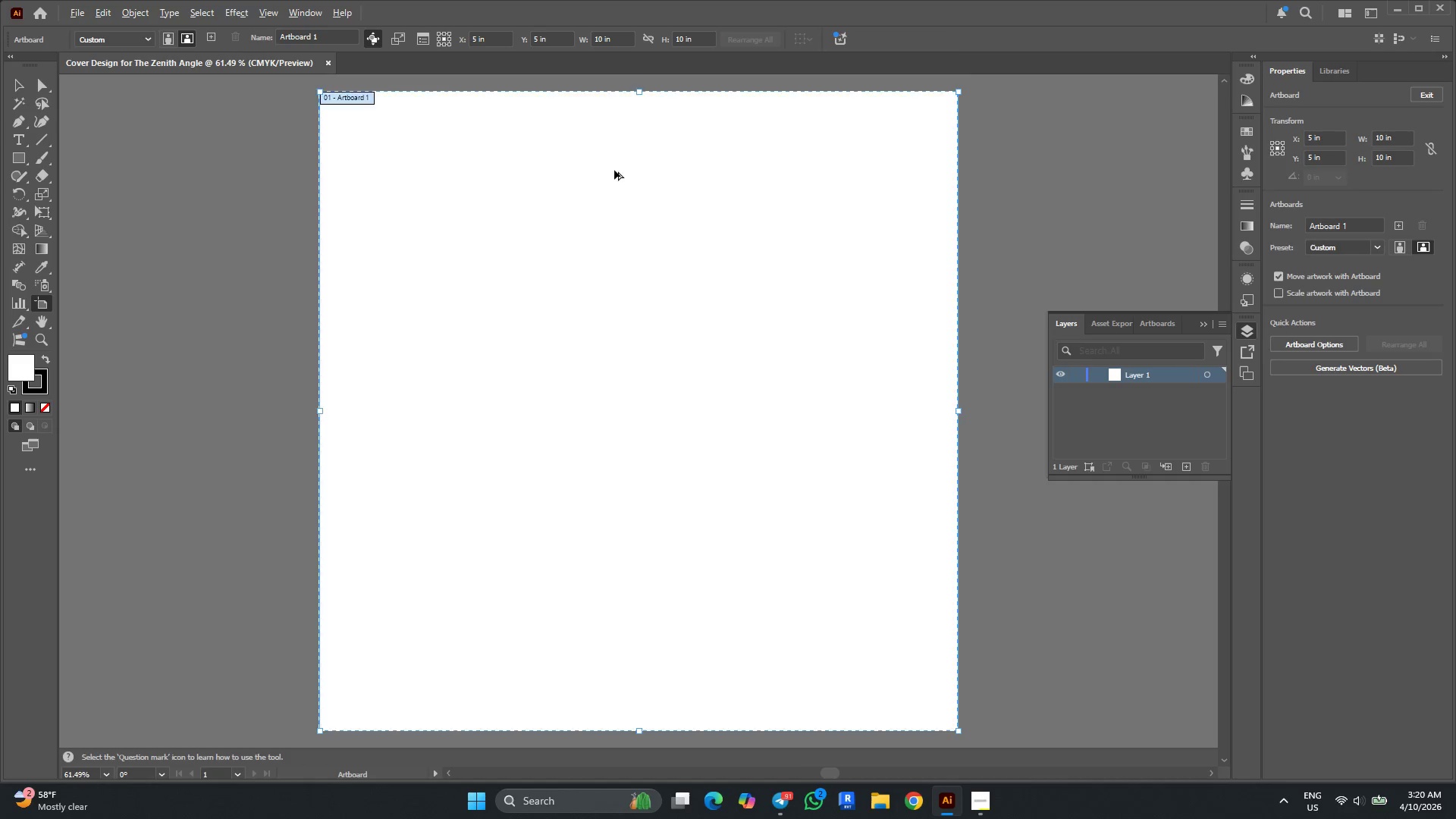 
scroll: coordinate [614, 170], scroll_direction: down, amount: 1.0
 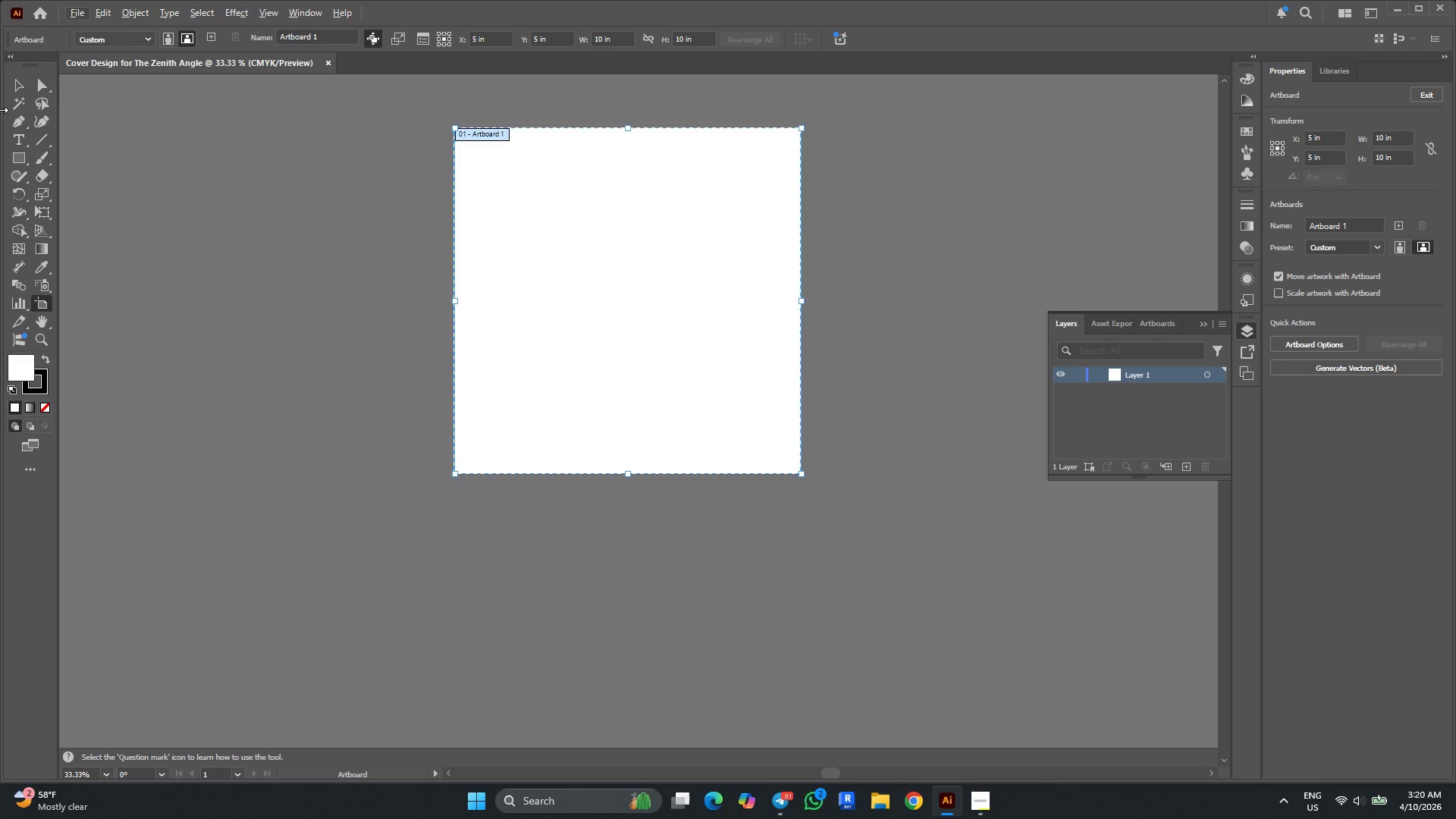 
left_click([17, 83])
 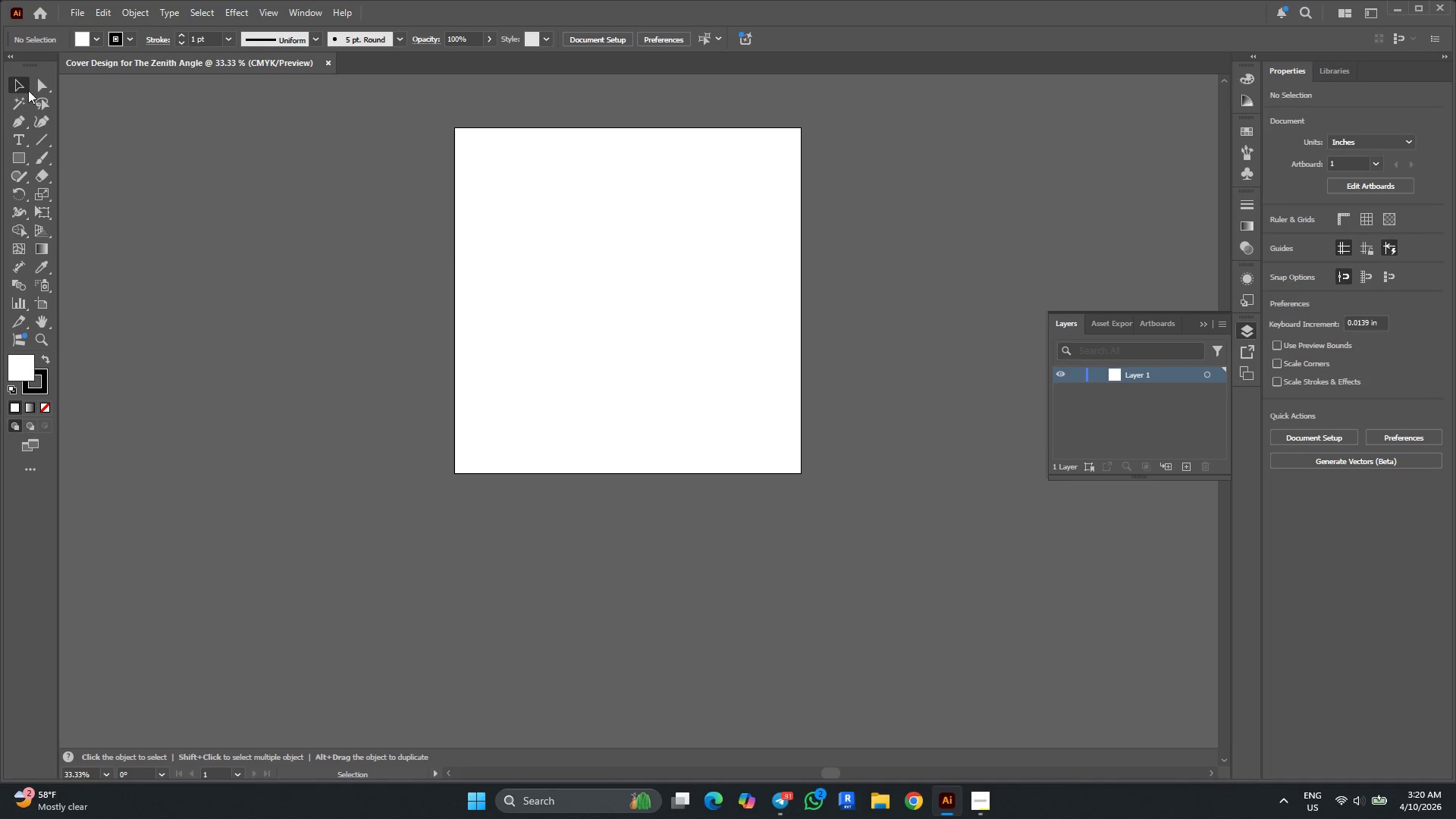 
key(T)
 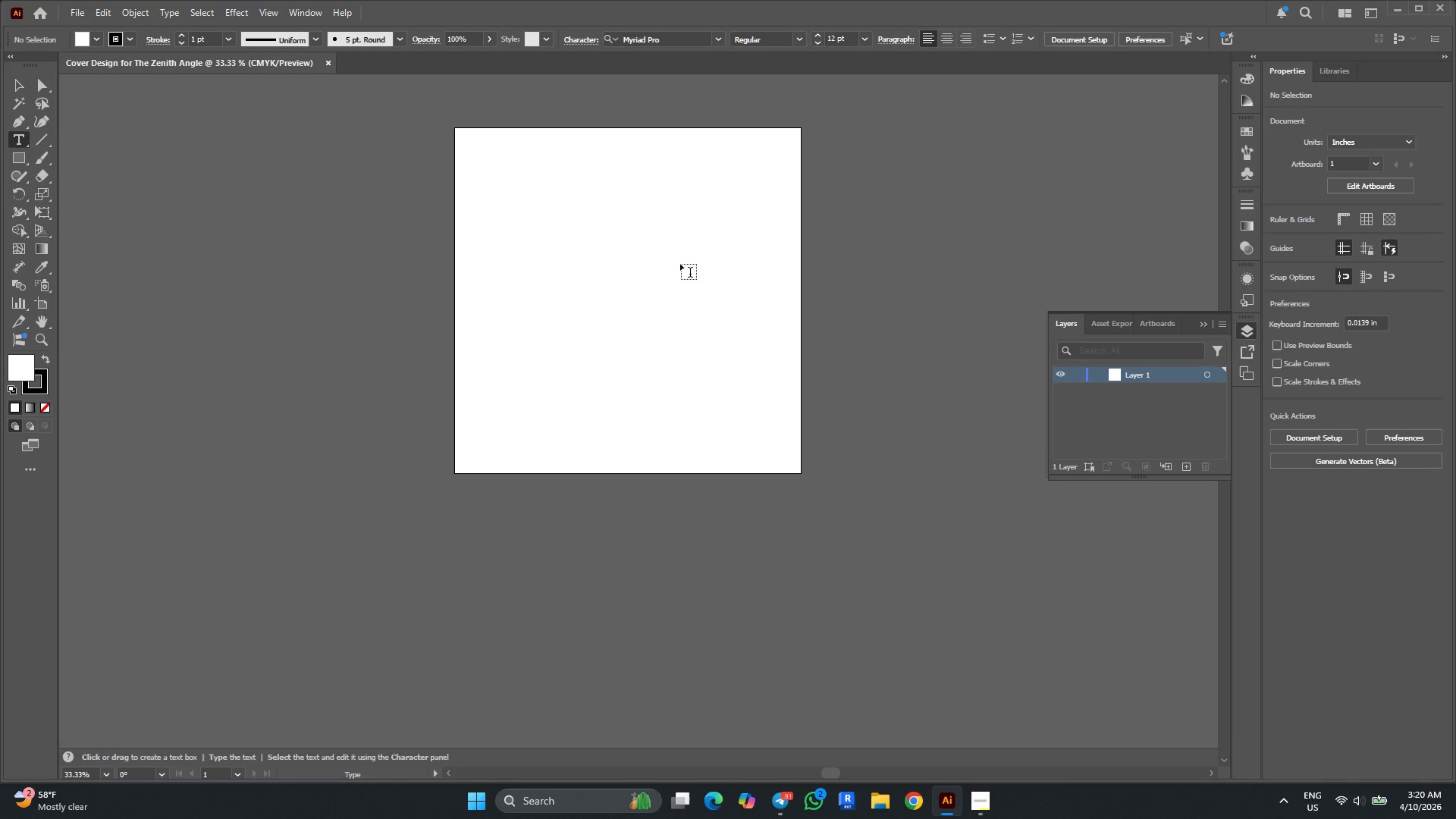 
hold_key(key=ControlLeft, duration=0.39)
scroll: coordinate [456, 257], scroll_direction: down, amount: 5.0
 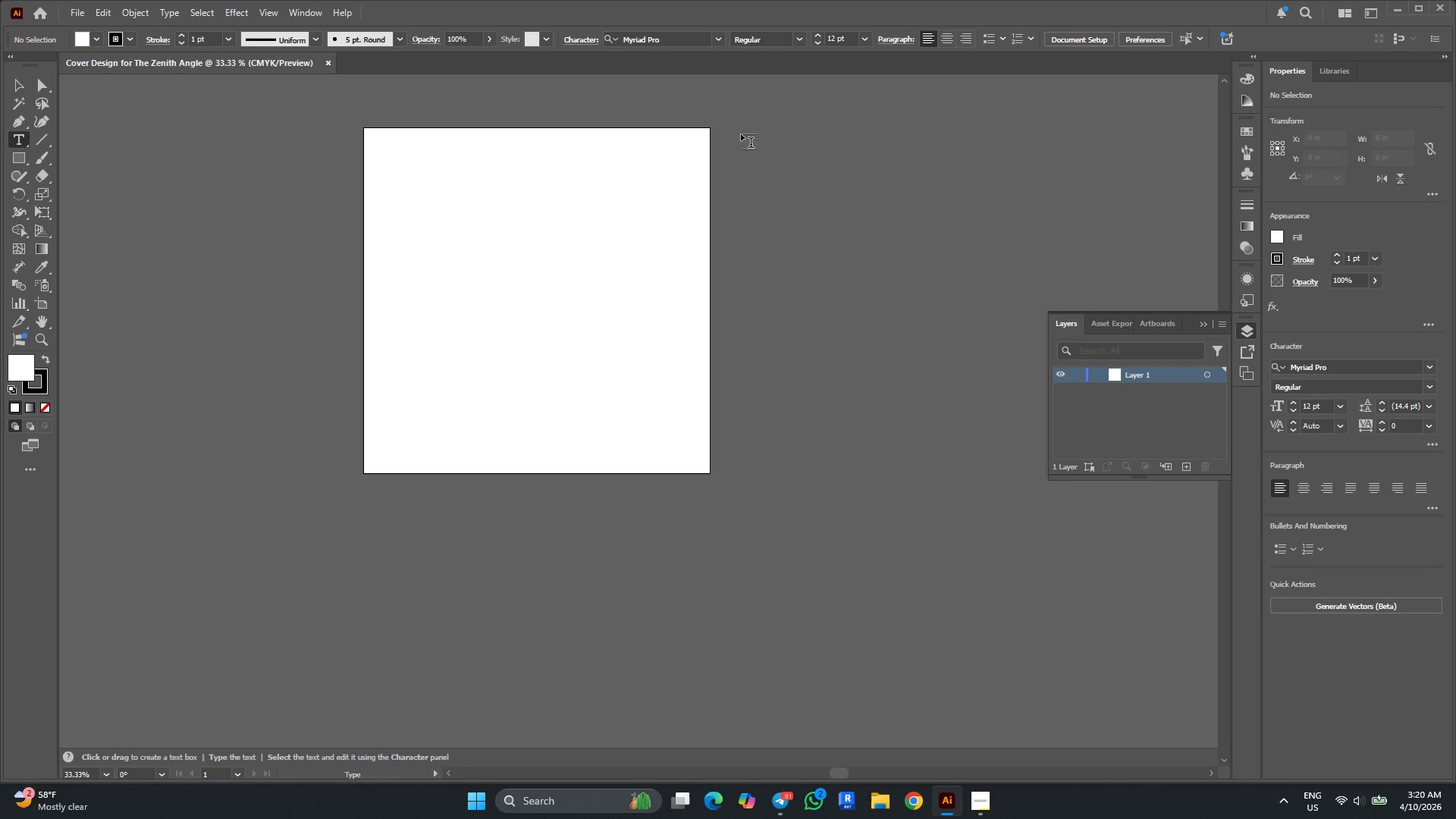 
left_click_drag(start_coordinate=[741, 133], to_coordinate=[1034, 475])
 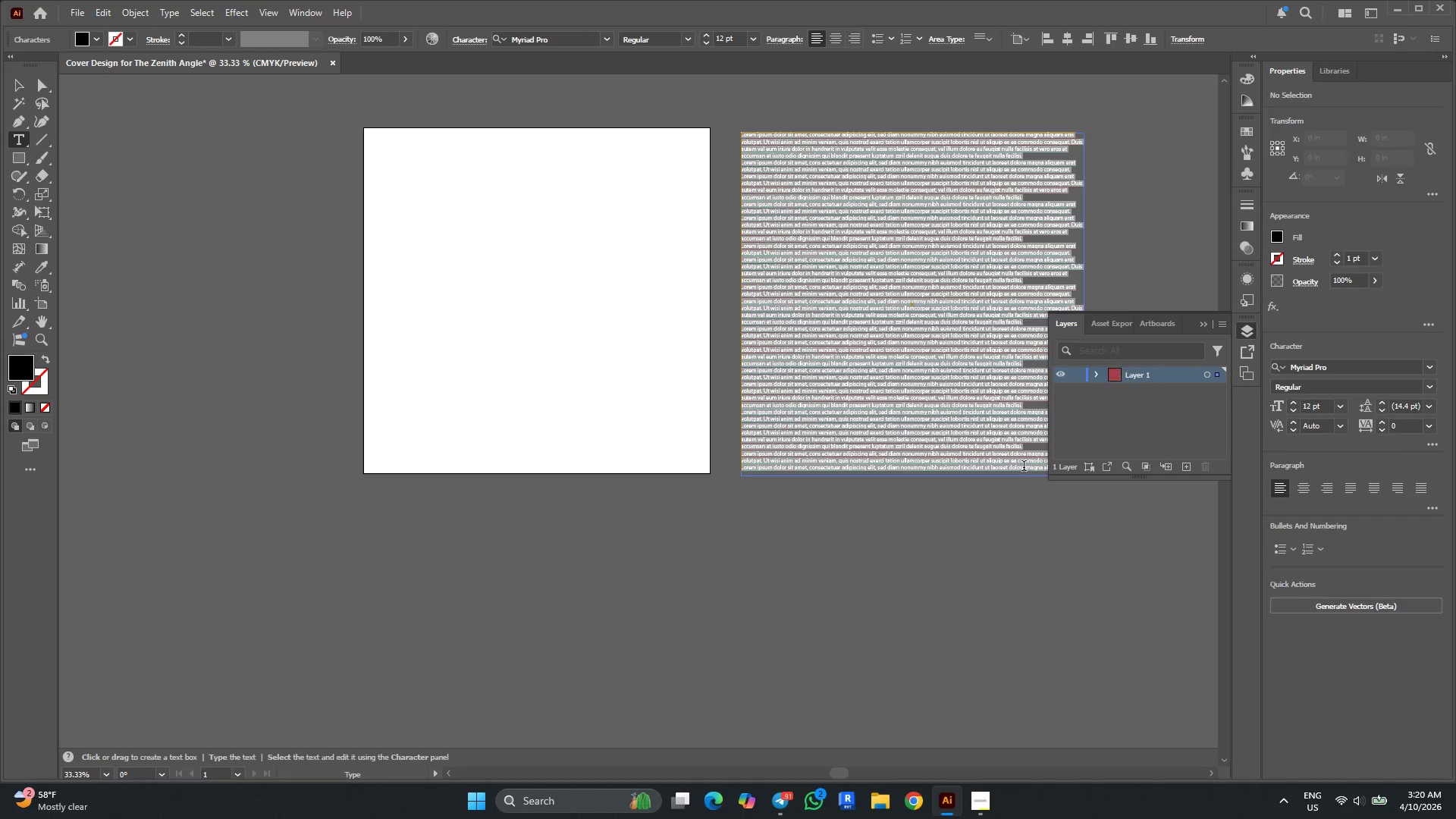 
hold_key(key=ShiftLeft, duration=2.05)
 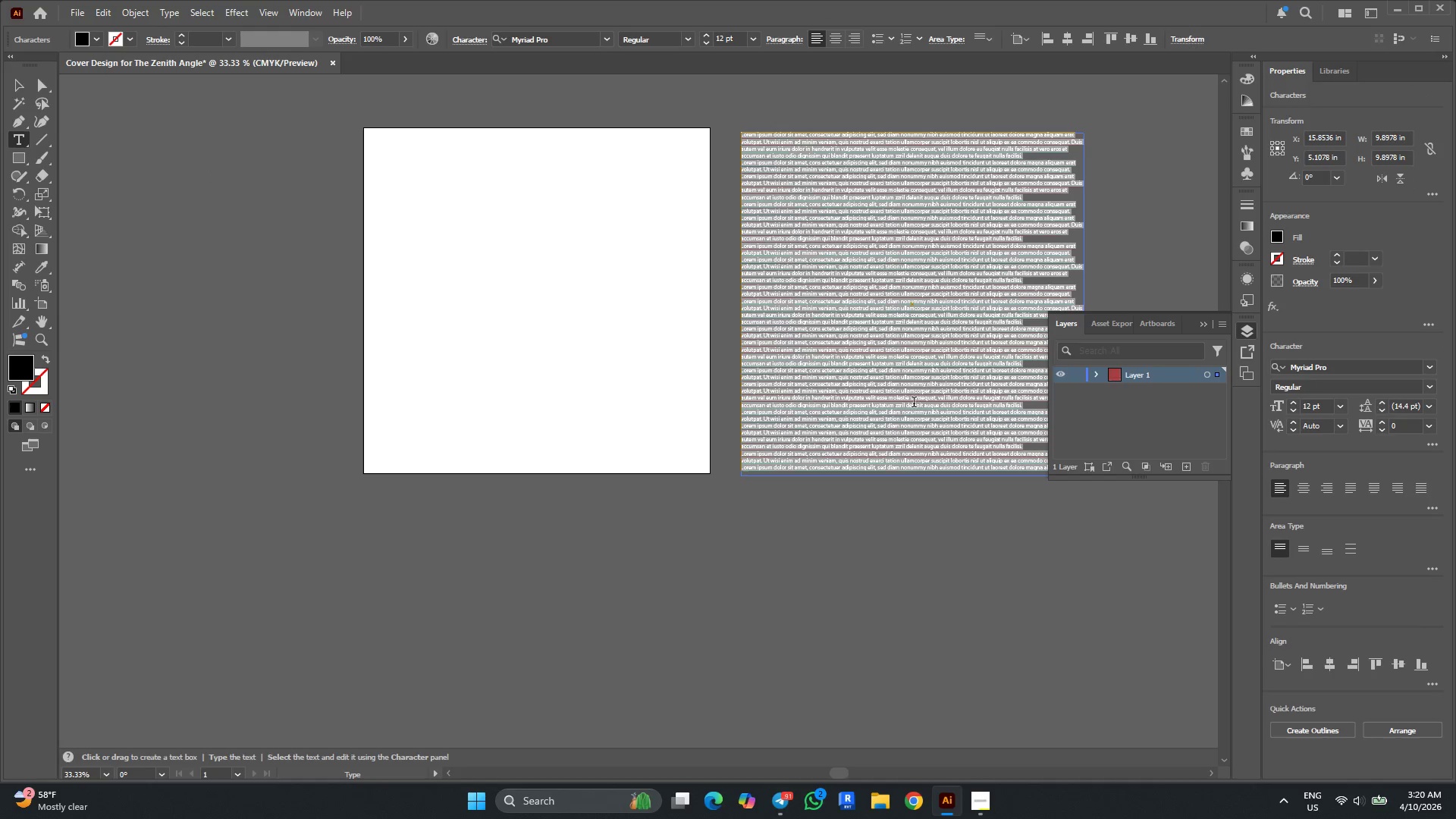 
key(Control+V)
 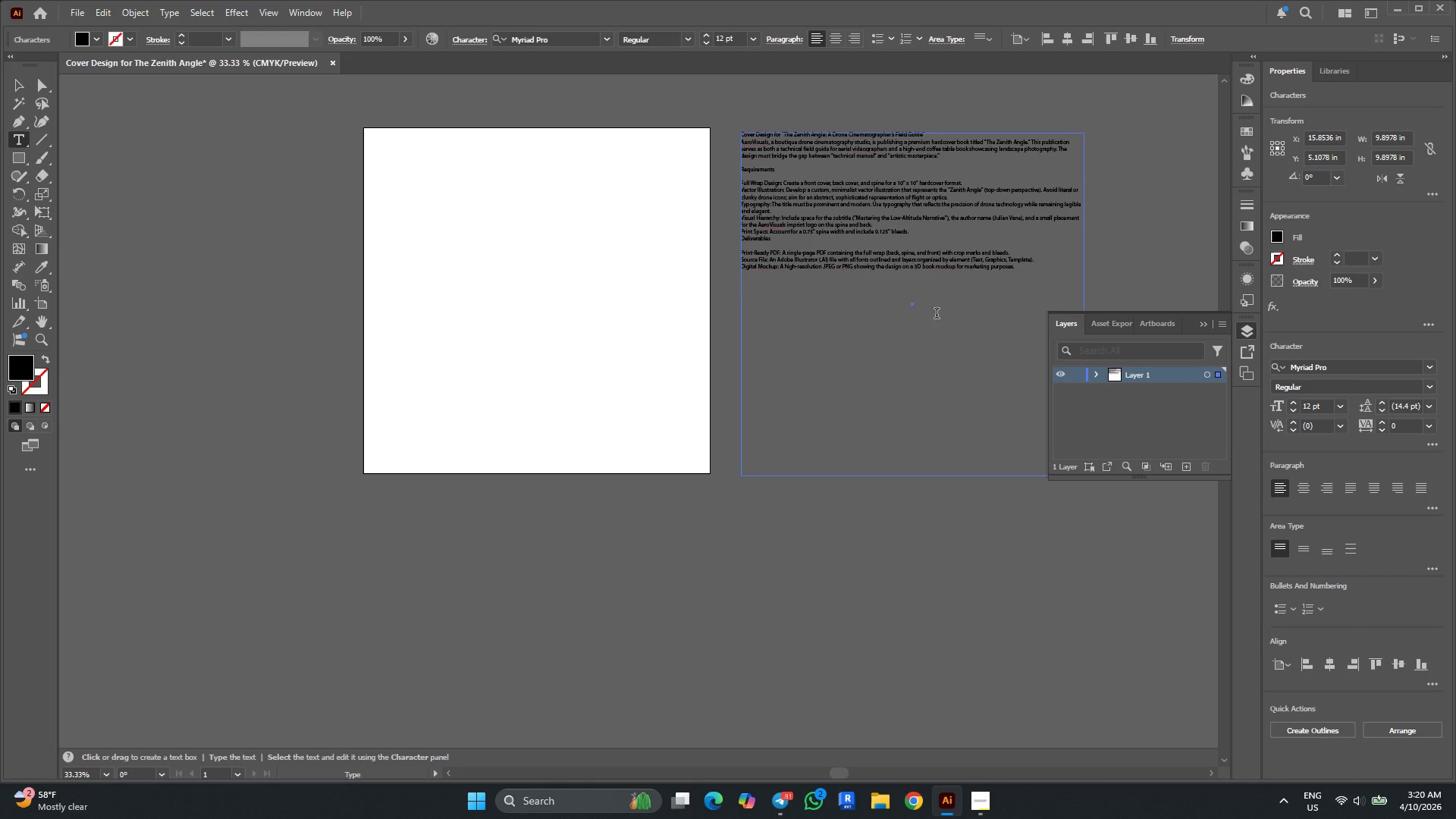 
hold_key(key=AltLeft, duration=0.56)
scroll: coordinate [889, 242], scroll_direction: up, amount: 8.0
 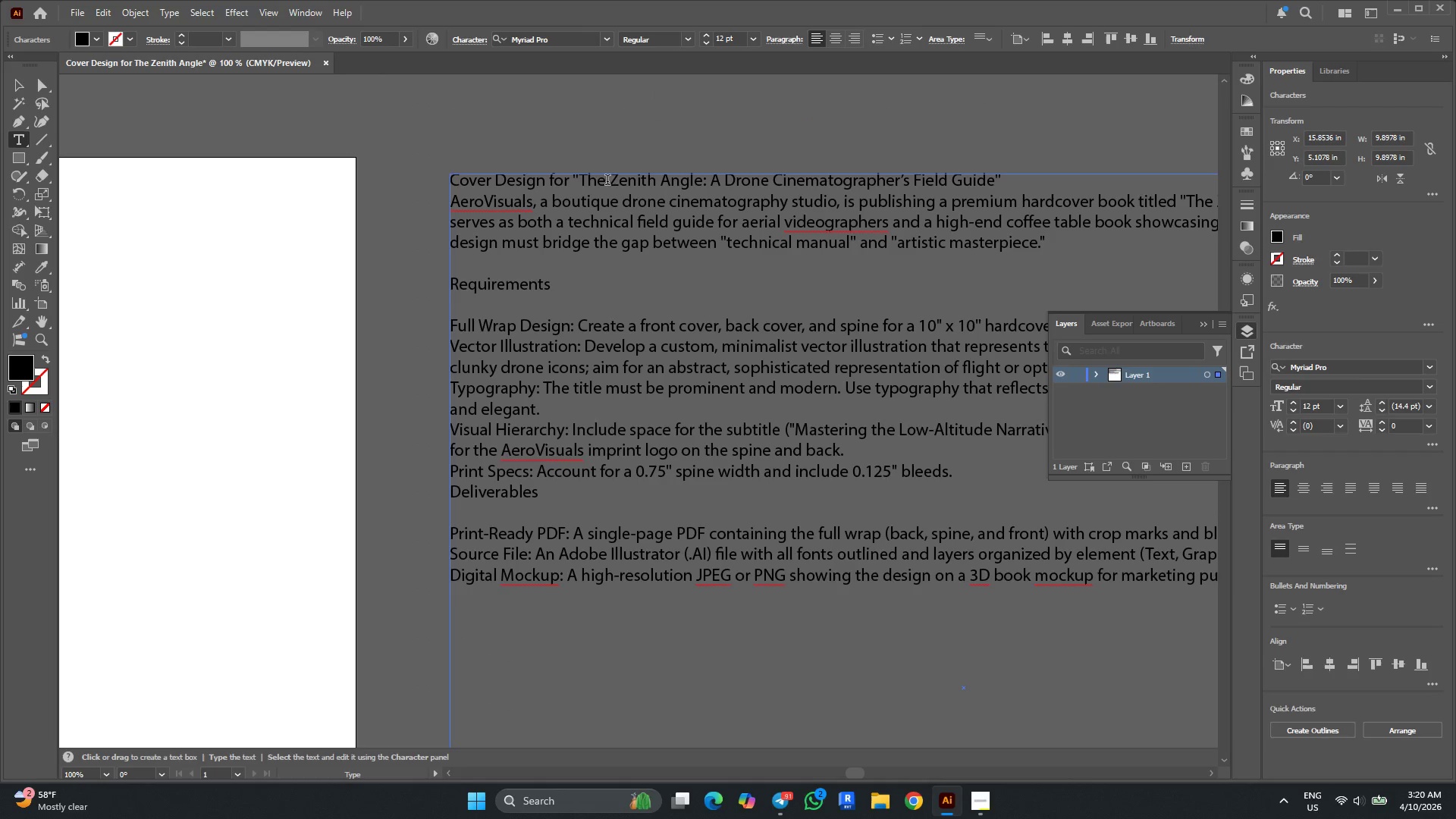 
left_click_drag(start_coordinate=[580, 180], to_coordinate=[700, 182])
 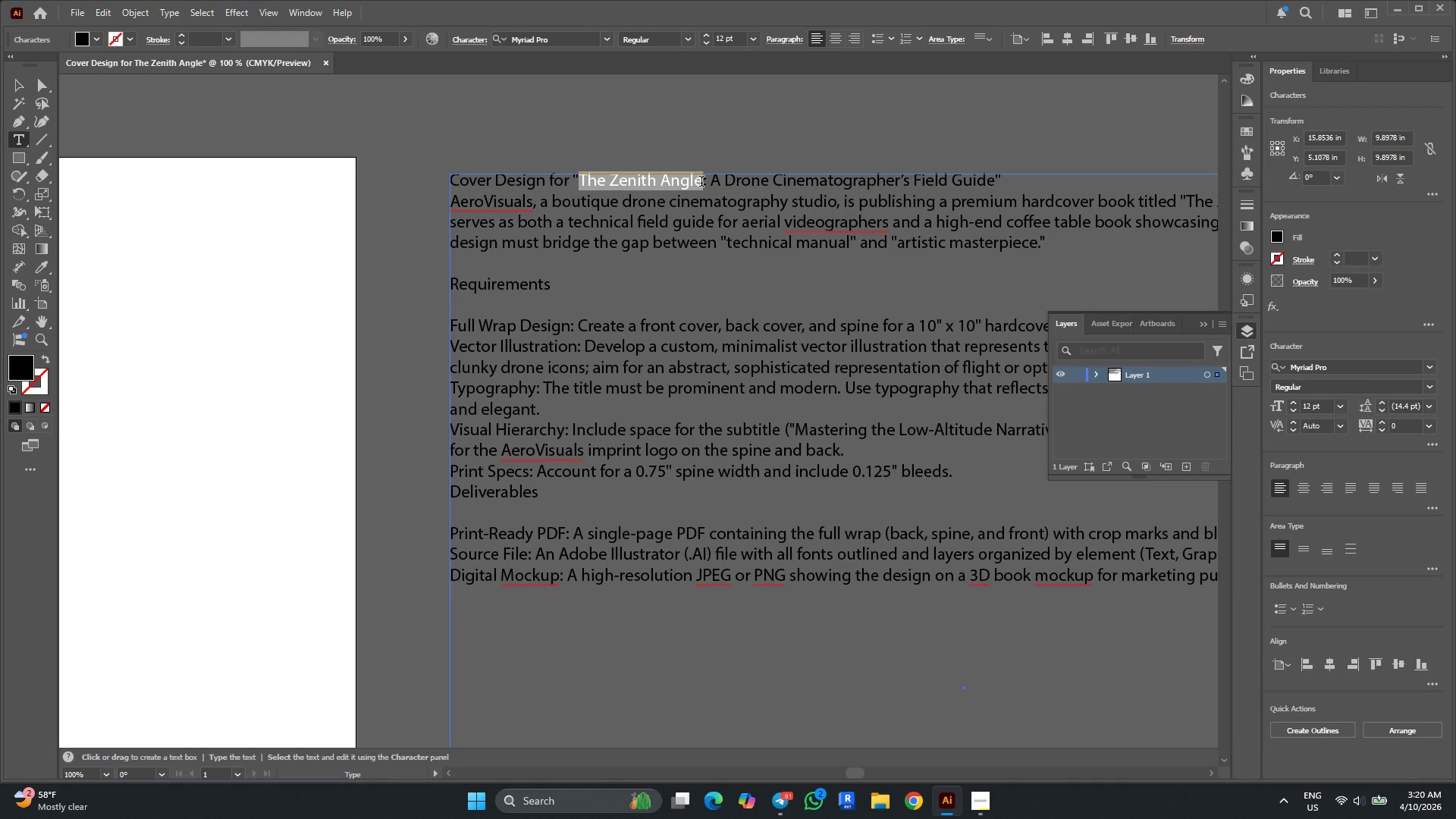 
key(Control+C)
 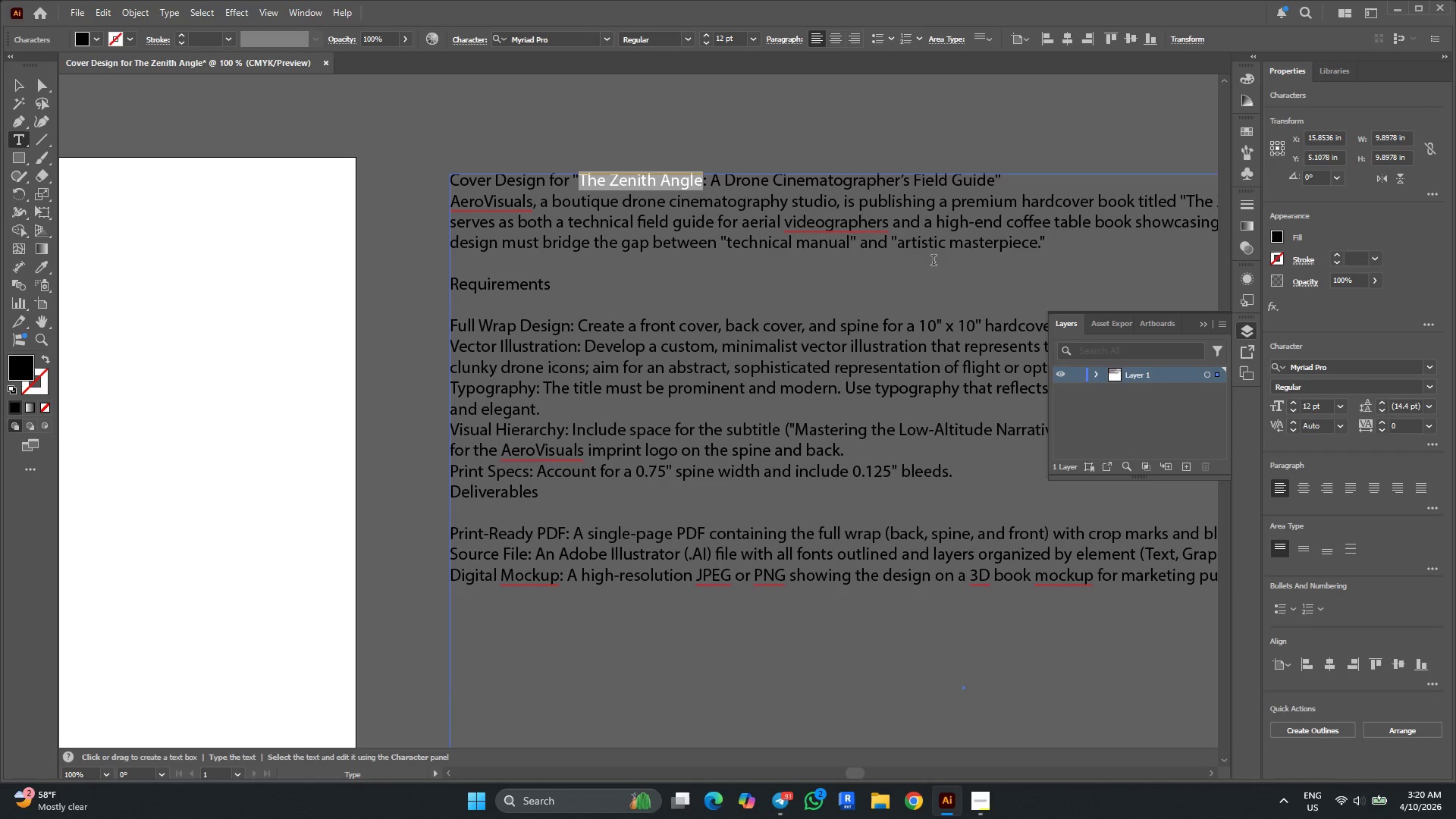 
key(Alt+AltLeft)
 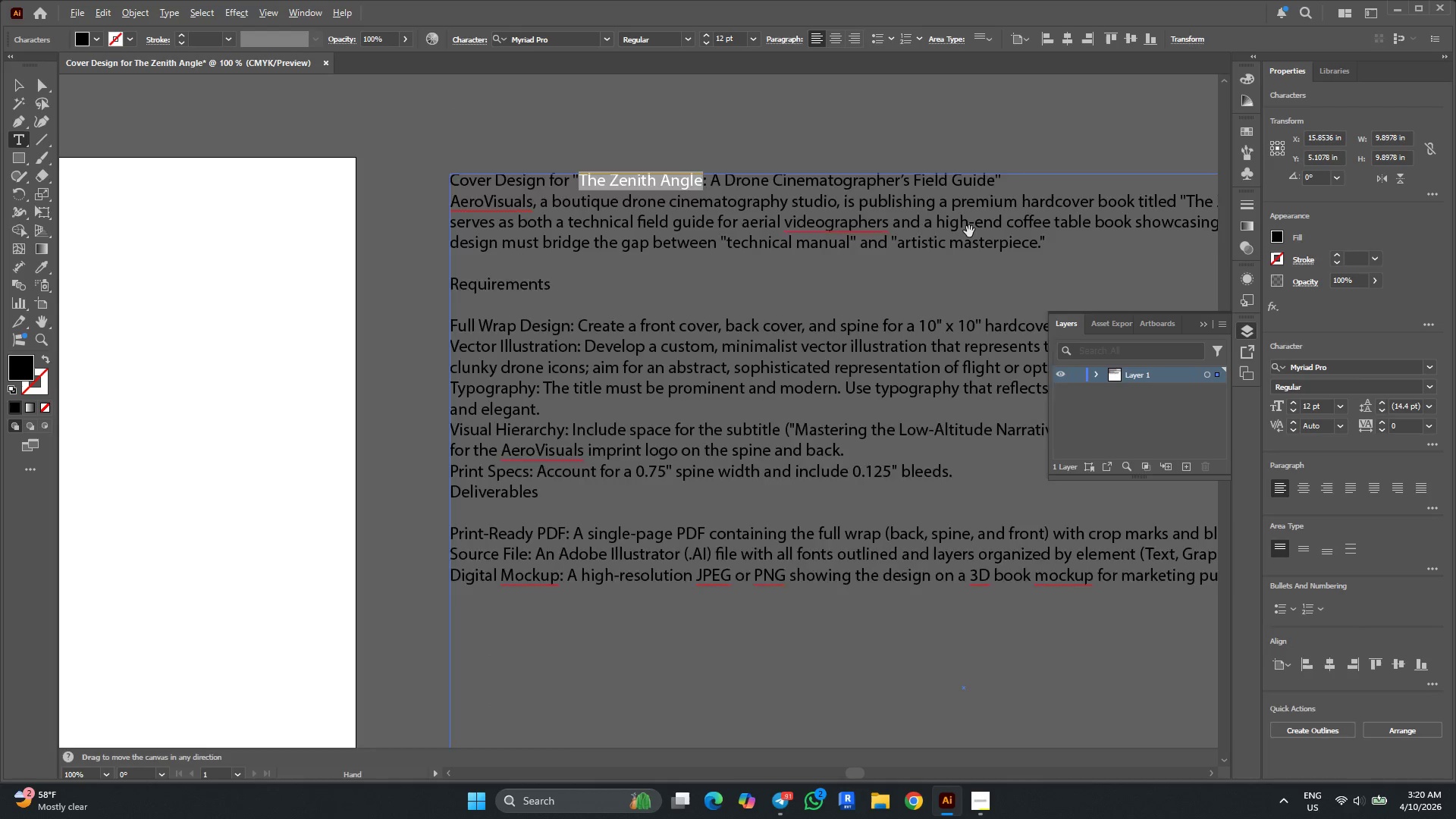 
scroll: coordinate [969, 231], scroll_direction: down, amount: 2.0
 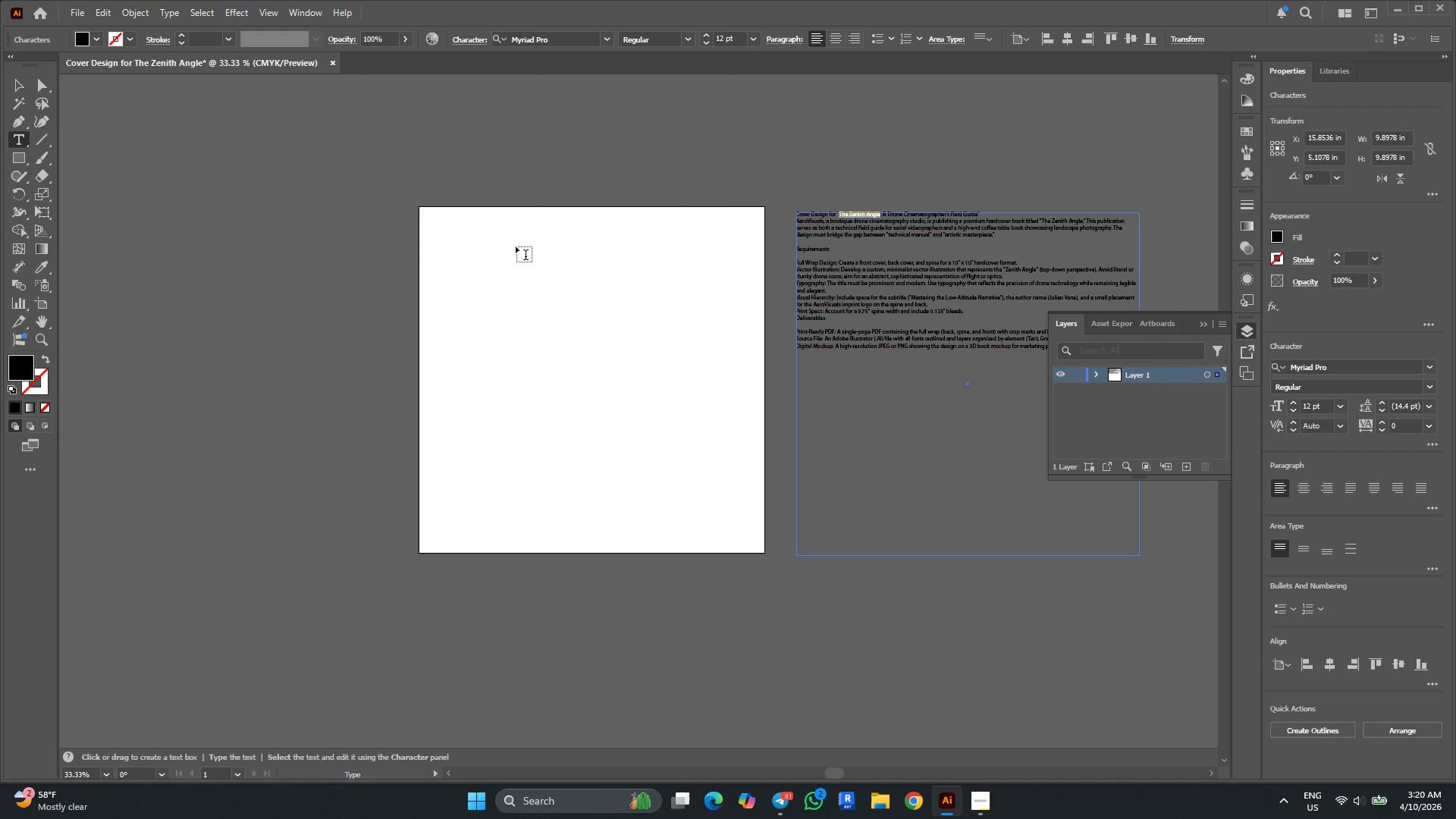 
left_click([522, 245])
 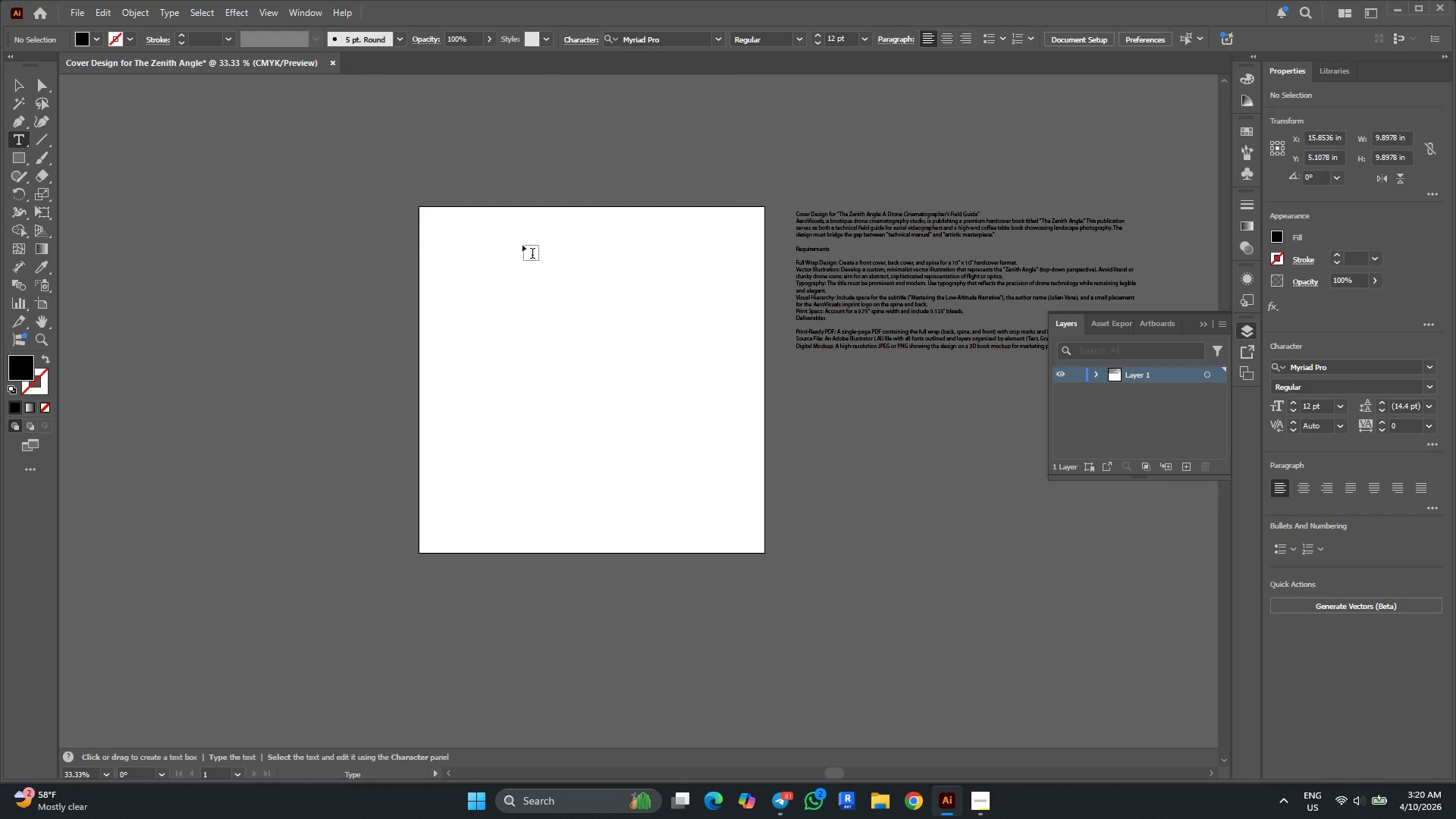 
left_click([522, 245])
 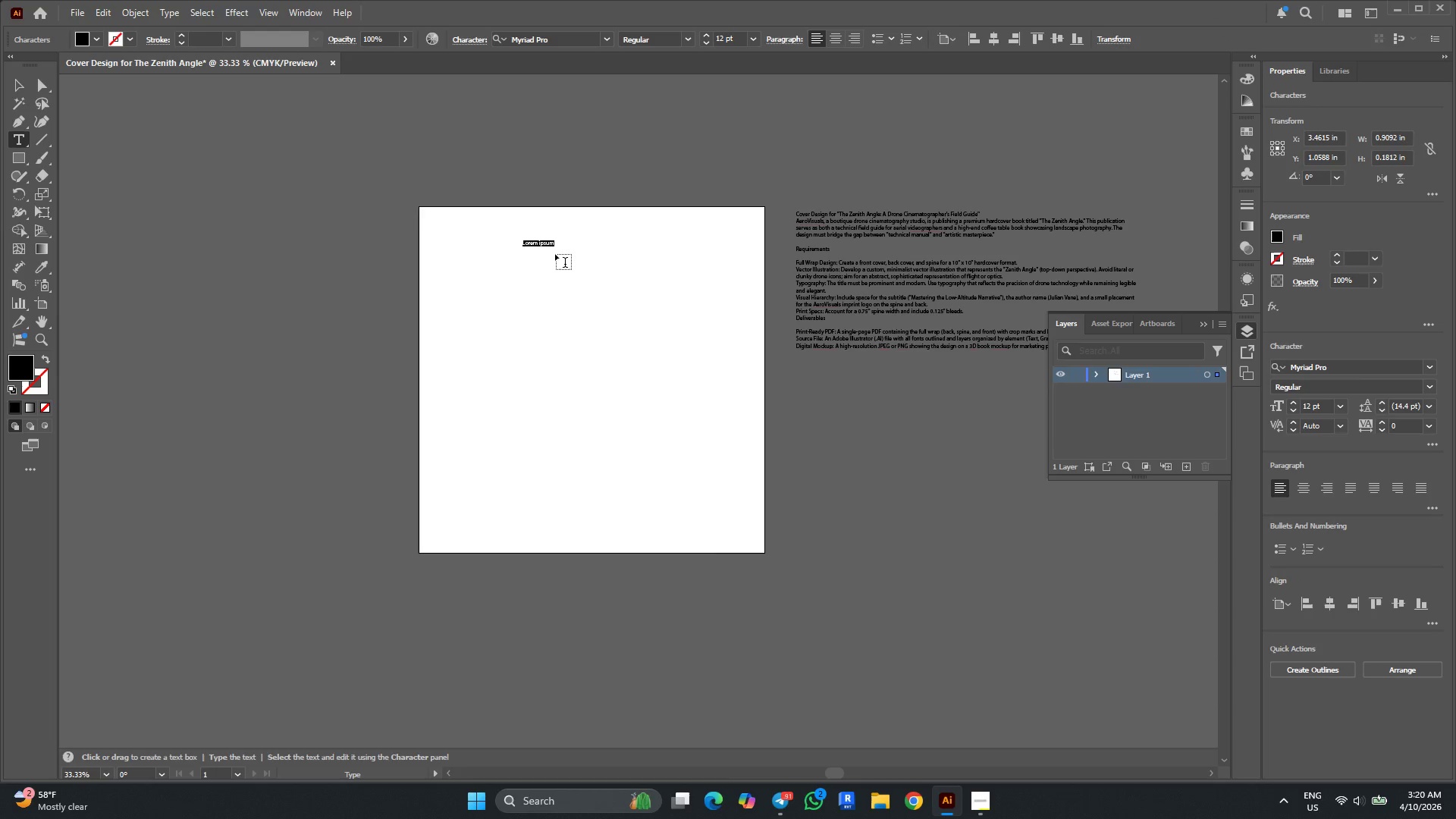 
key(Control+V)
 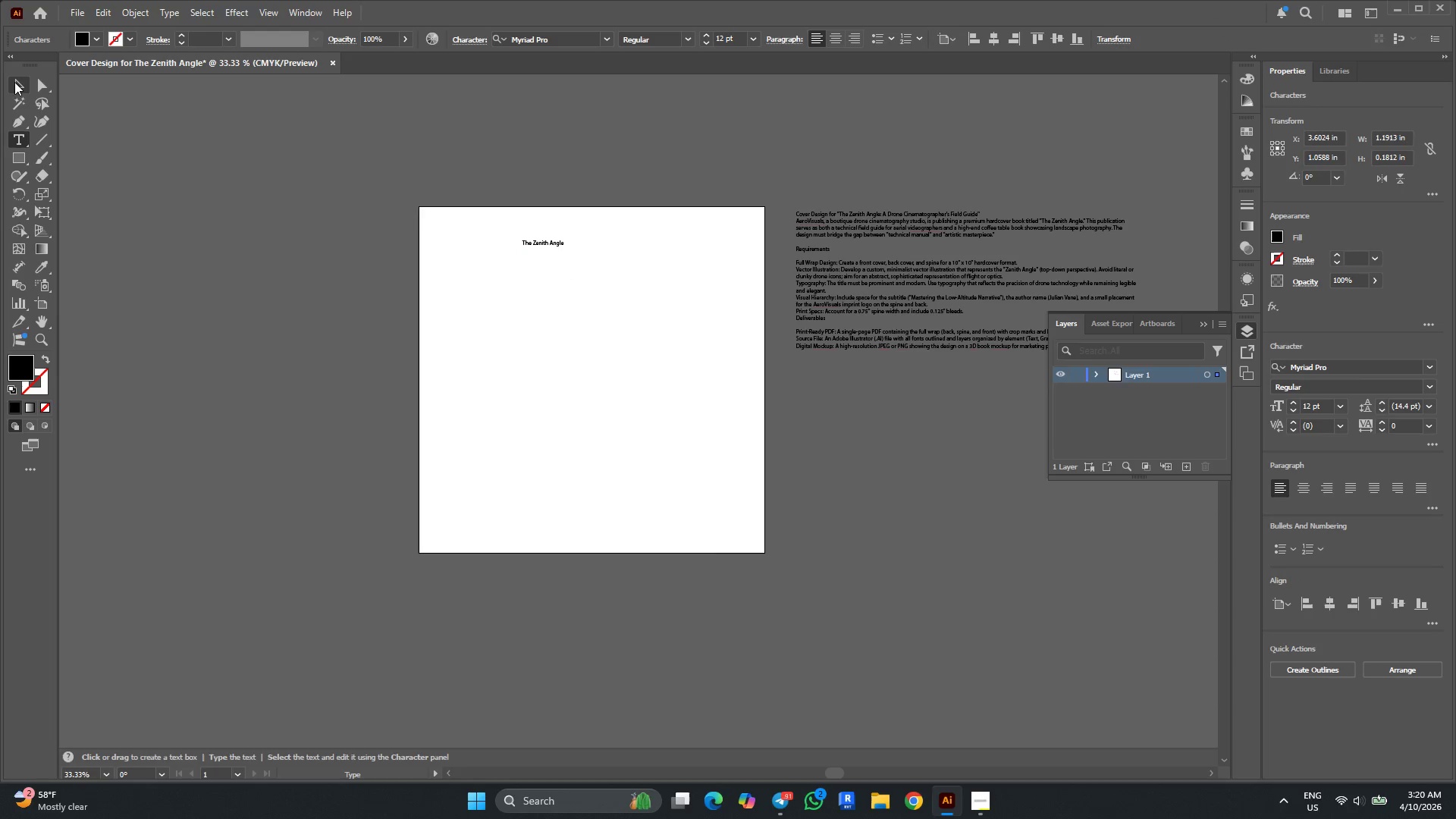 
left_click([14, 81])
 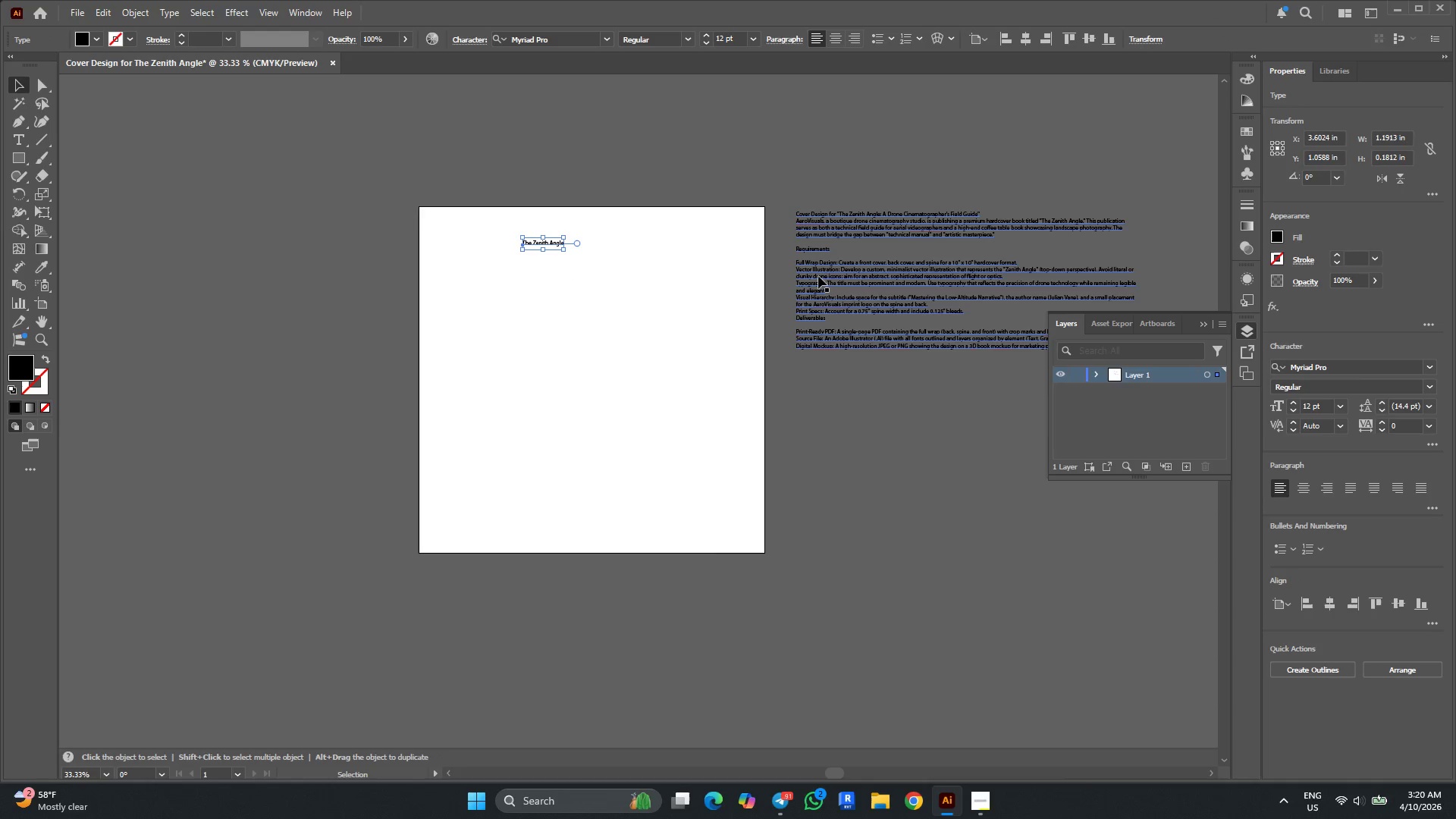 
hold_key(key=AltLeft, duration=0.45)
scroll: coordinate [994, 207], scroll_direction: up, amount: 2.0
 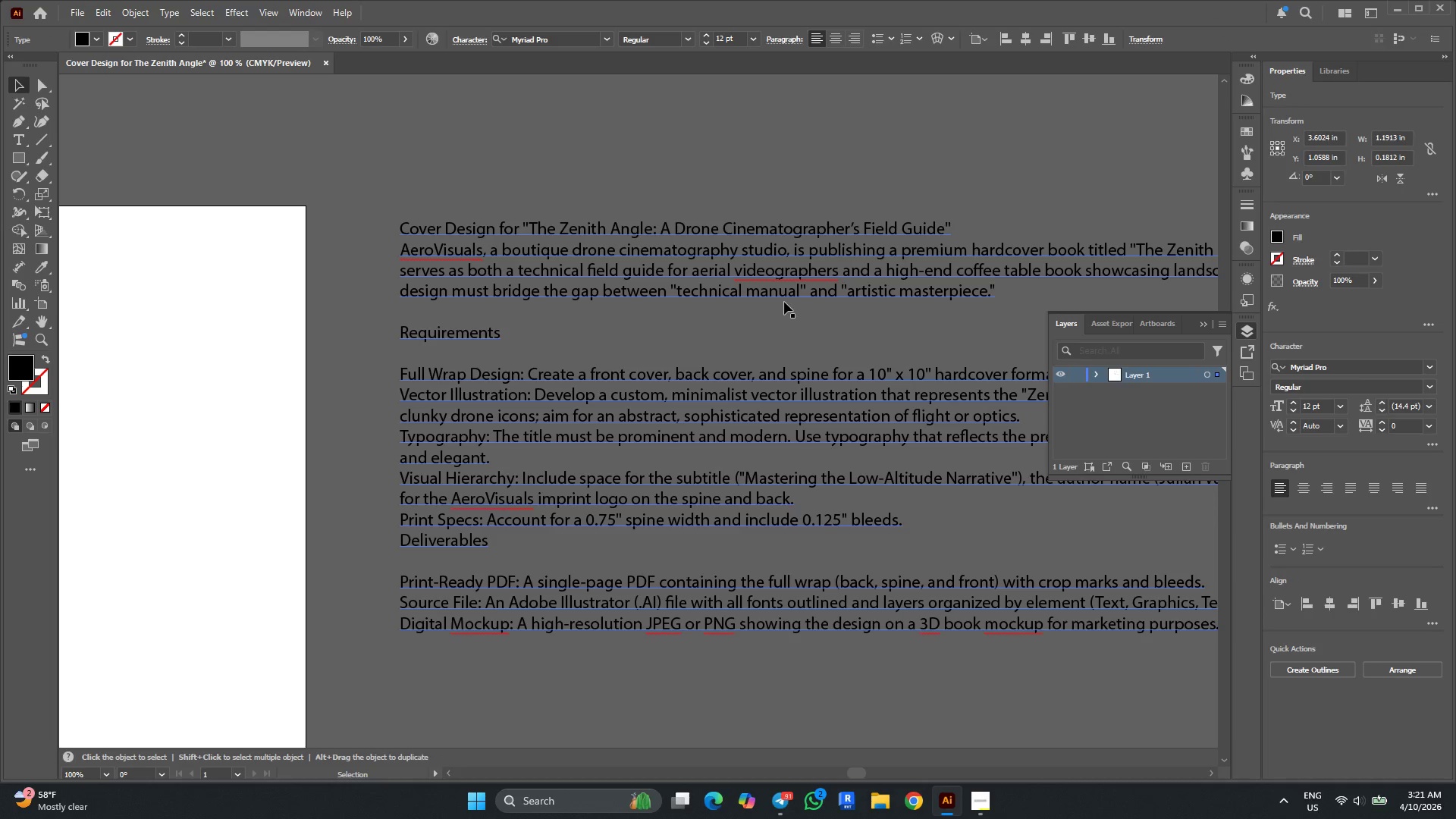 
wait(9.8)
 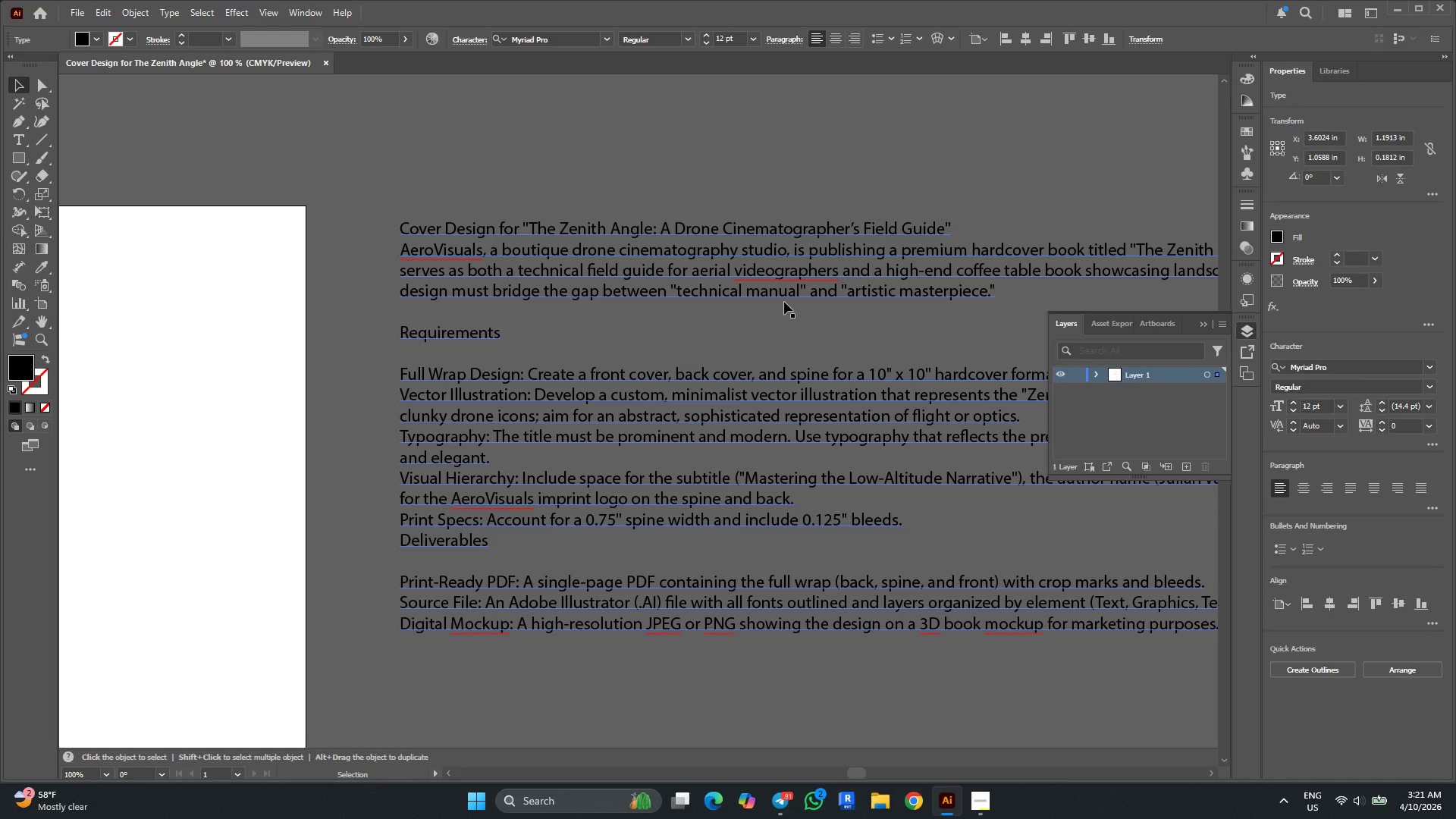 
key(T)
 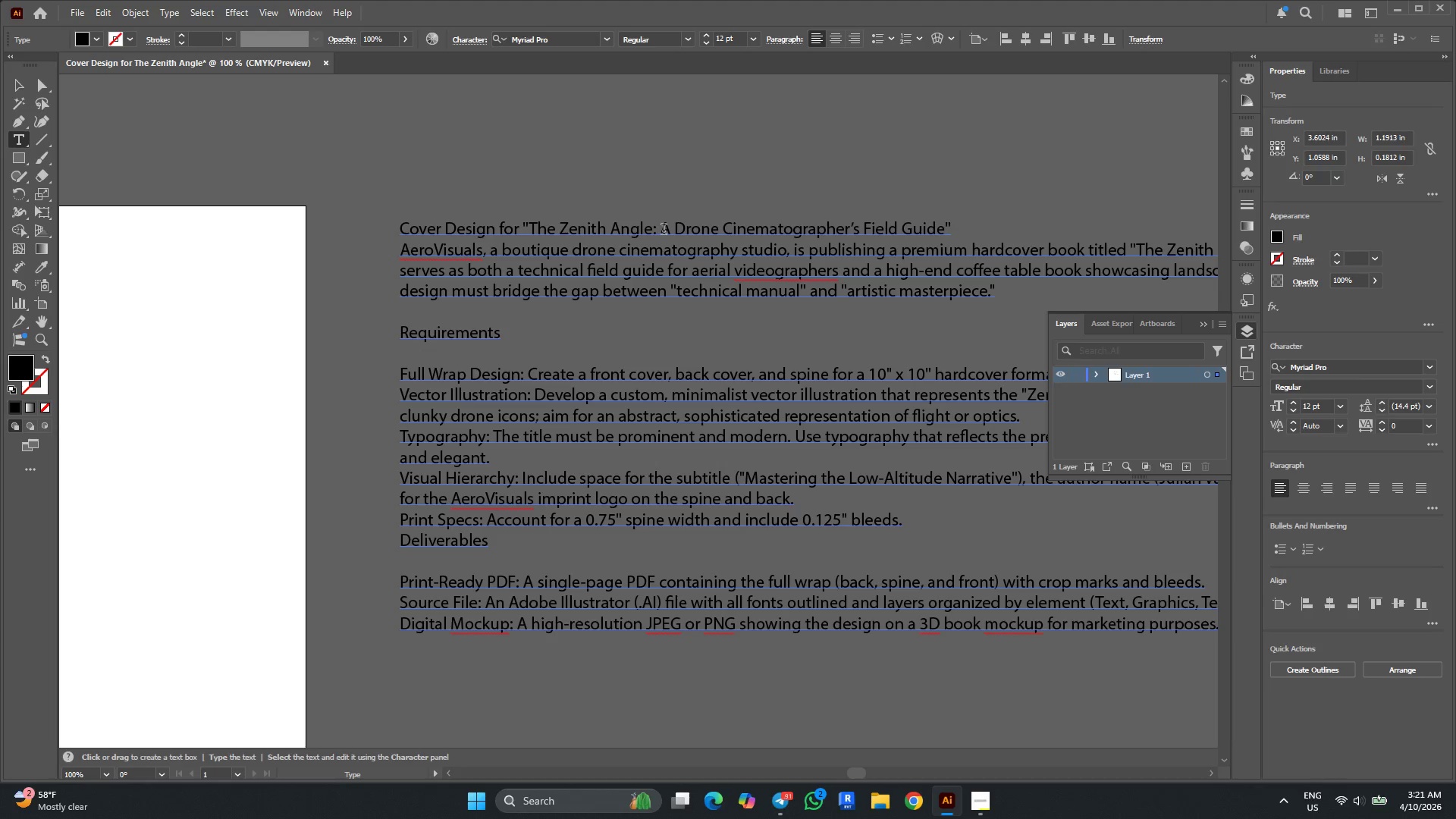 
left_click_drag(start_coordinate=[664, 230], to_coordinate=[946, 232])
 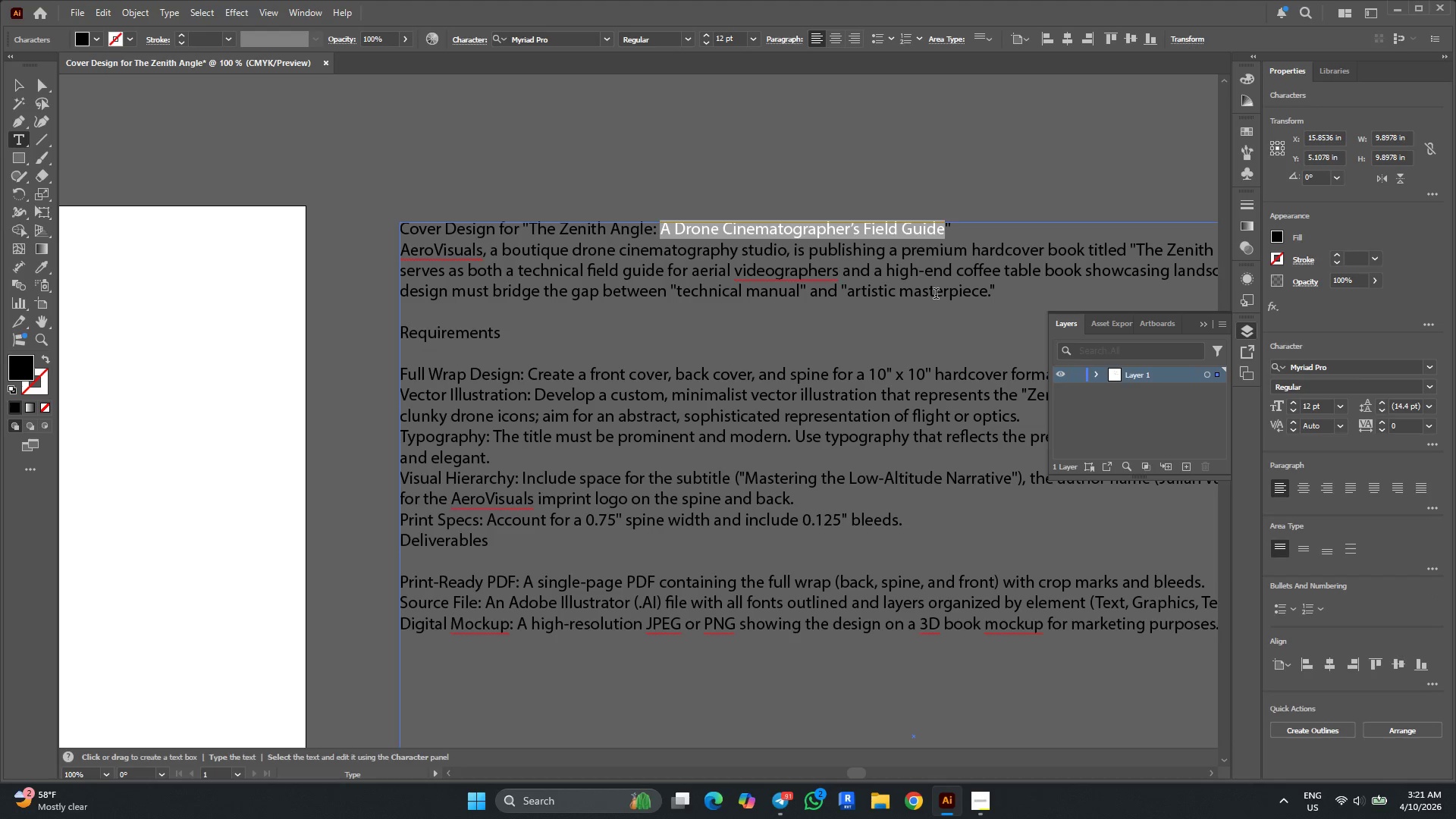 
key(Control+C)
 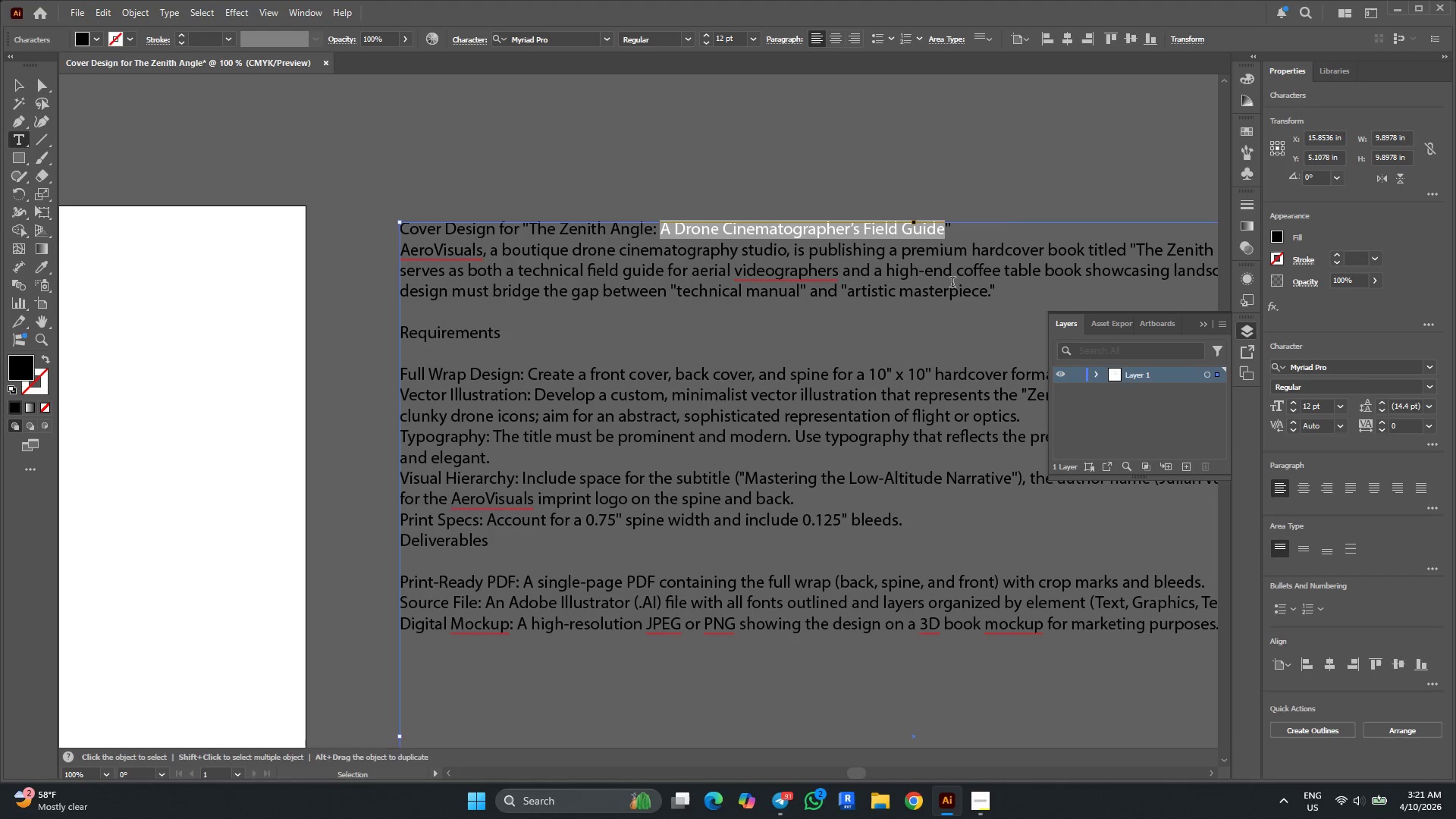 
key(Alt+AltLeft)
 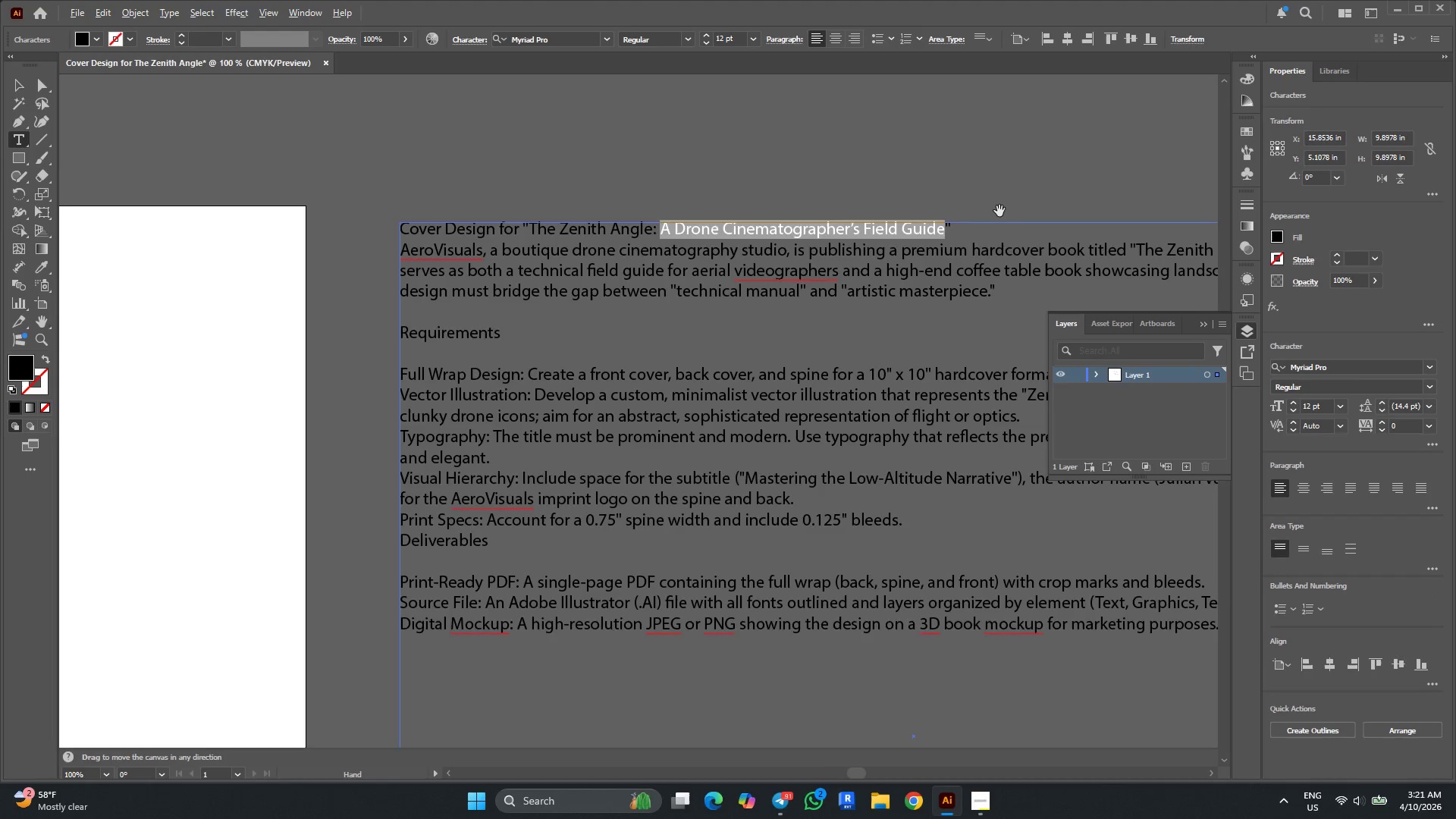 
scroll: coordinate [999, 211], scroll_direction: down, amount: 1.0
 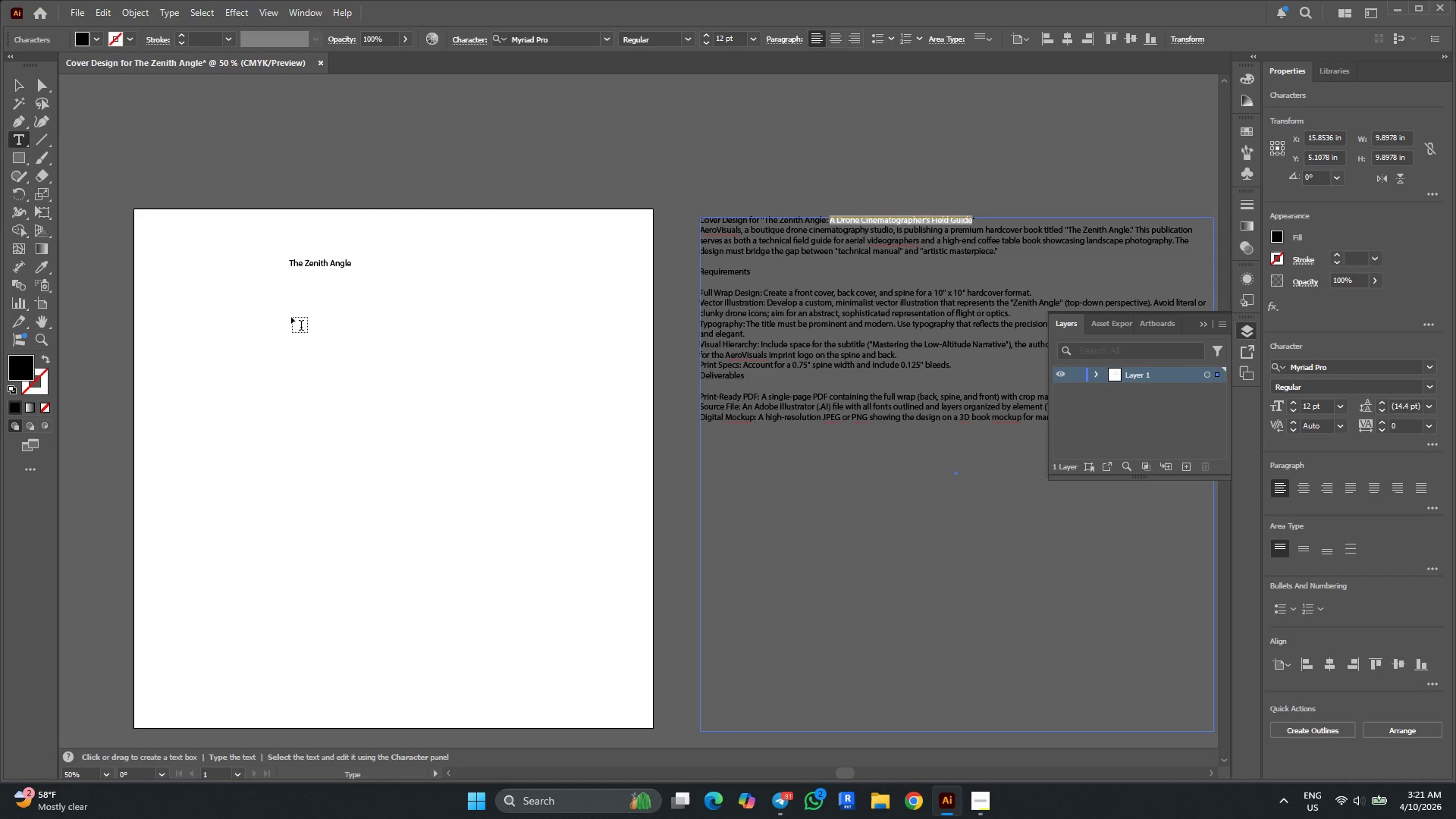 
double_click([291, 317])
 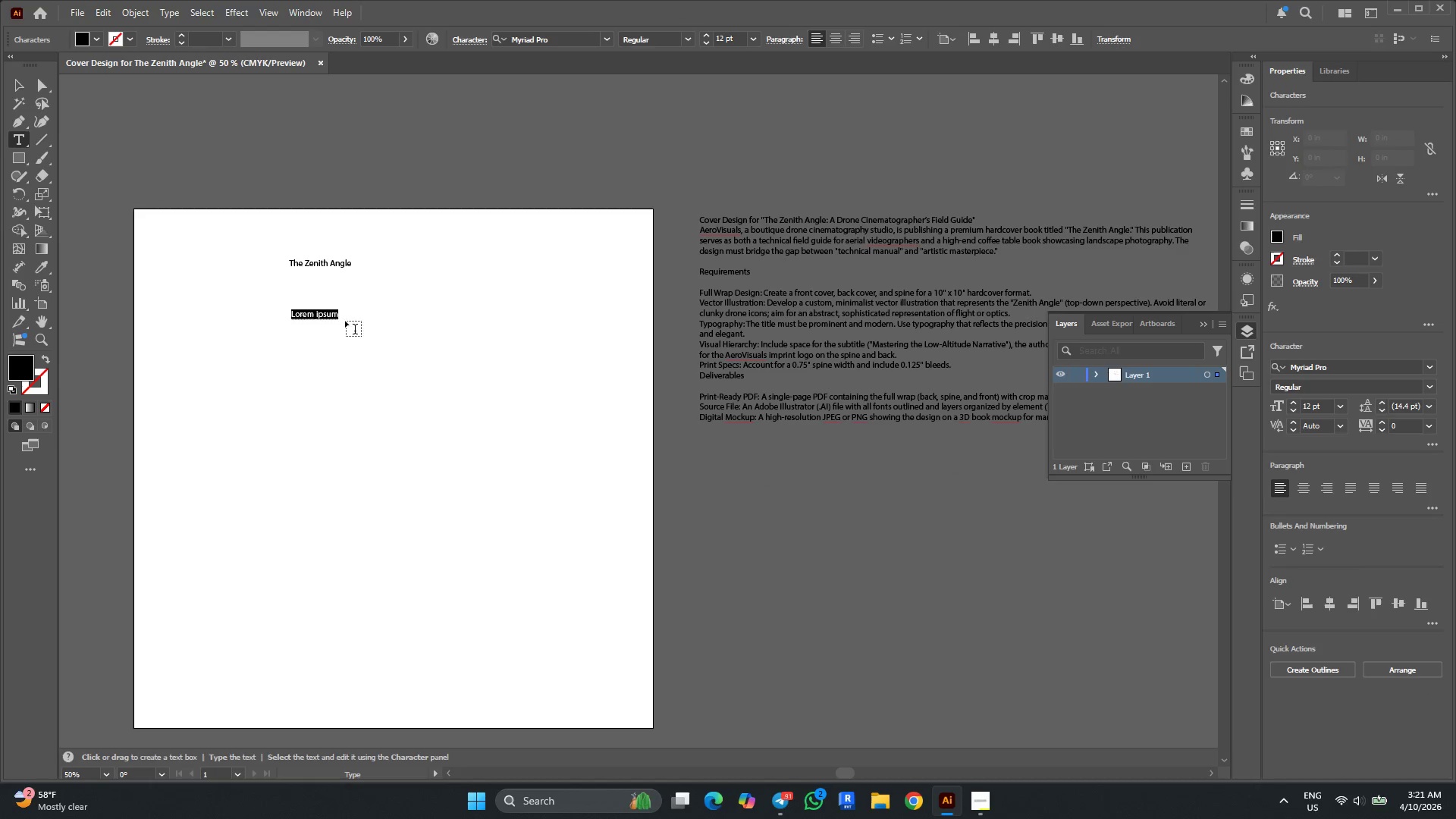 
key(Control+V)
 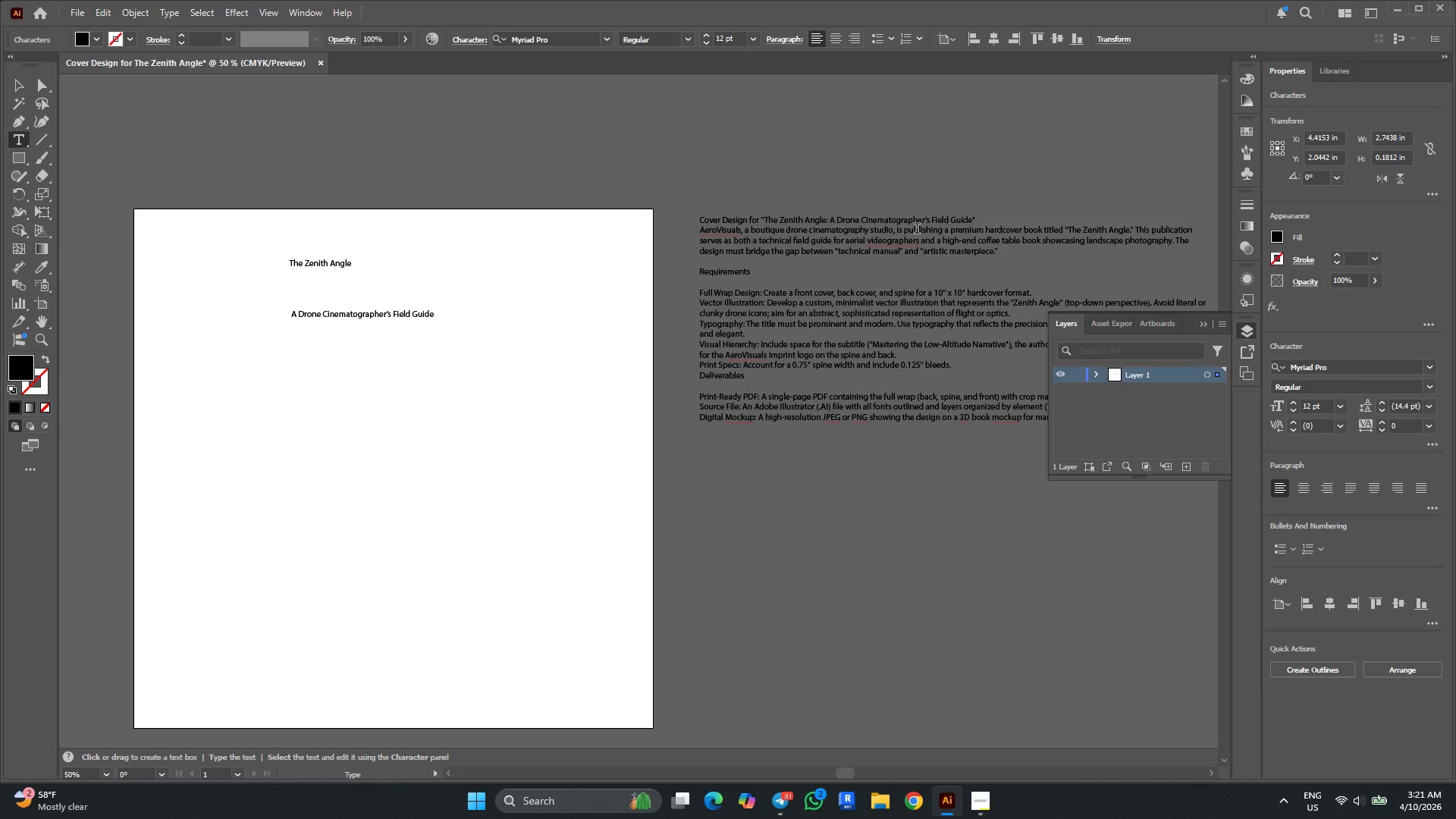 
hold_key(key=AltLeft, duration=0.45)
scroll: coordinate [1034, 249], scroll_direction: up, amount: 1.0
 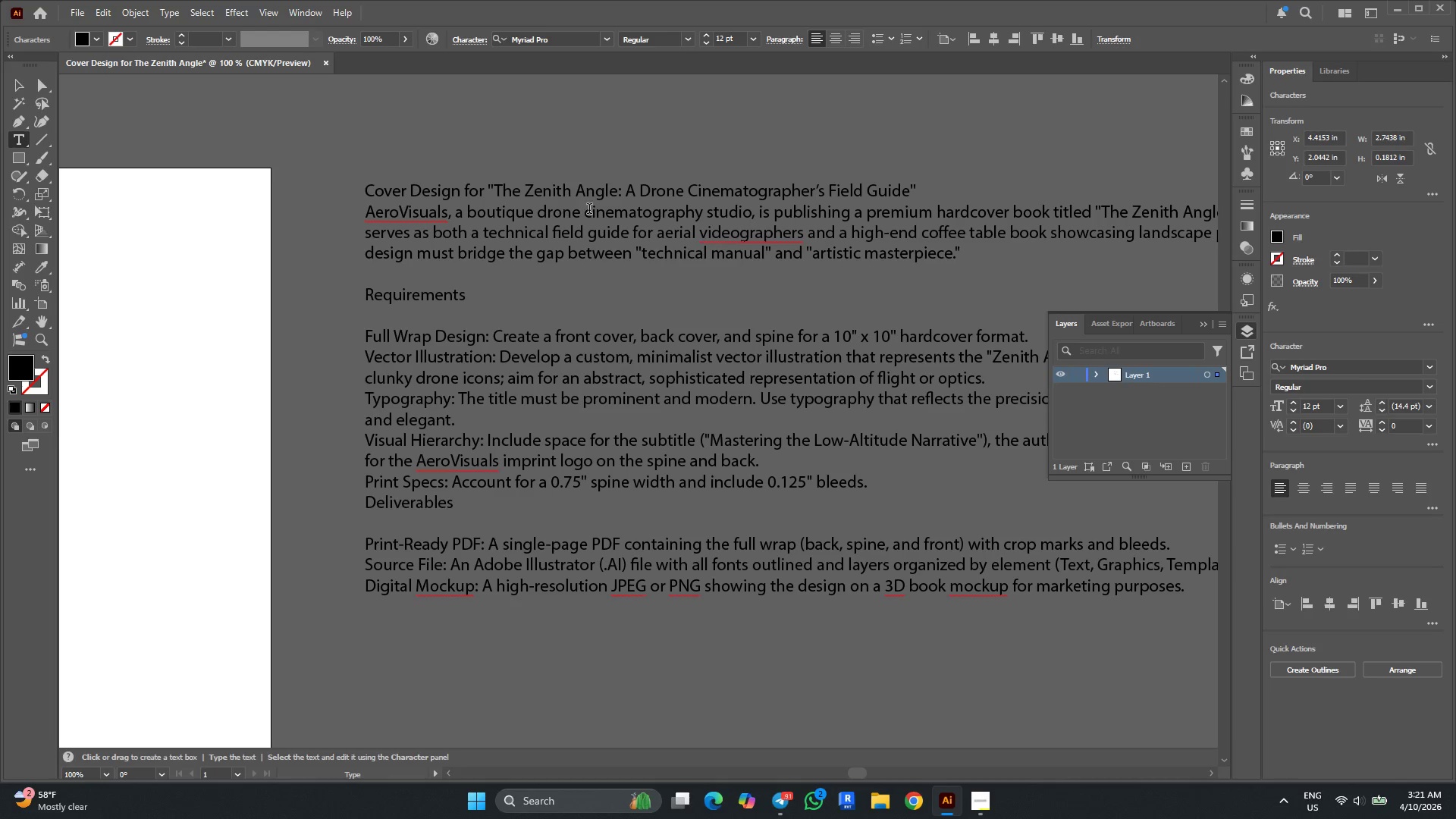 
hold_key(key=ControlLeft, duration=1.52)
scroll: coordinate [665, 209], scroll_direction: down, amount: 13.0
 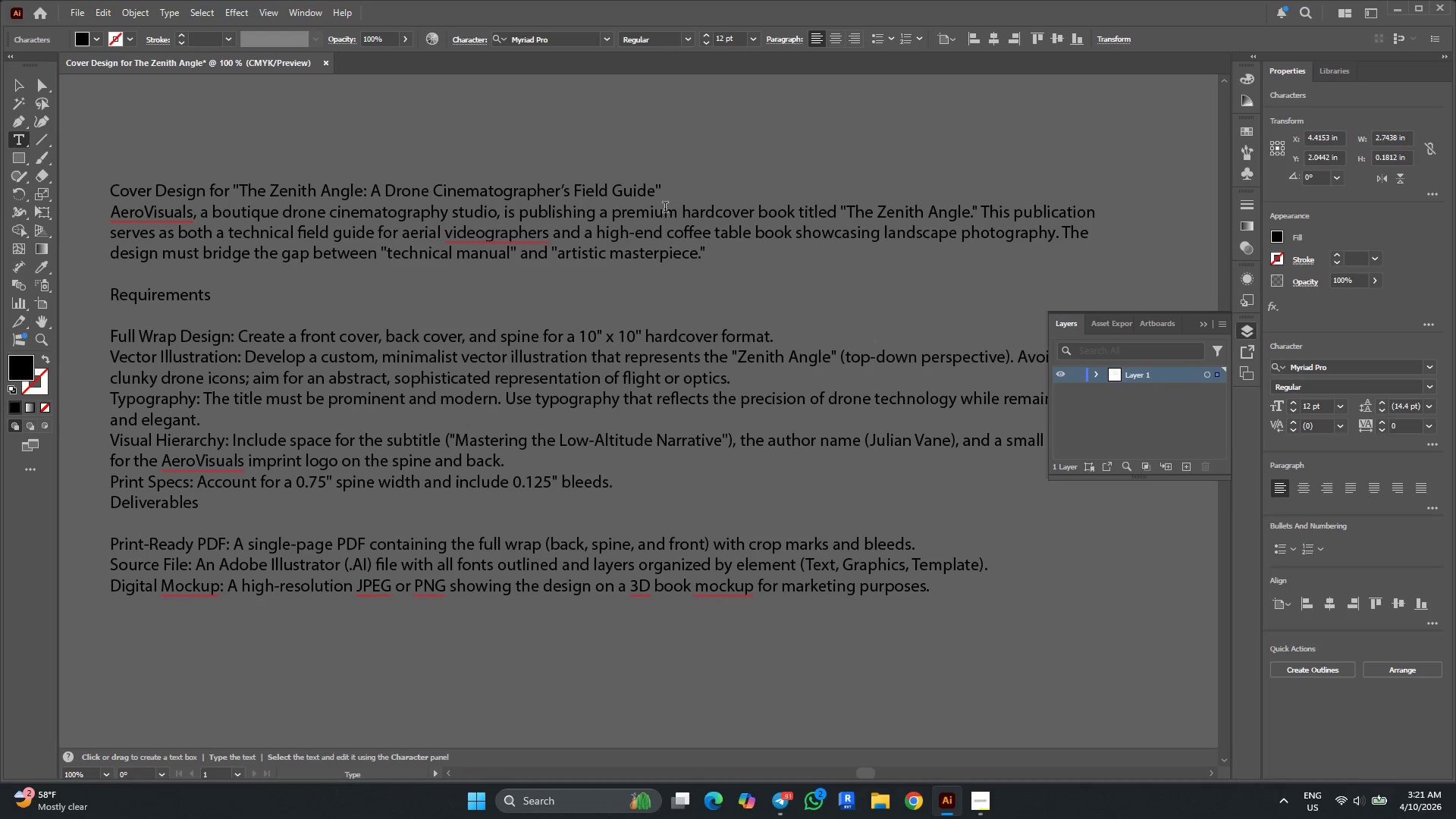 
wait(10.56)
 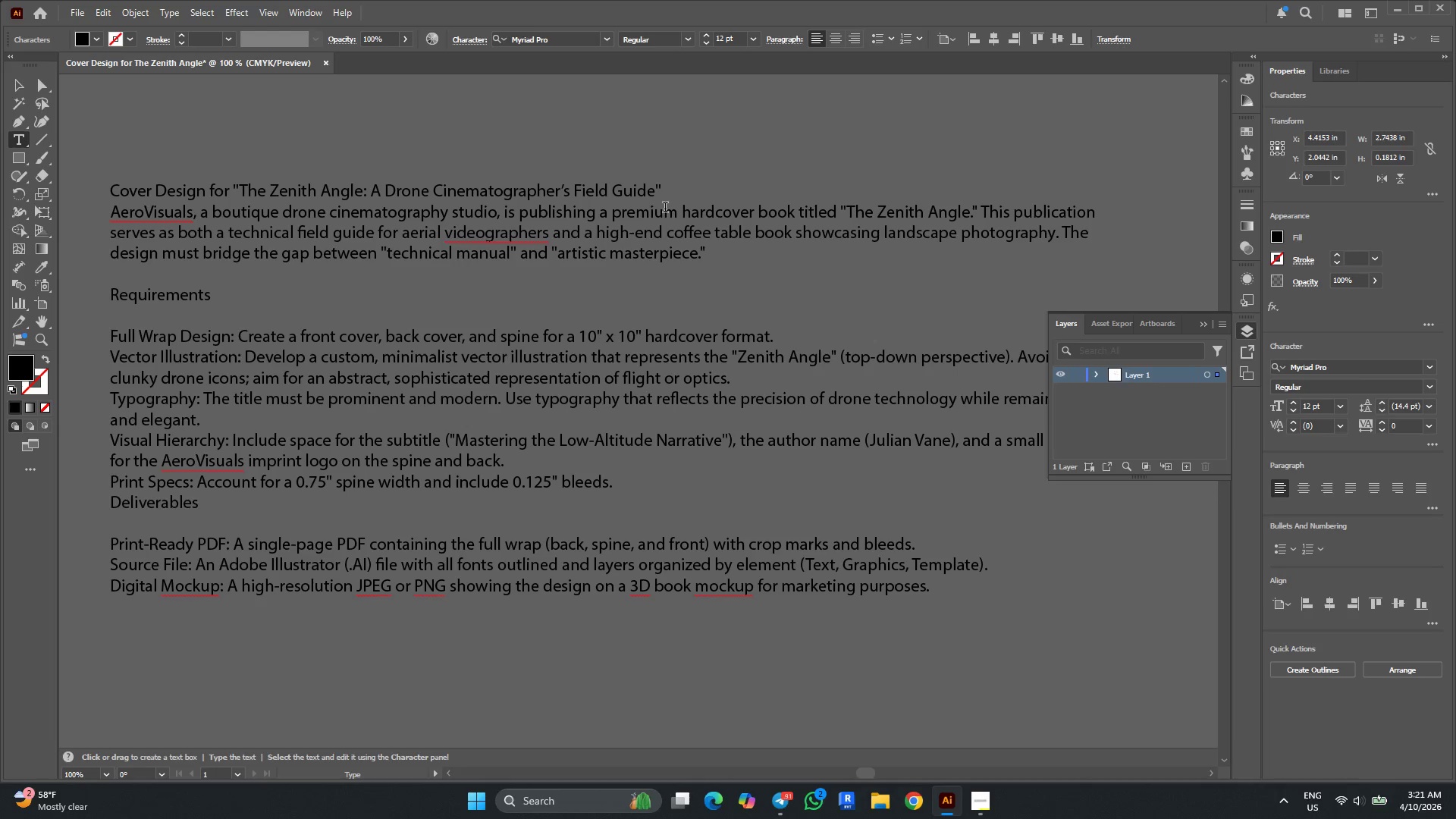 
scroll: coordinate [665, 209], scroll_direction: down, amount: 5.0
 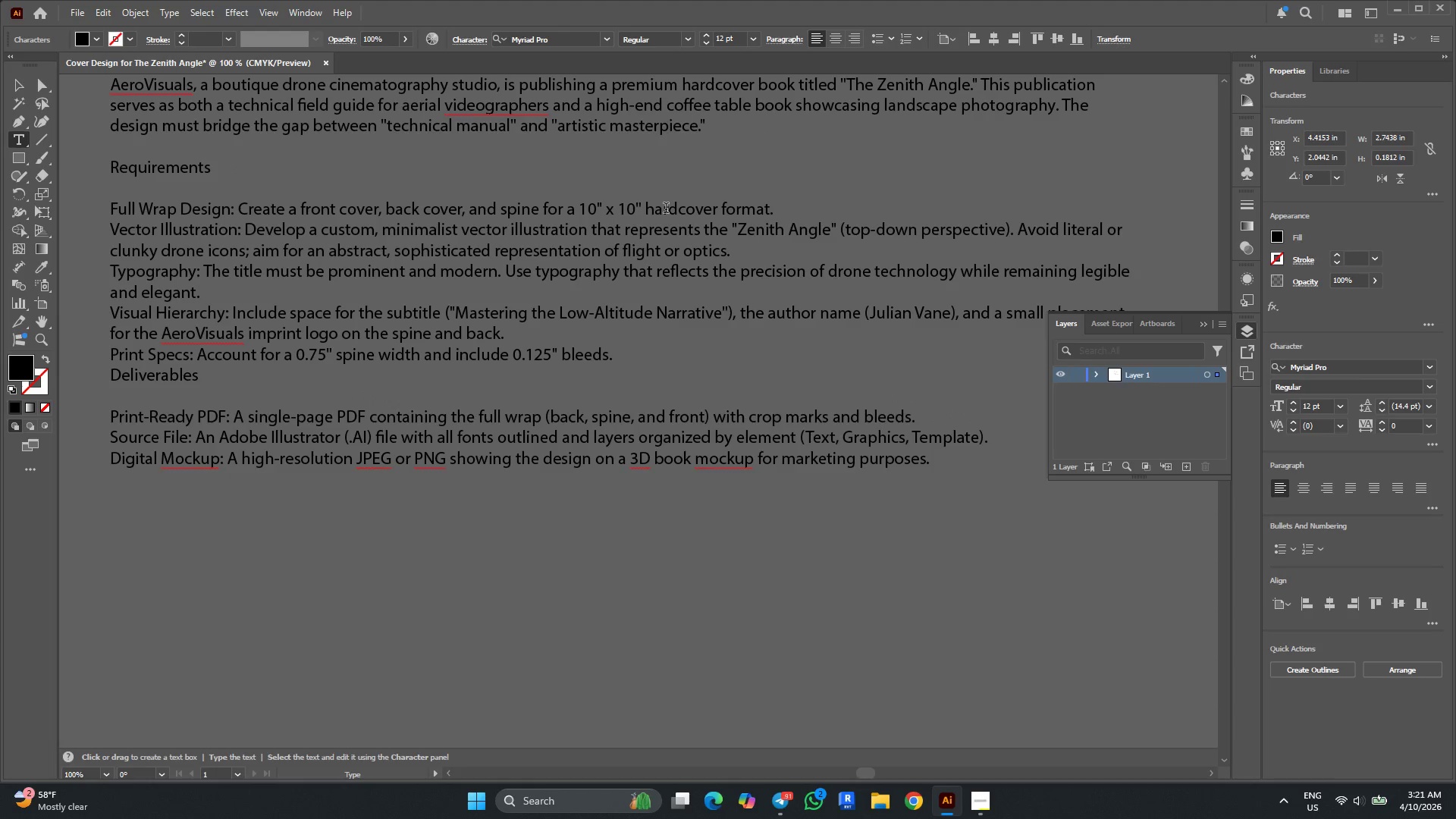 
scroll: coordinate [660, 208], scroll_direction: up, amount: 12.0
 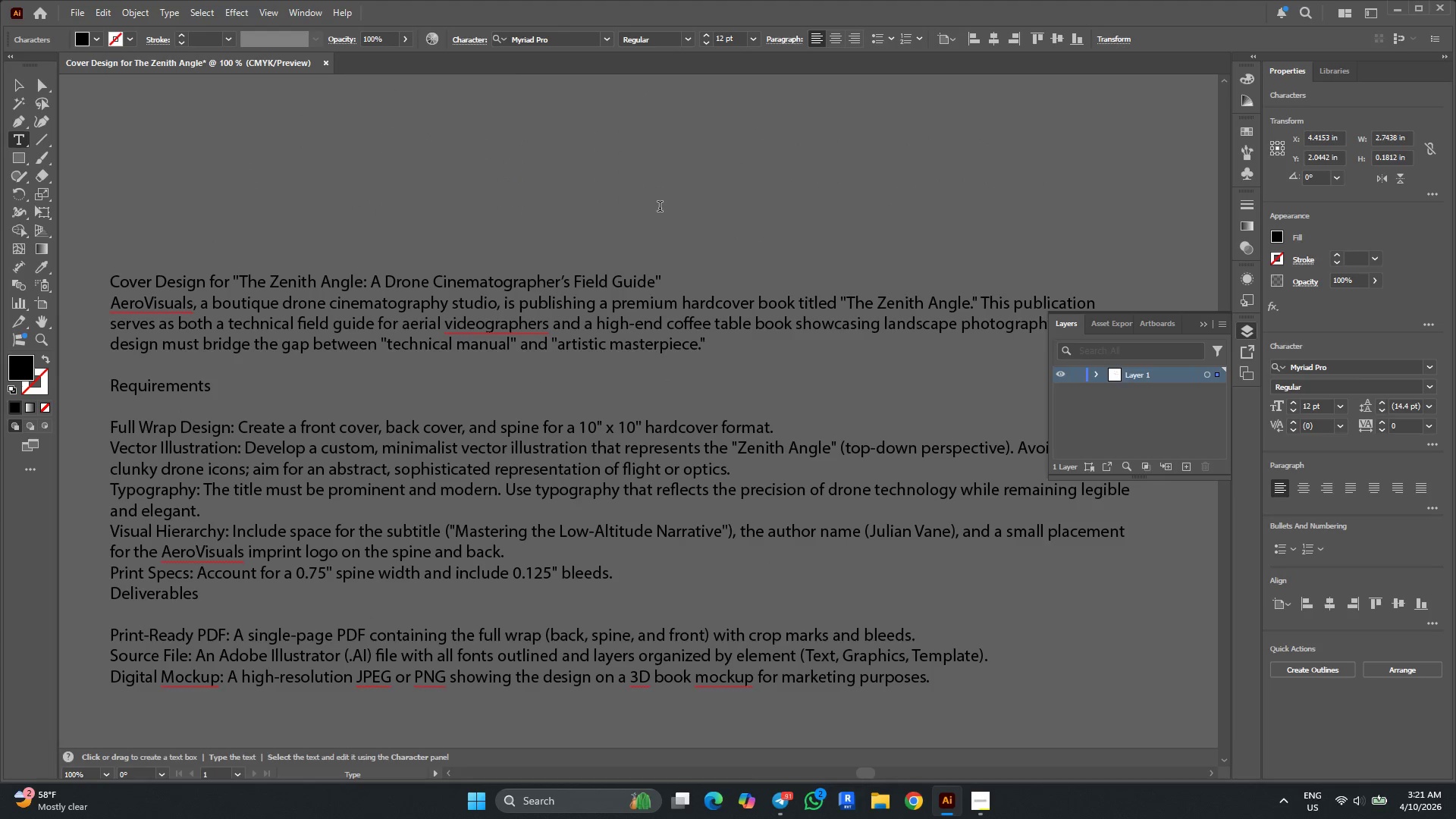 
scroll: coordinate [659, 210], scroll_direction: down, amount: 10.0
 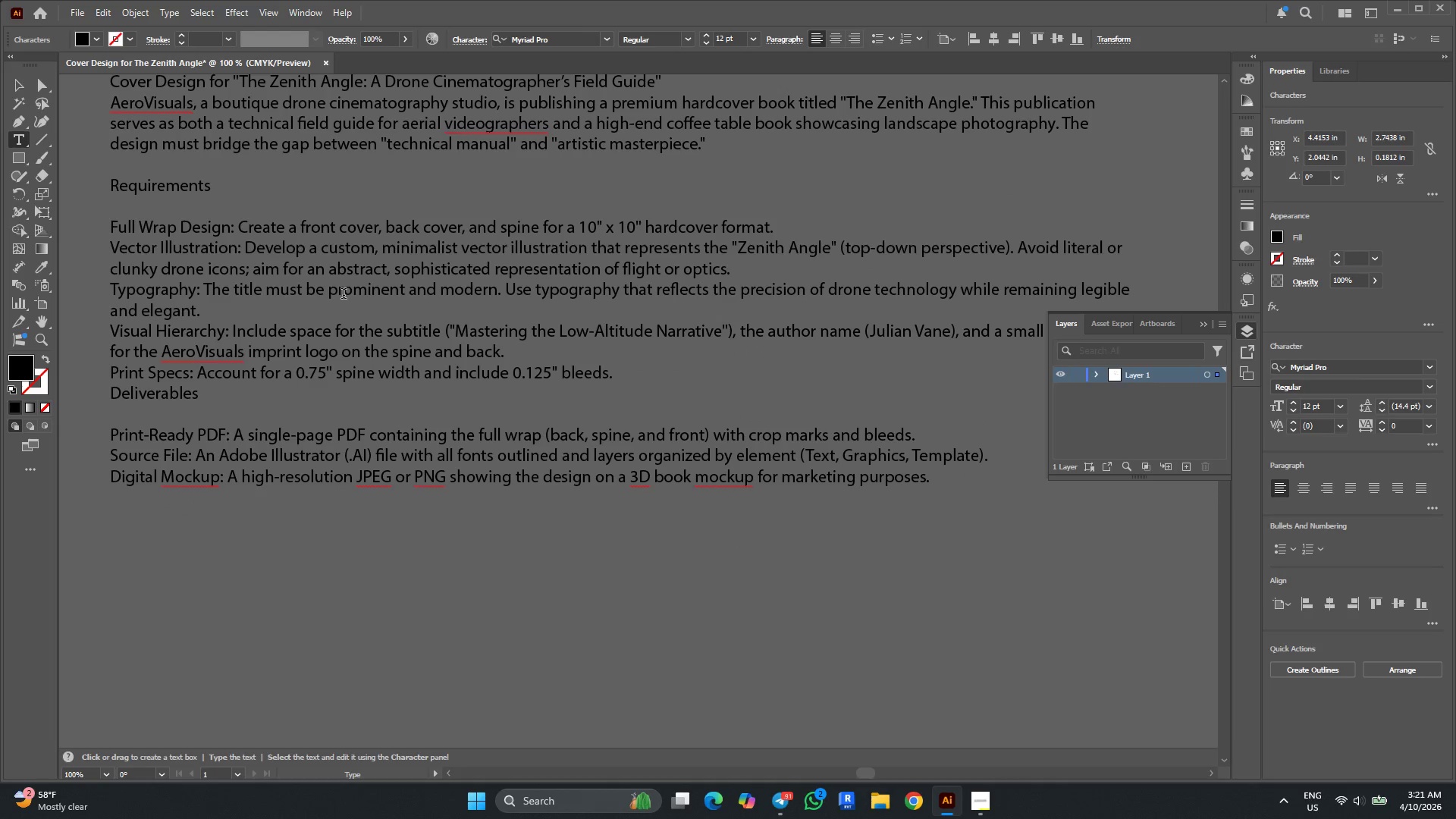 
wait(10.64)
 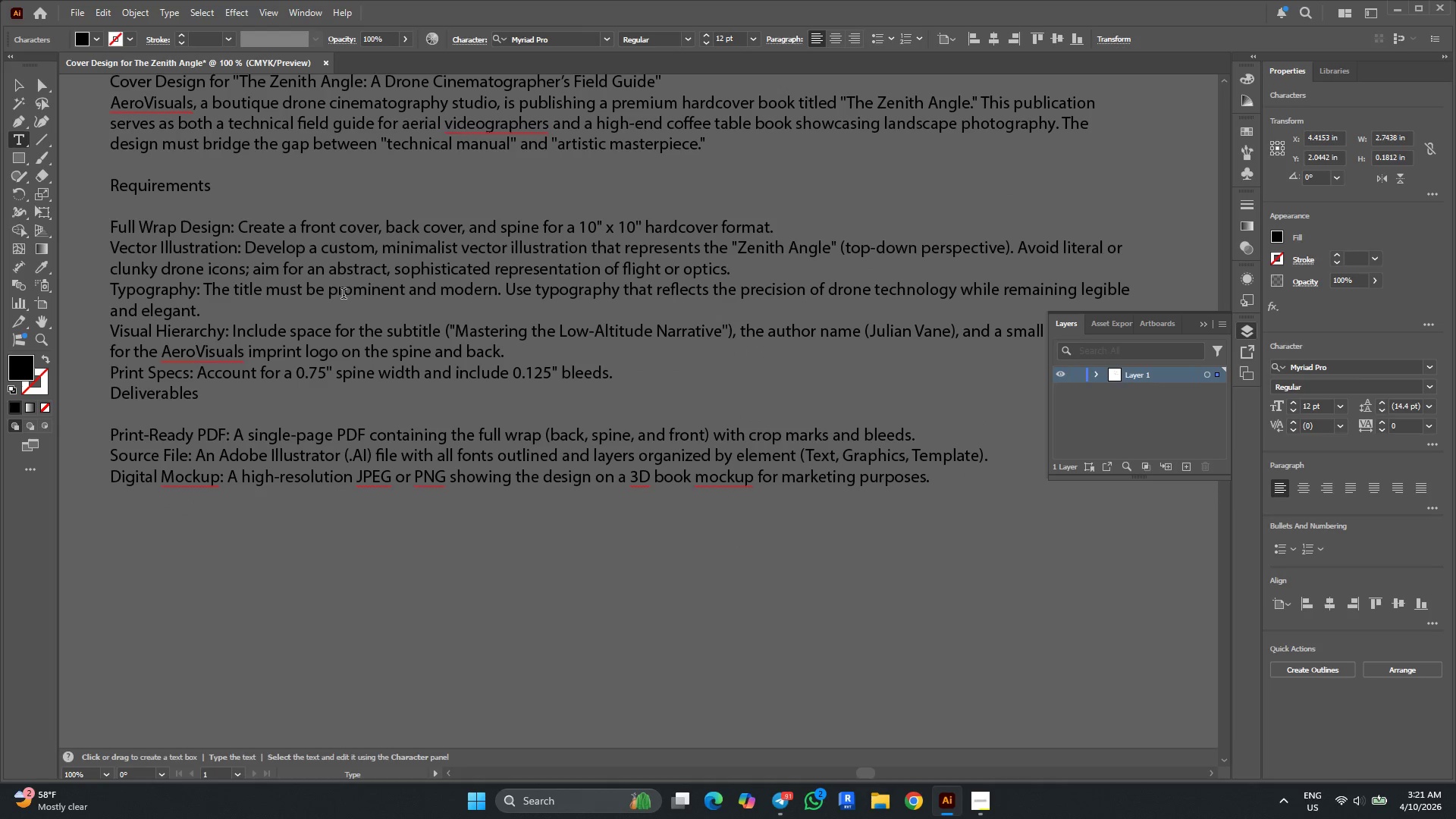 
left_click_drag(start_coordinate=[395, 268], to_coordinate=[726, 273])
 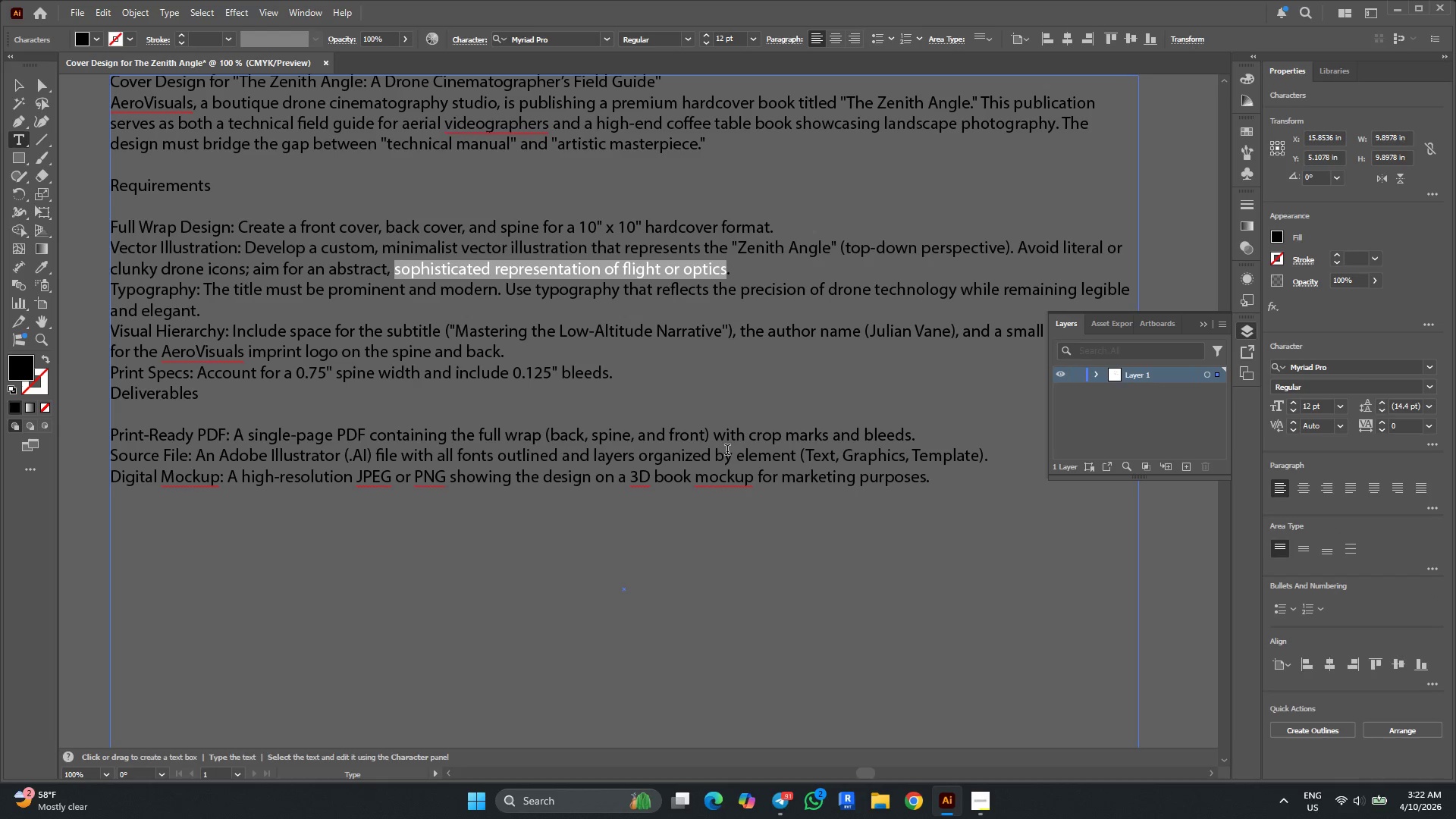 
key(Control+C)
 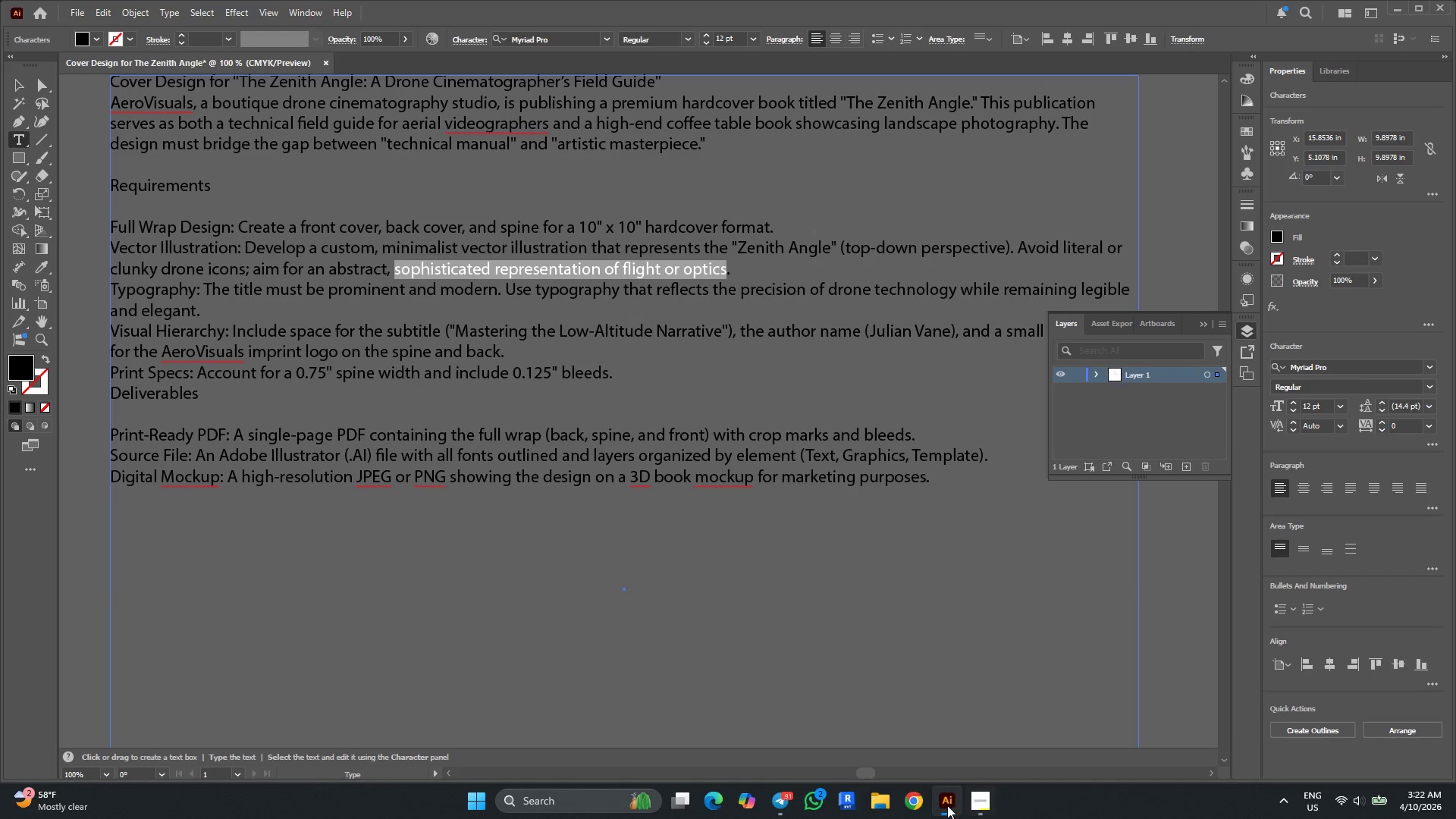 
left_click([912, 795])
 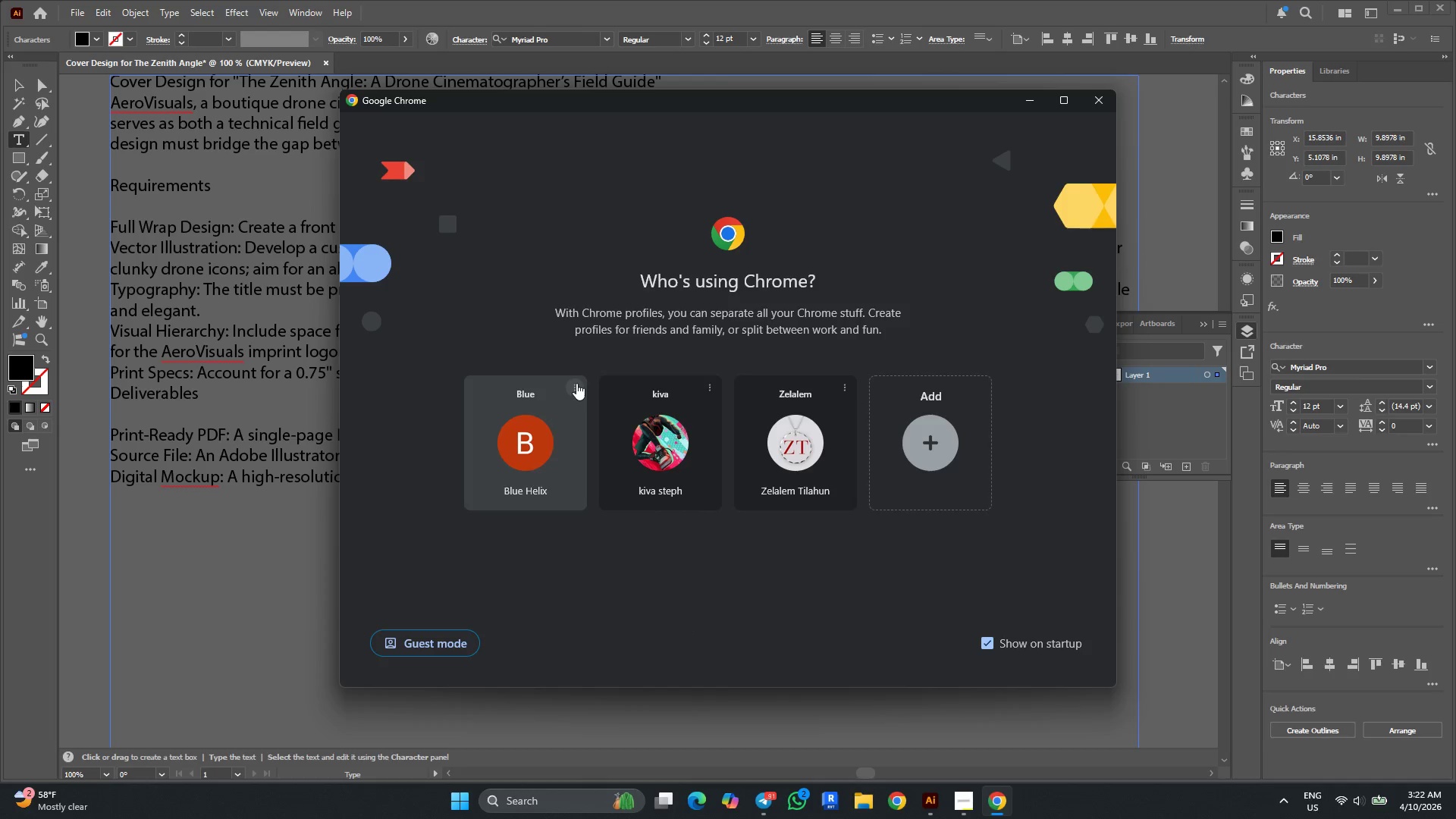 
left_click([642, 432])
 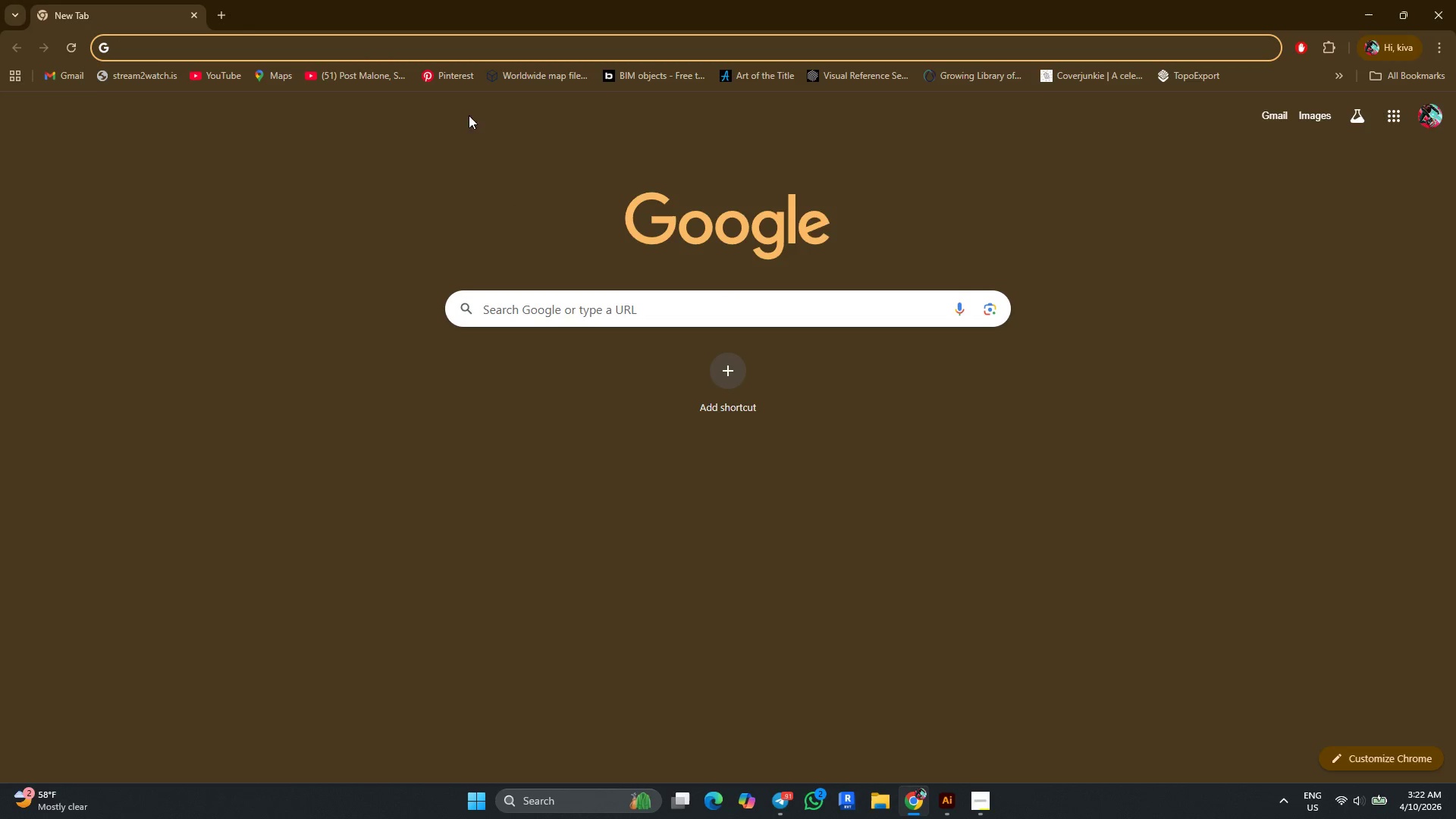 
left_click([445, 83])
 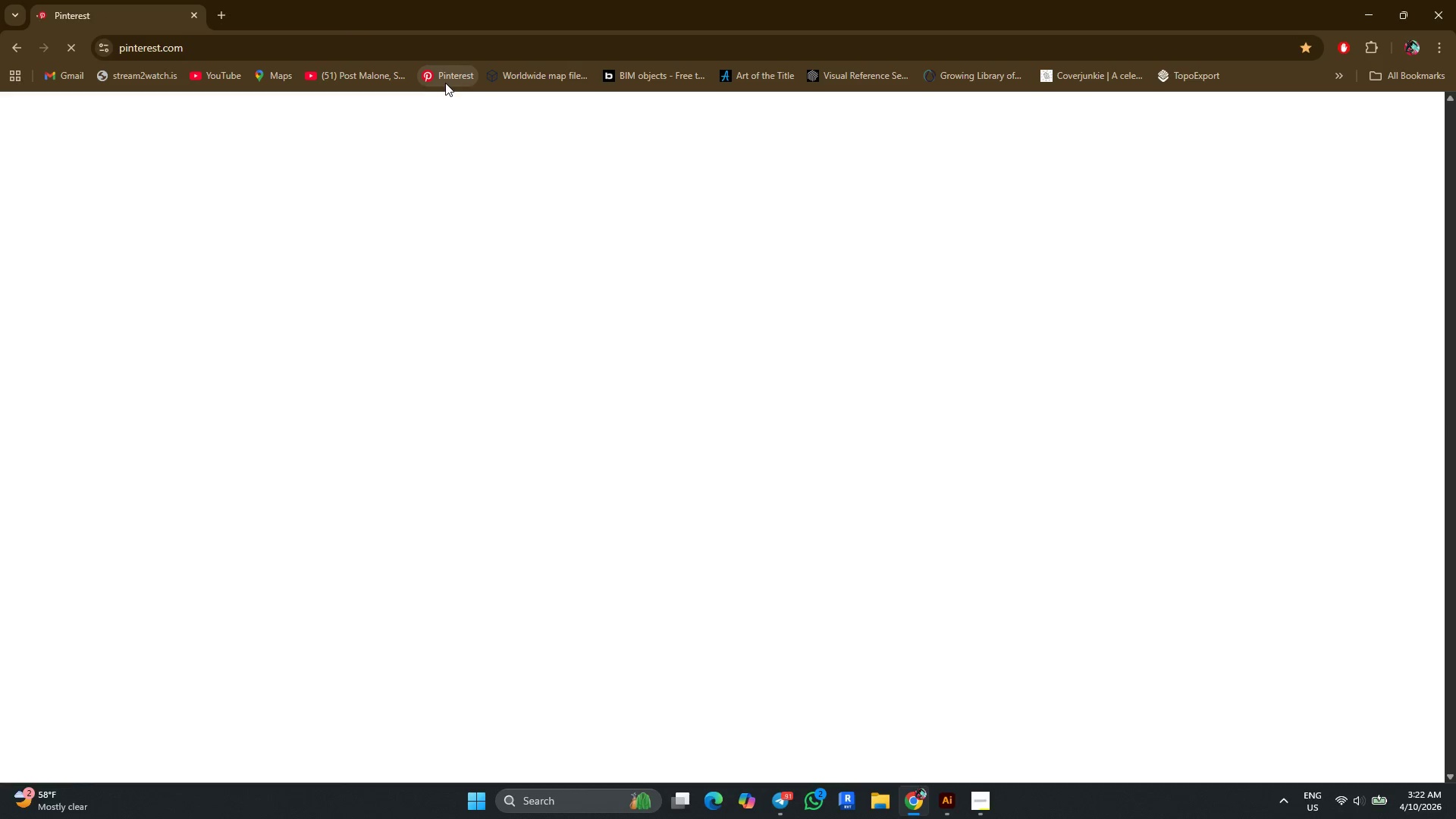 
wait(5.52)
 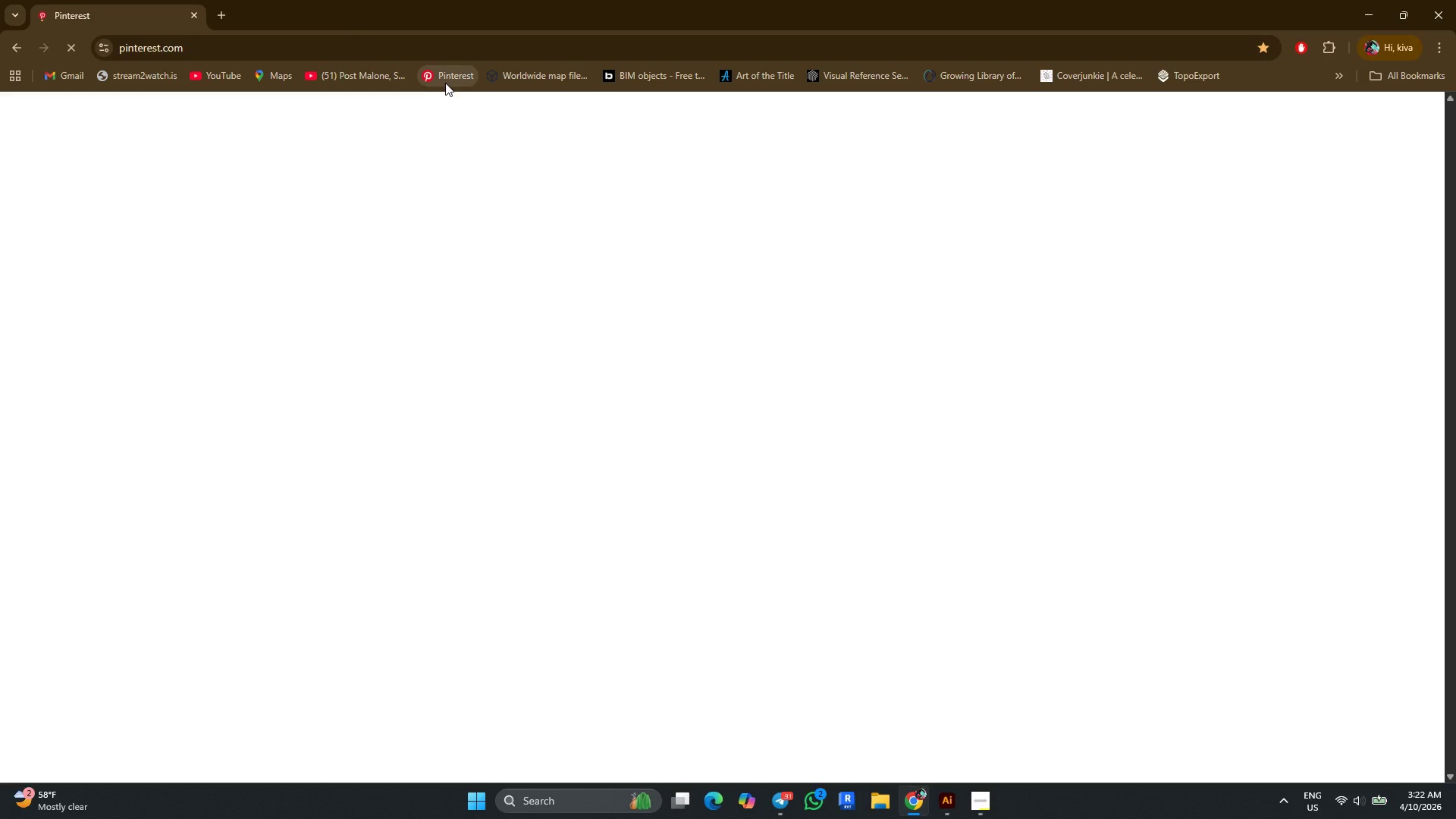 
left_click([377, 127])
 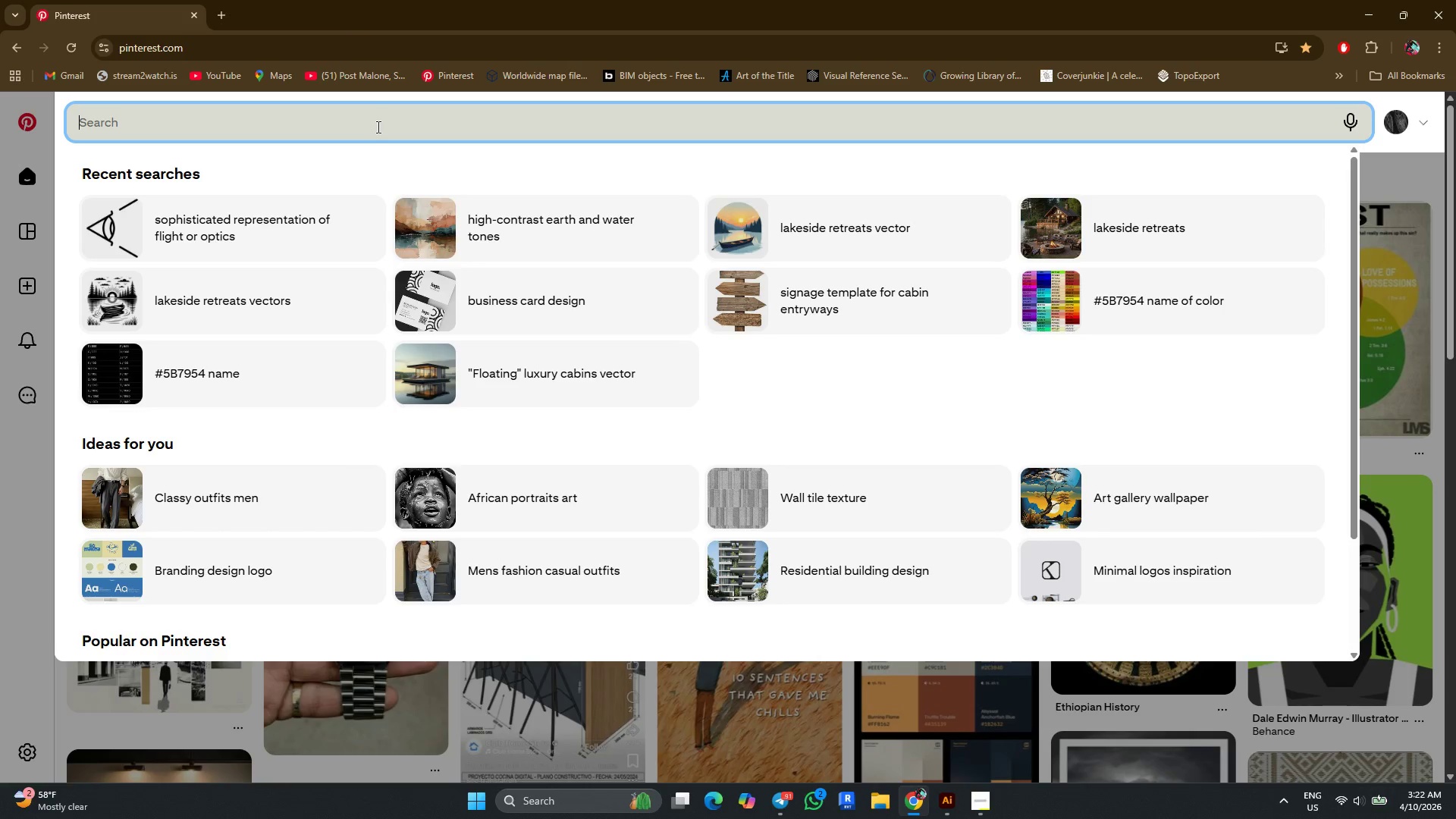 
key(Control+V)
 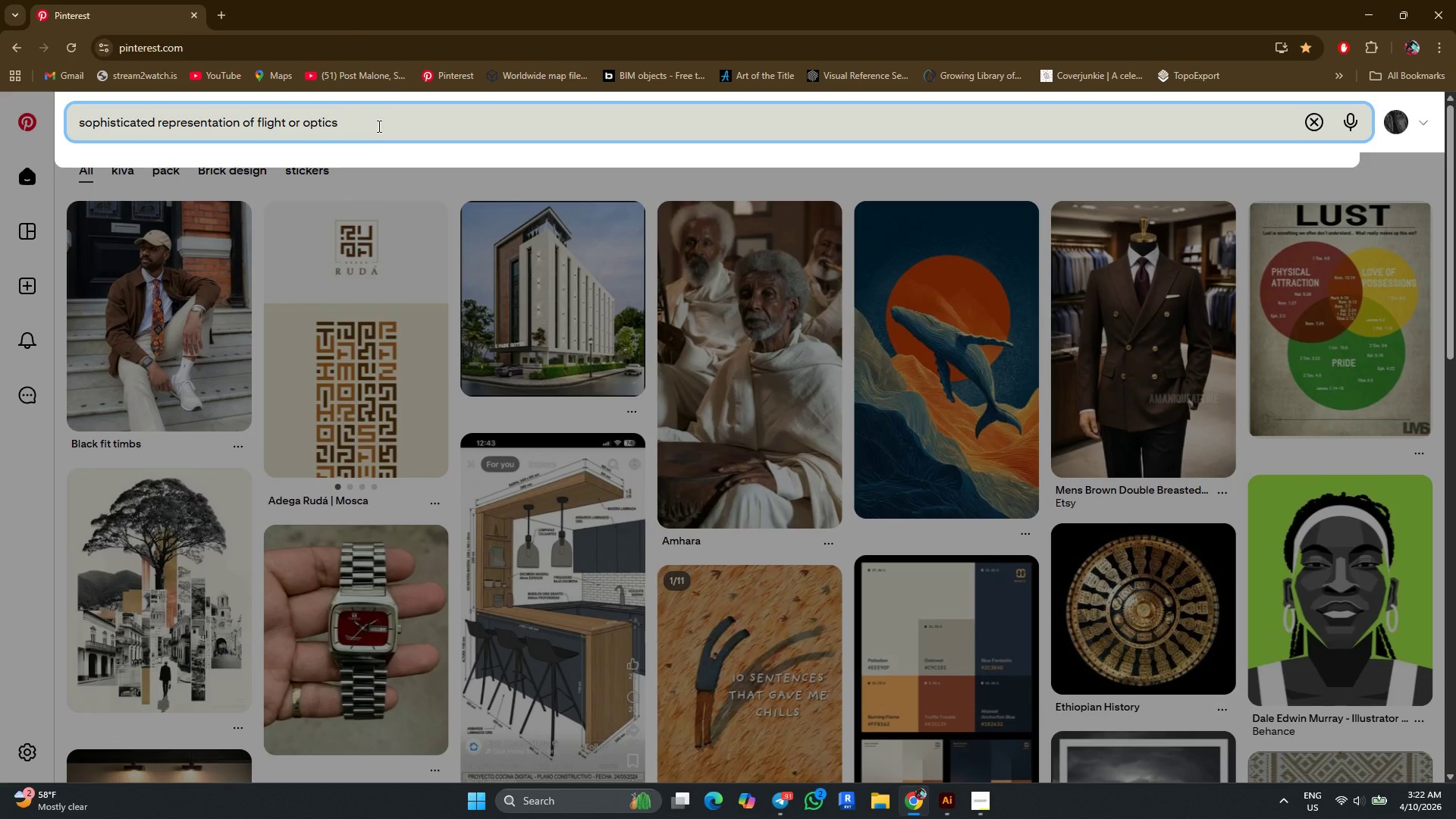 
type( of drones)
 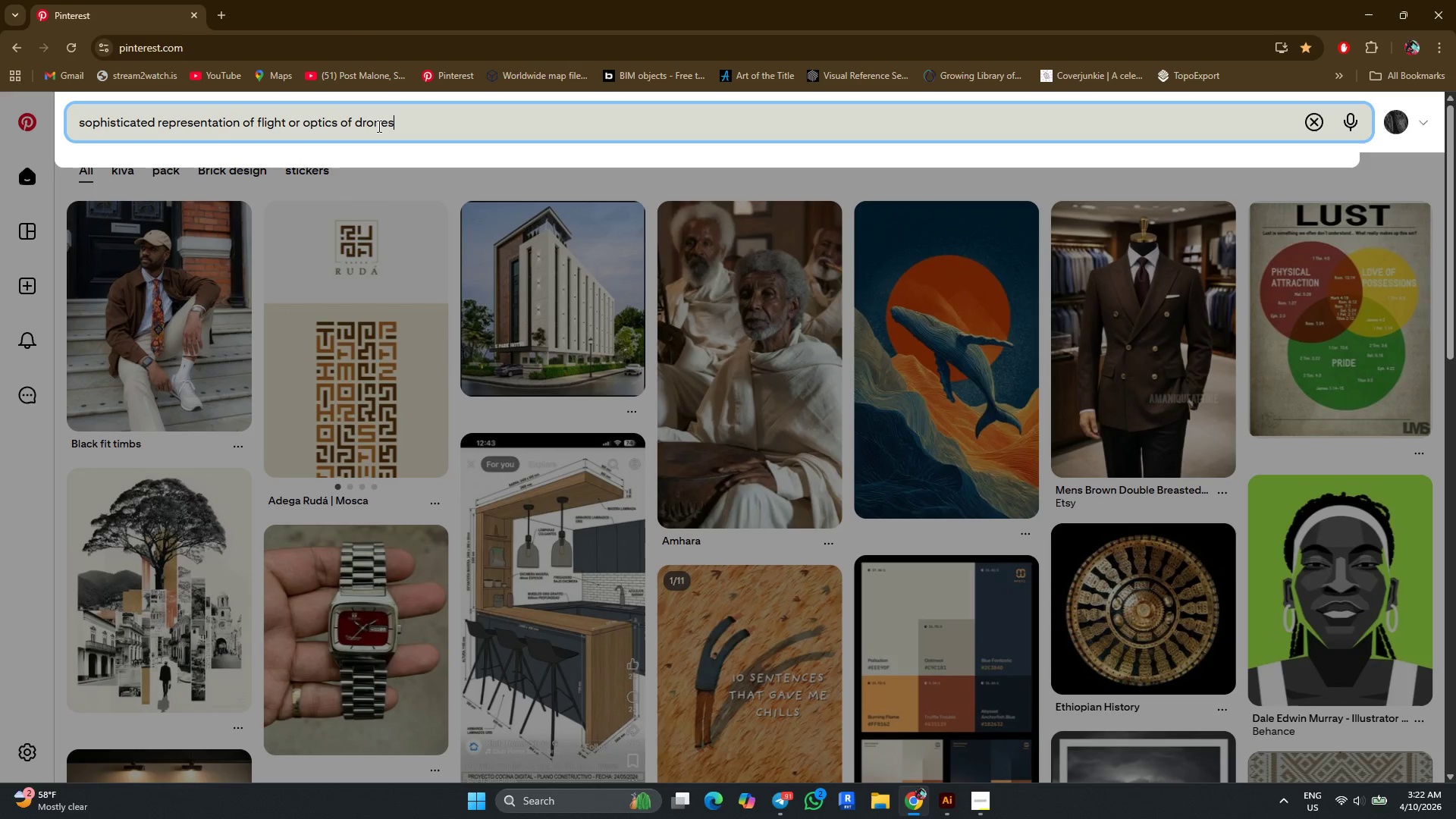 
key(Enter)
 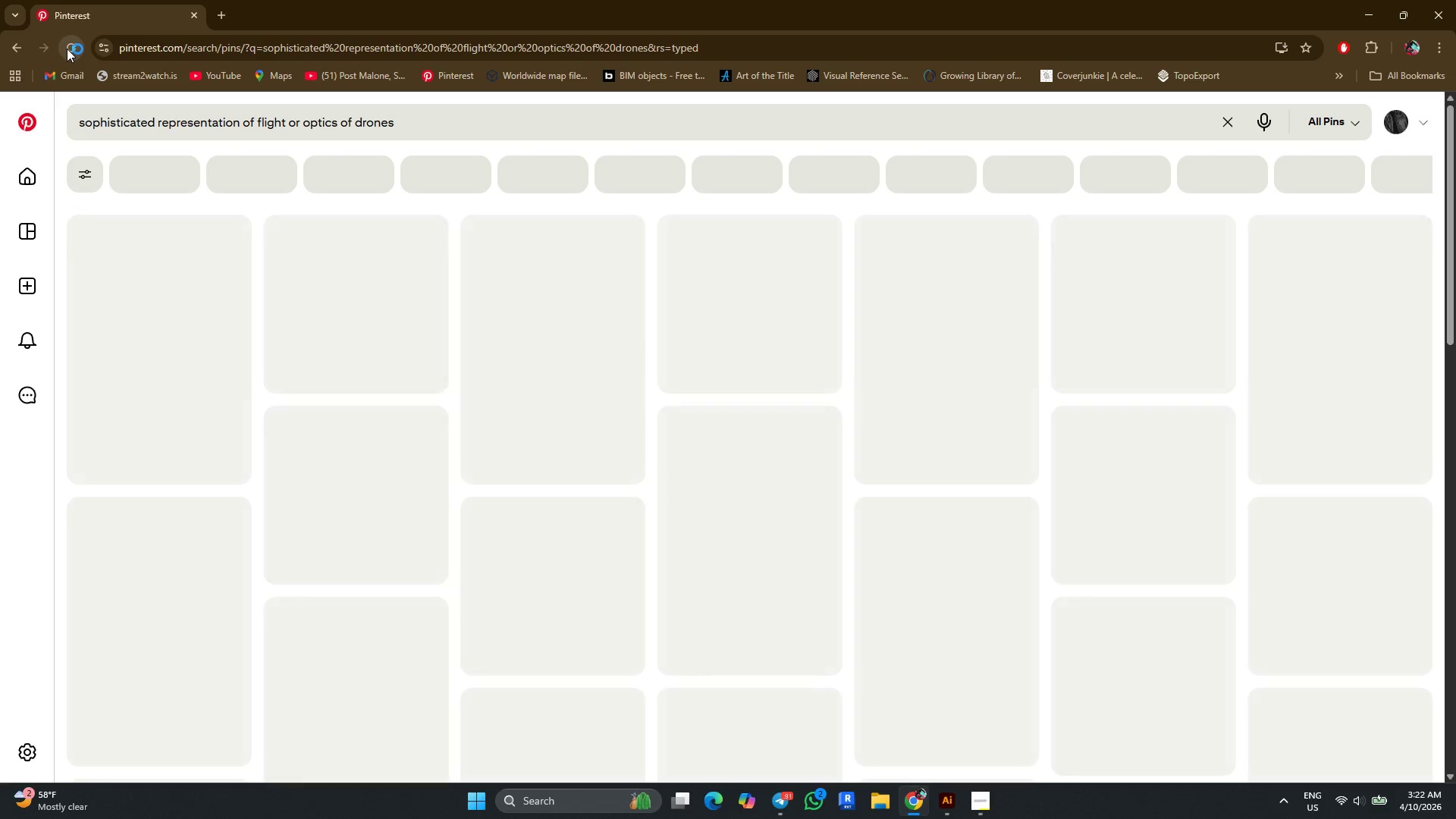 
left_click([67, 48])
 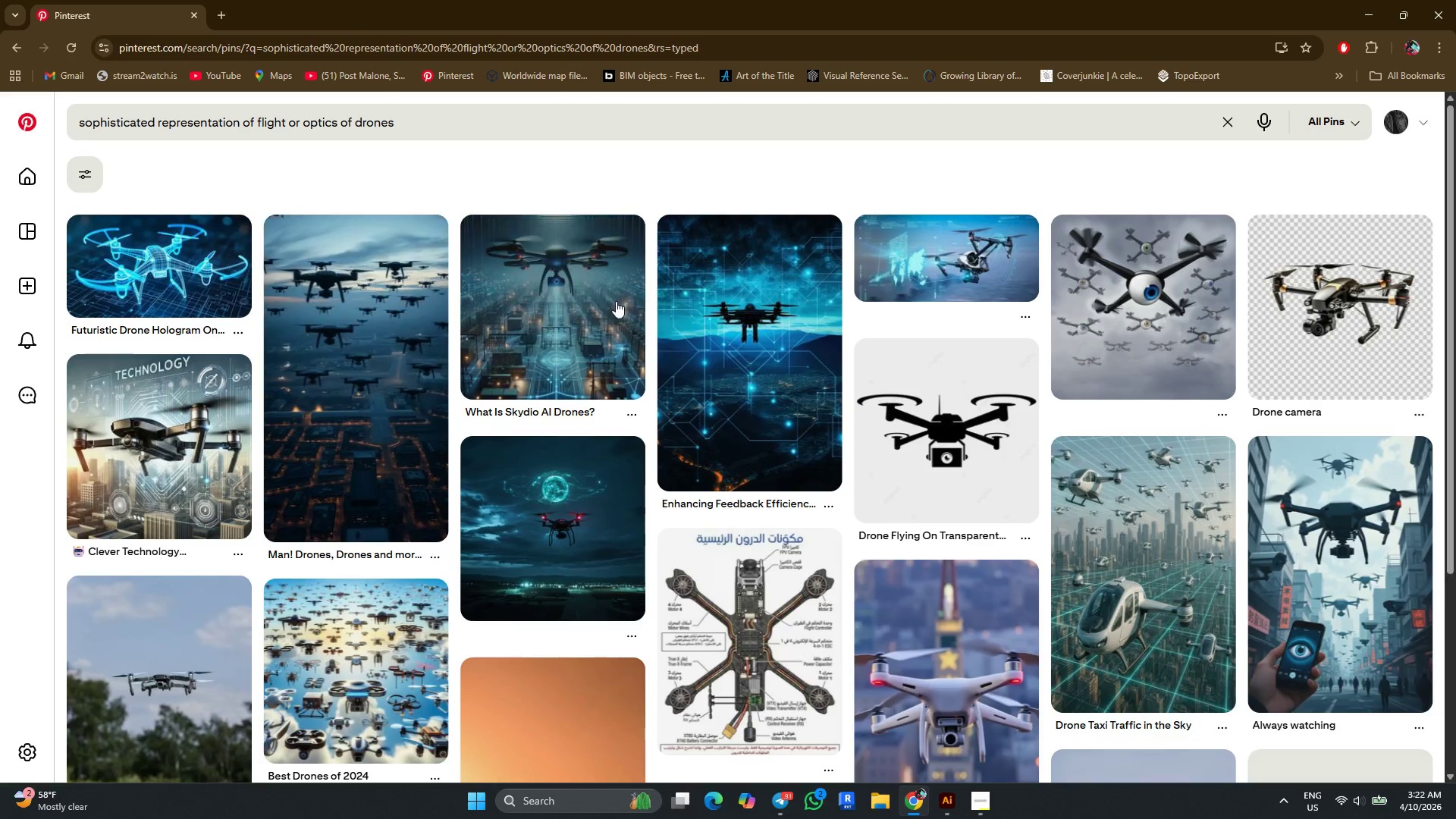 
scroll: coordinate [614, 311], scroll_direction: down, amount: 3.0
 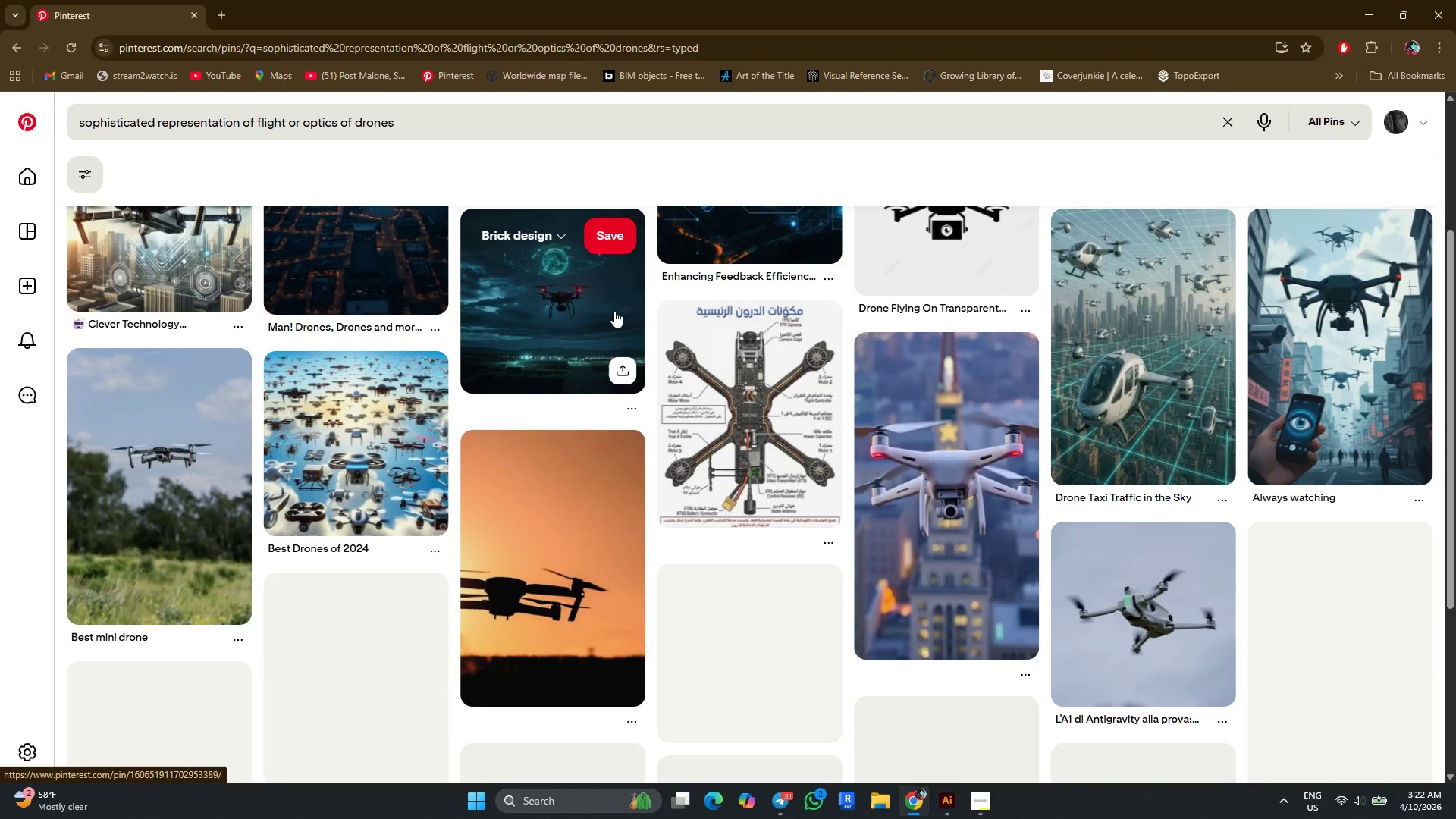 
scroll: coordinate [662, 482], scroll_direction: up, amount: 5.0
 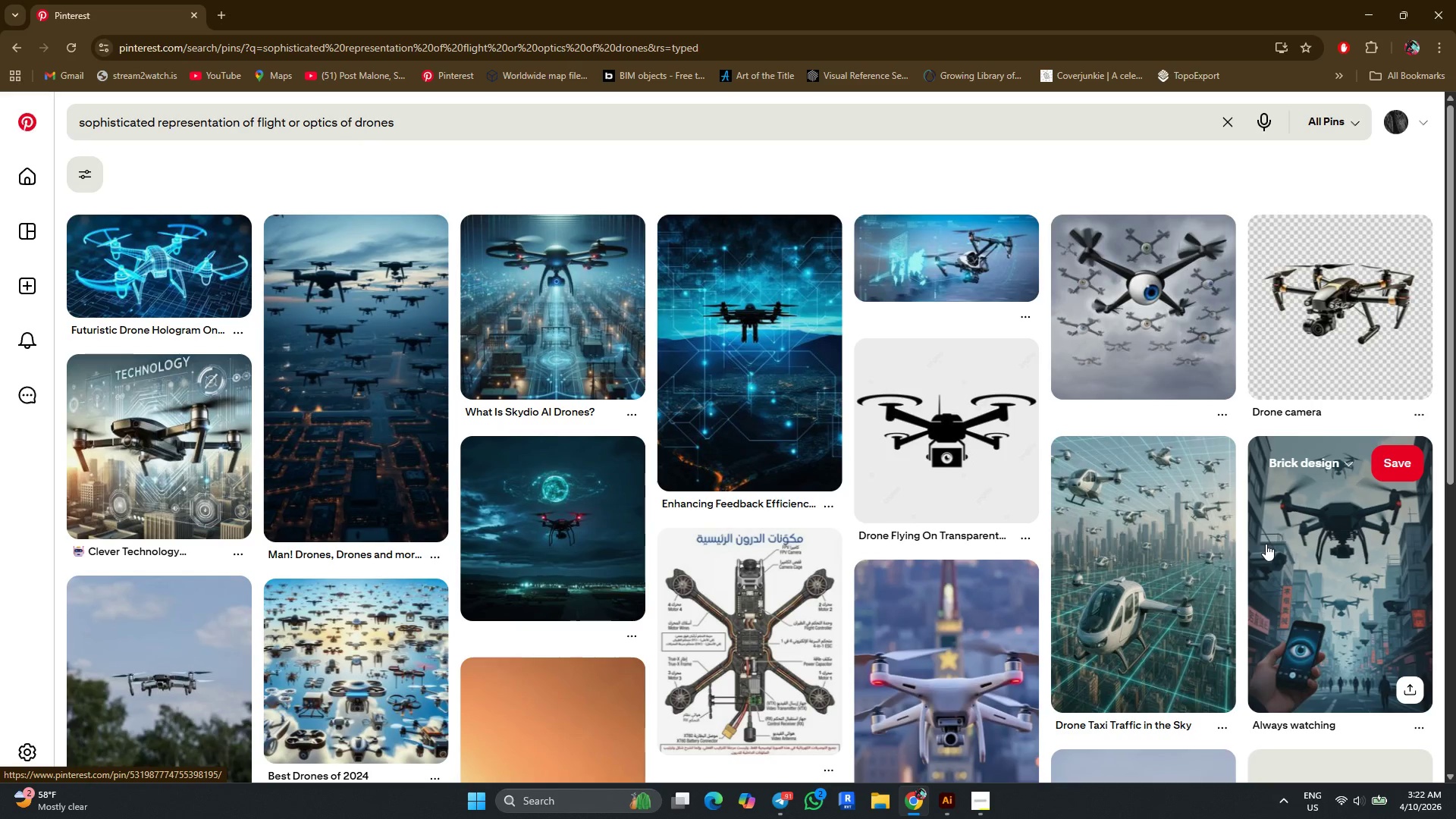 
key(Meta+Shift+S)
 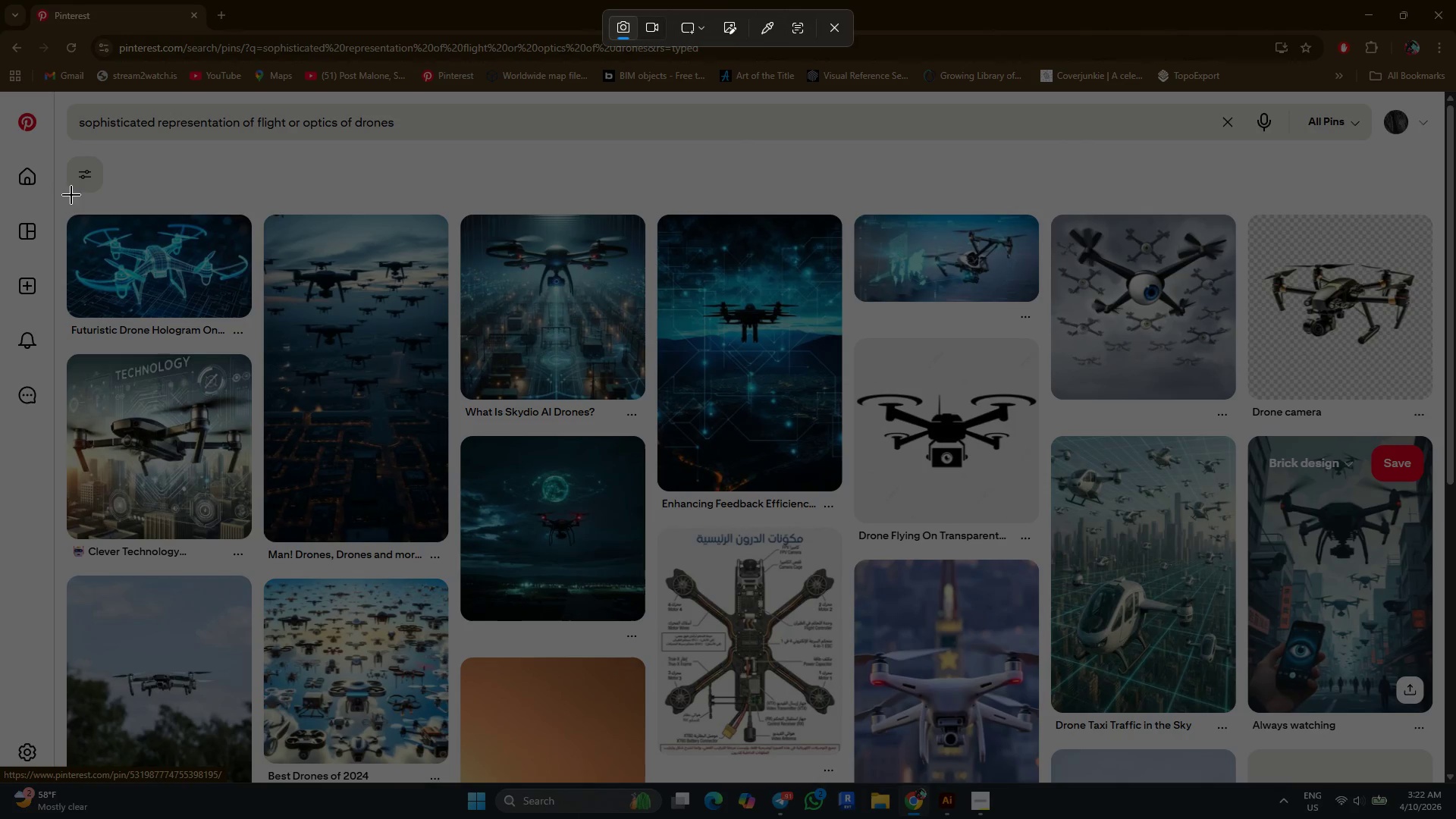 
left_click_drag(start_coordinate=[62, 201], to_coordinate=[1439, 746])
 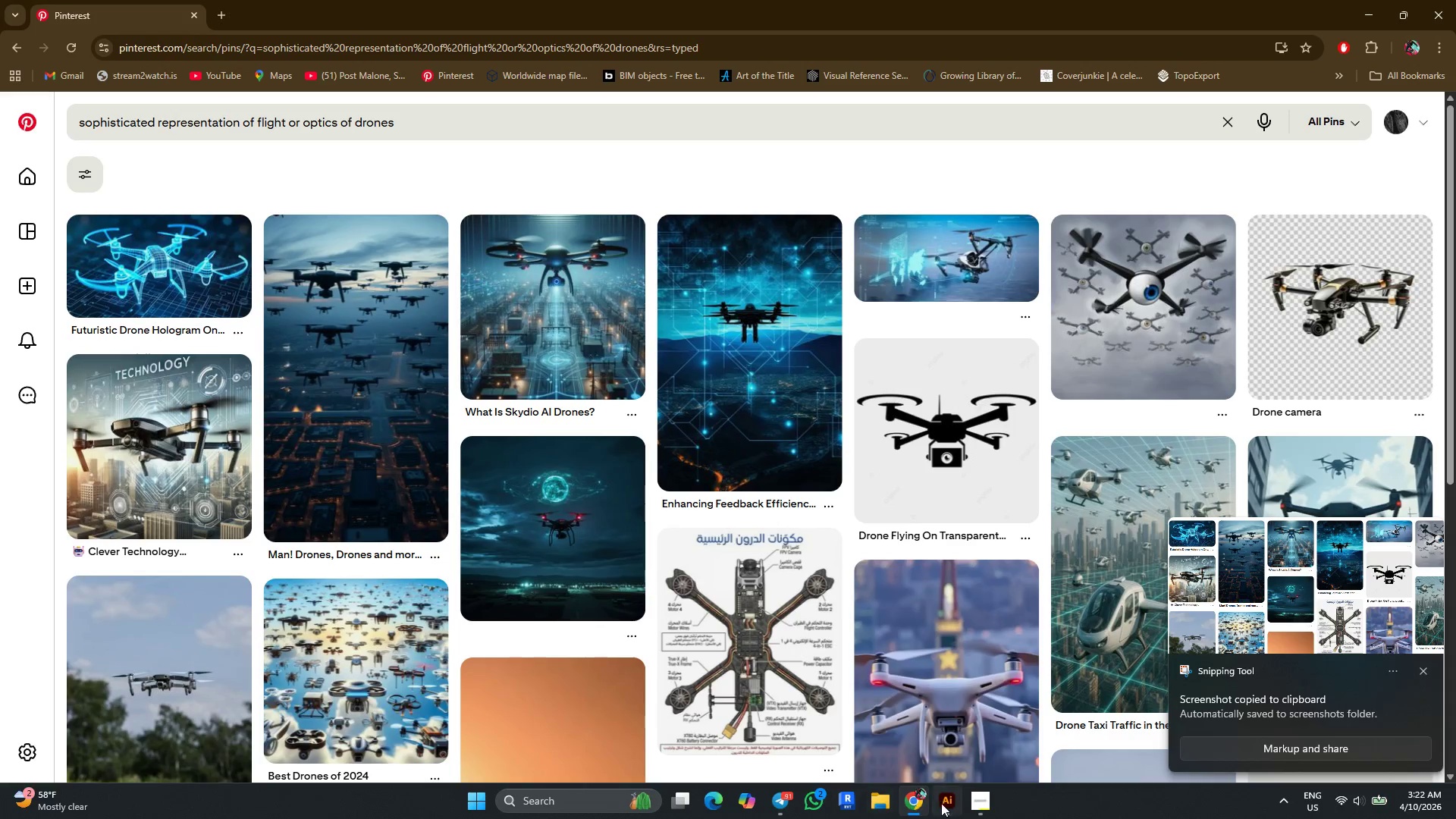 
left_click([945, 802])
 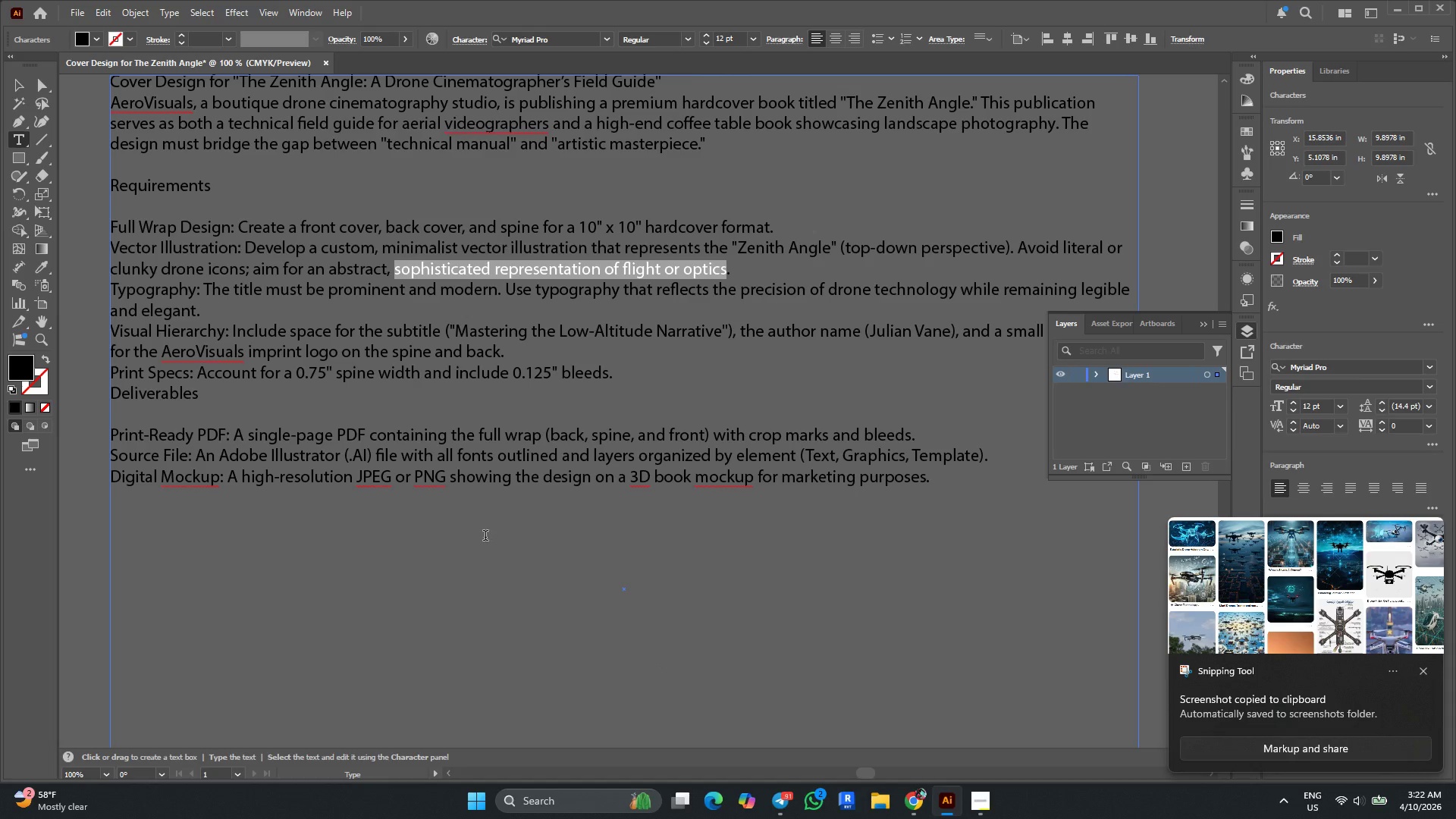 
hold_key(key=AltLeft, duration=0.86)
 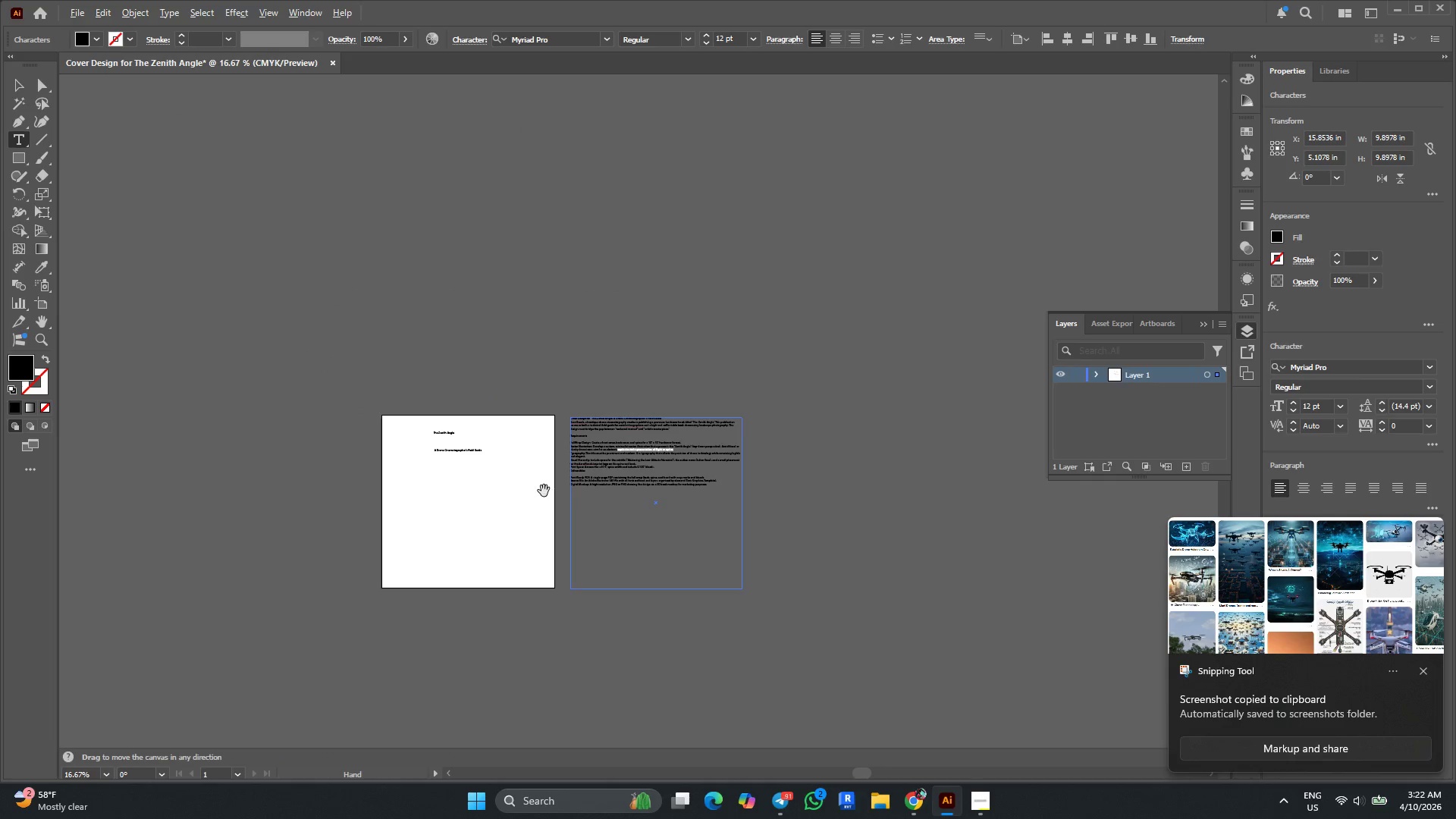 
hold_key(key=AltLeft, duration=0.72)
 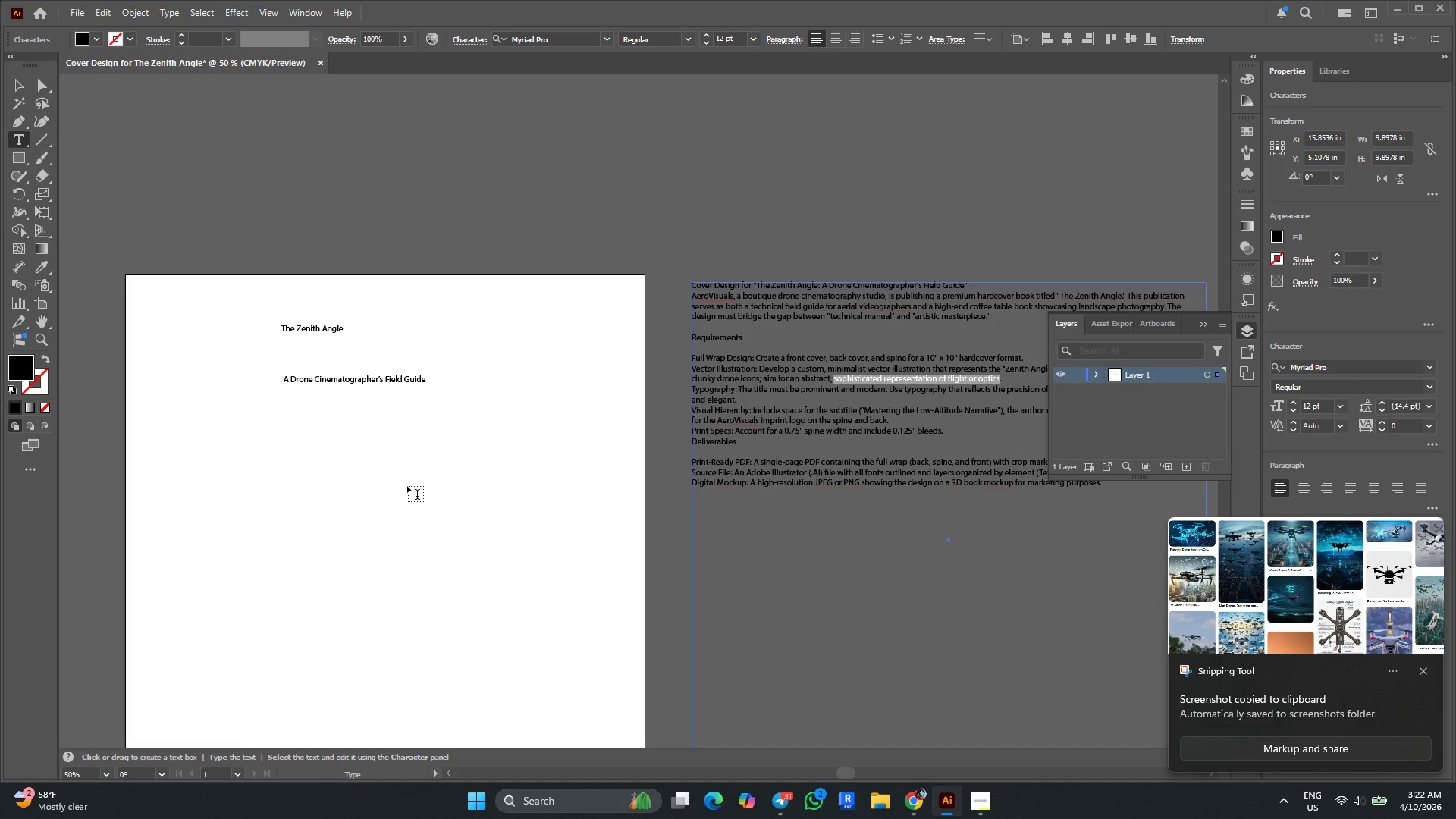 
scroll: coordinate [696, 481], scroll_direction: down, amount: 4.0
 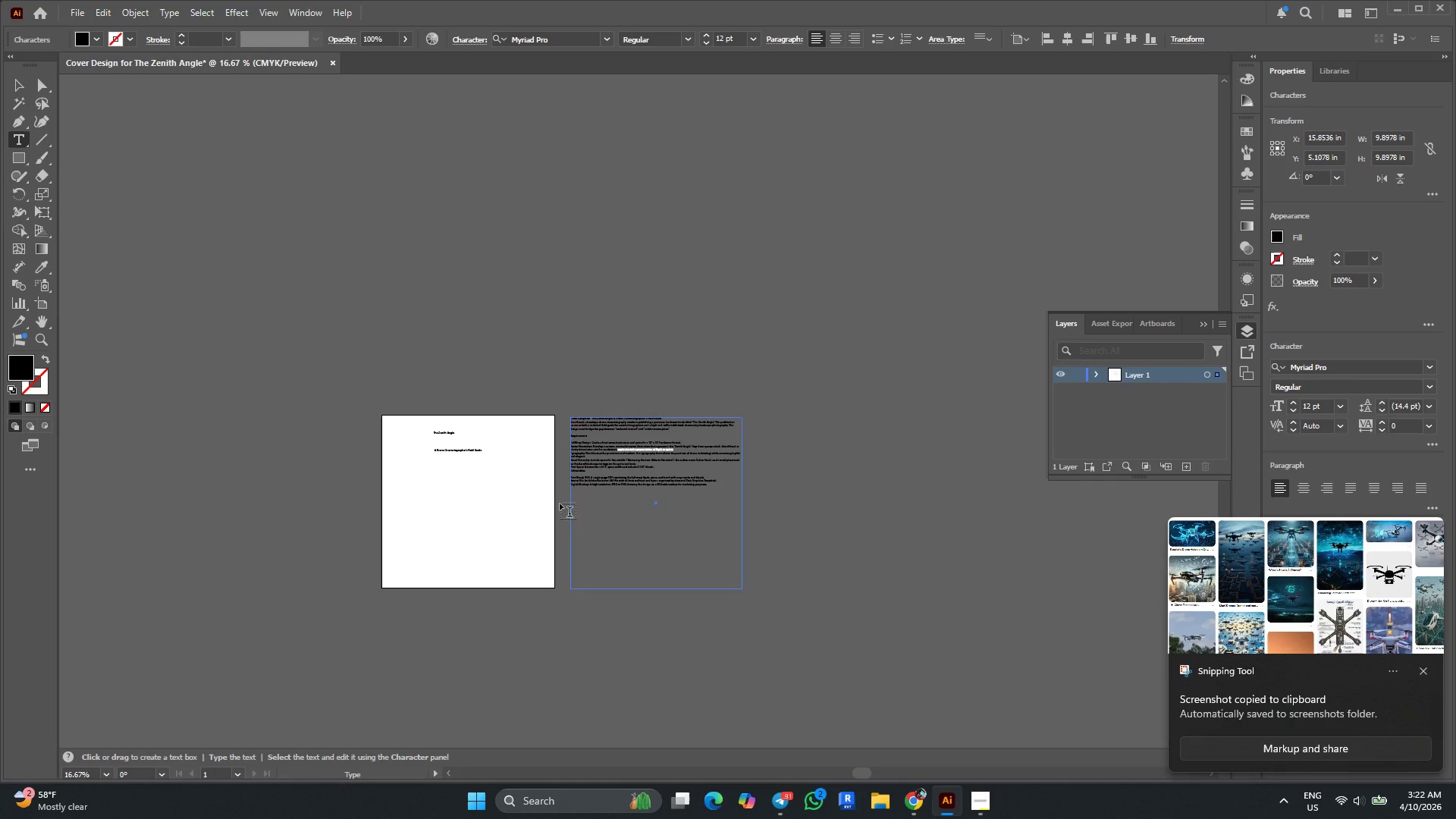 
scroll: coordinate [510, 485], scroll_direction: up, amount: 2.0
 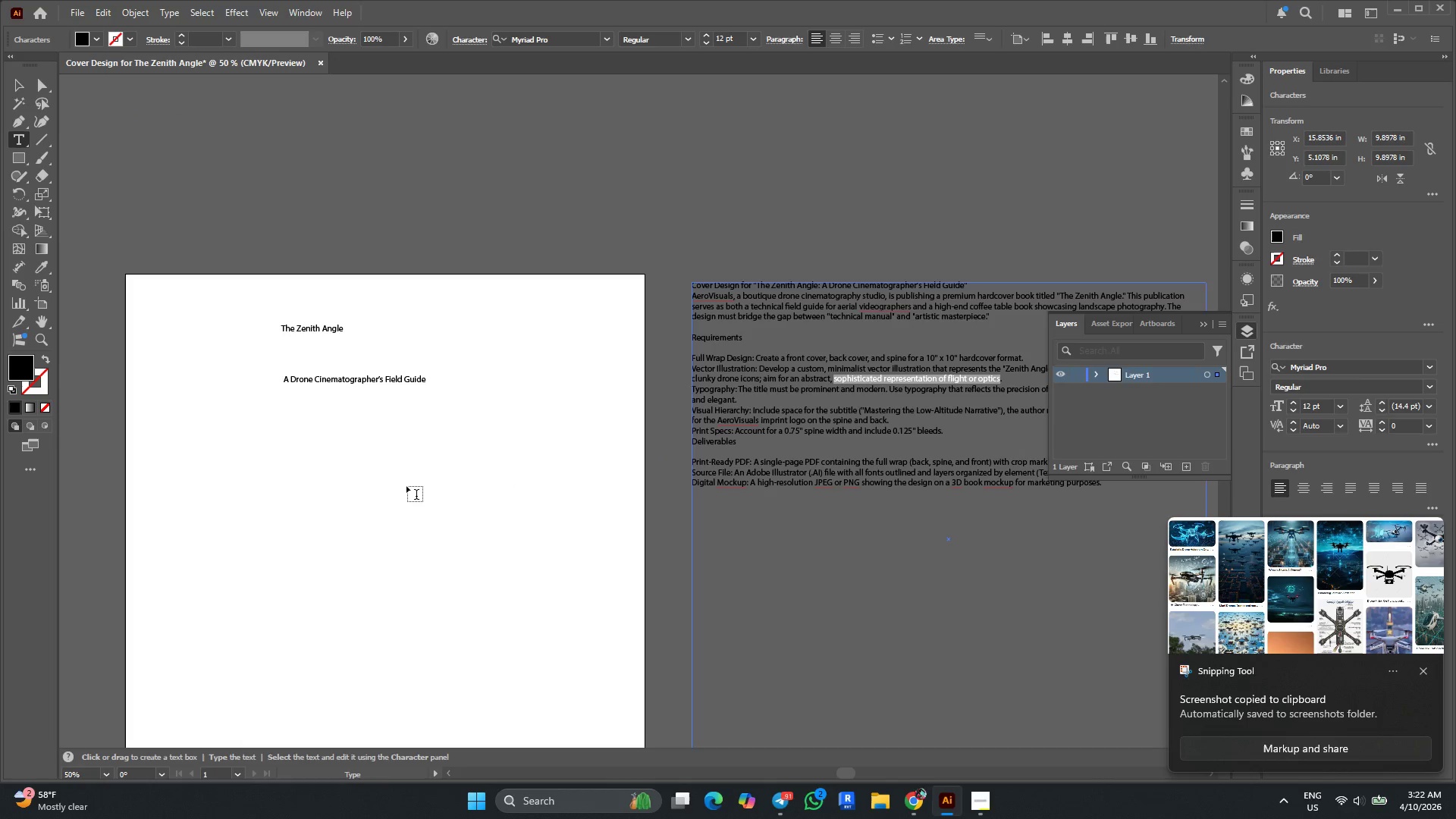 
key(T)
 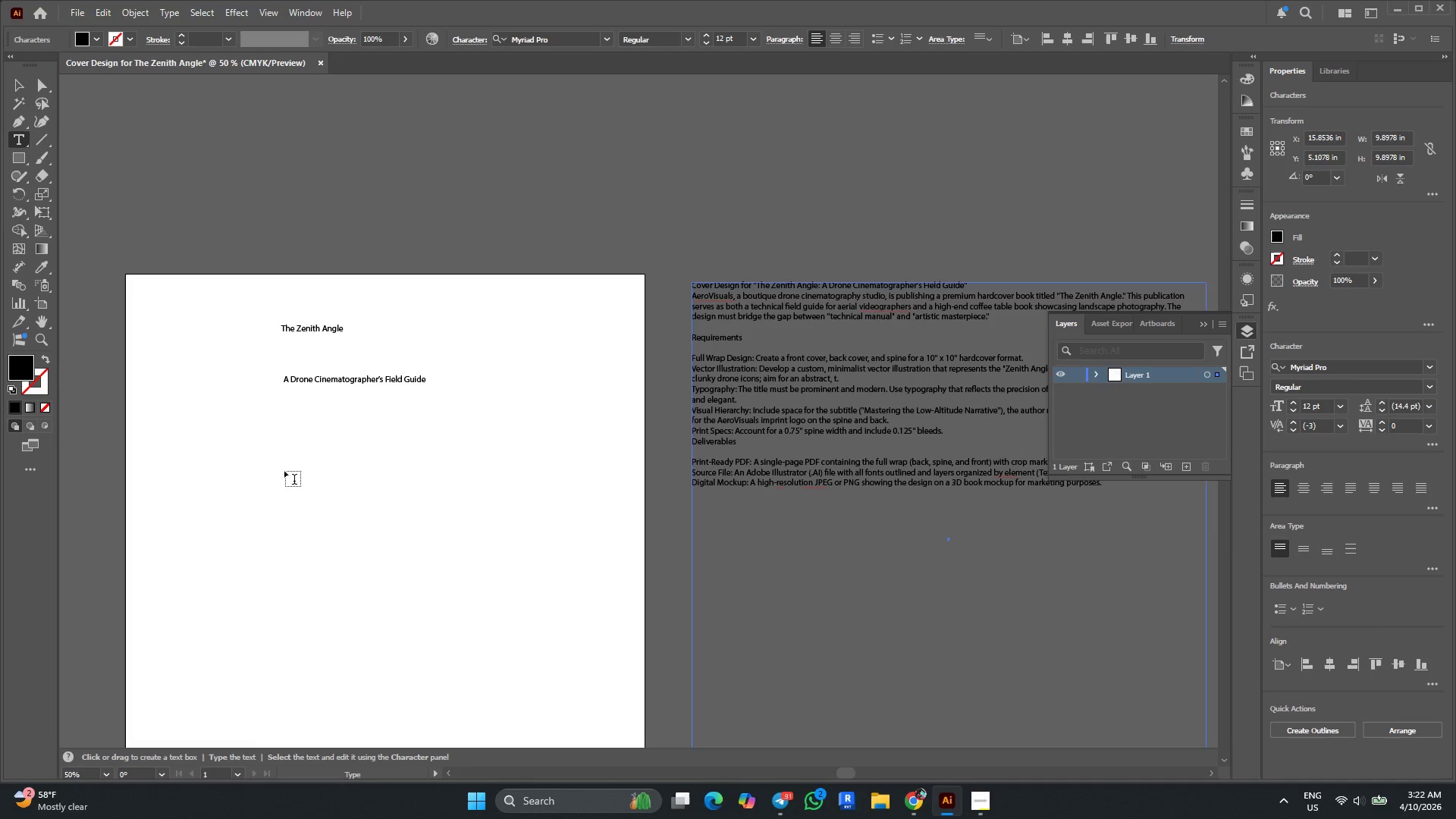 
key(Control+Z)
 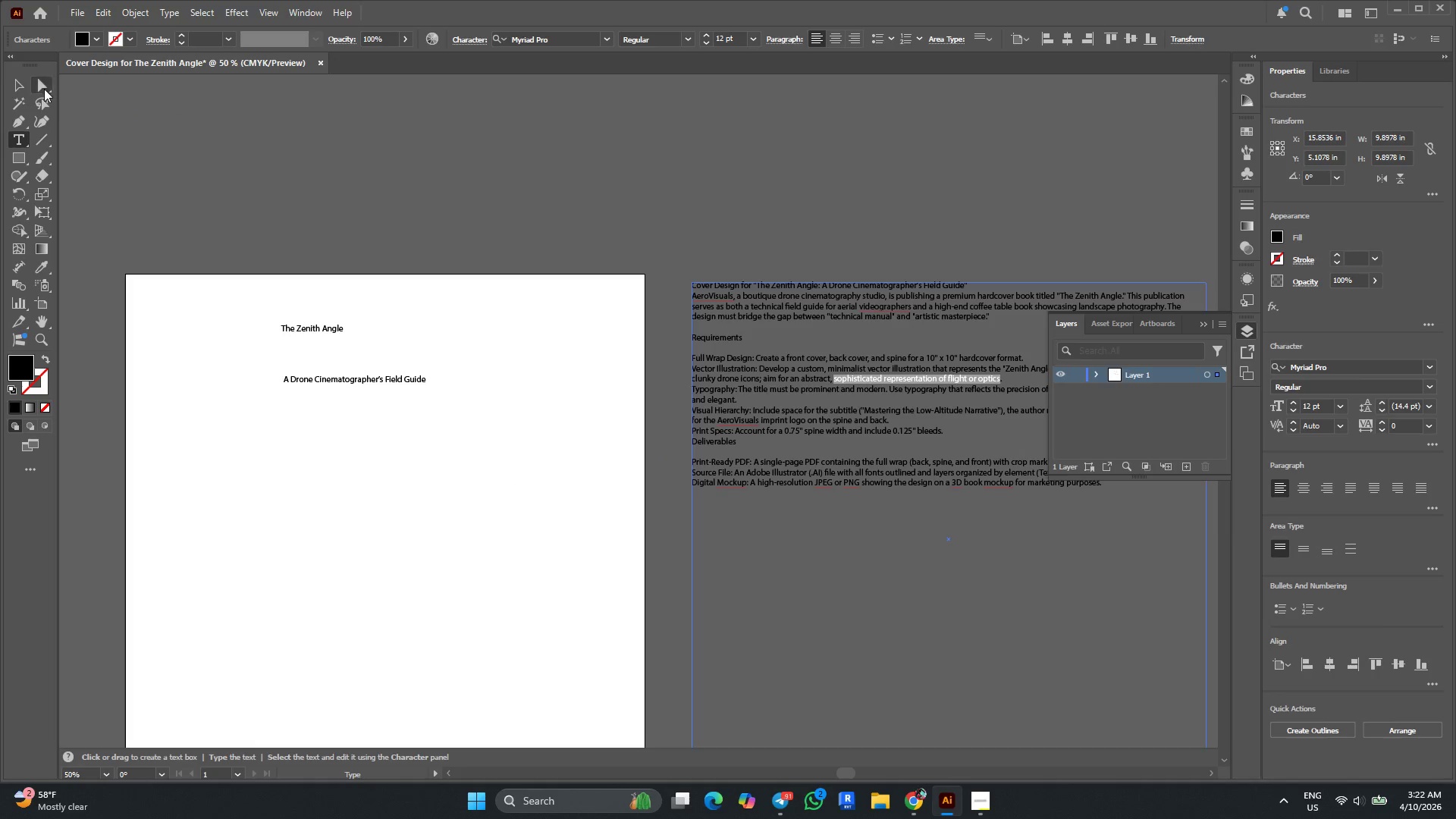 
left_click([11, 79])
 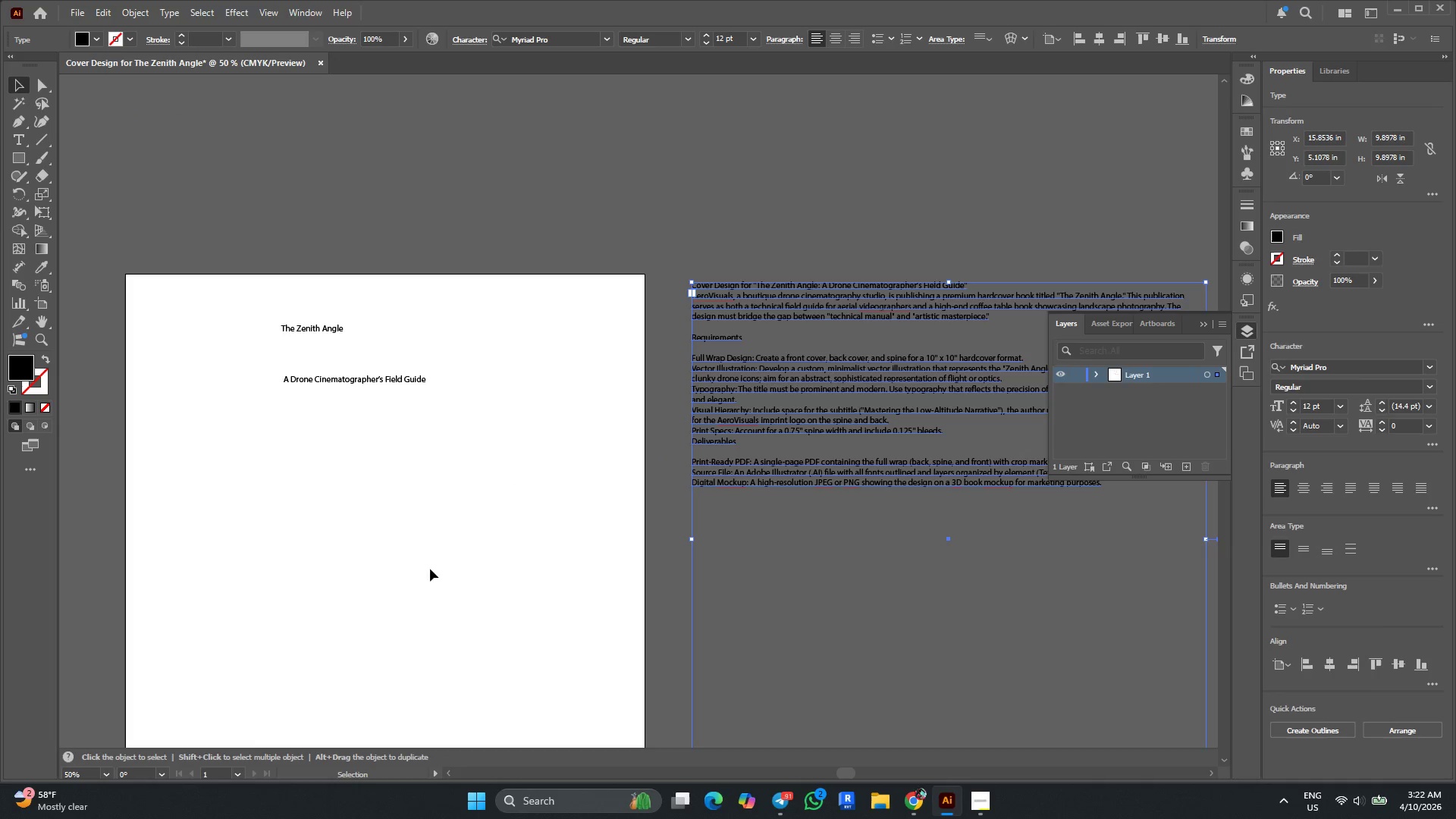 
left_click([285, 485])
 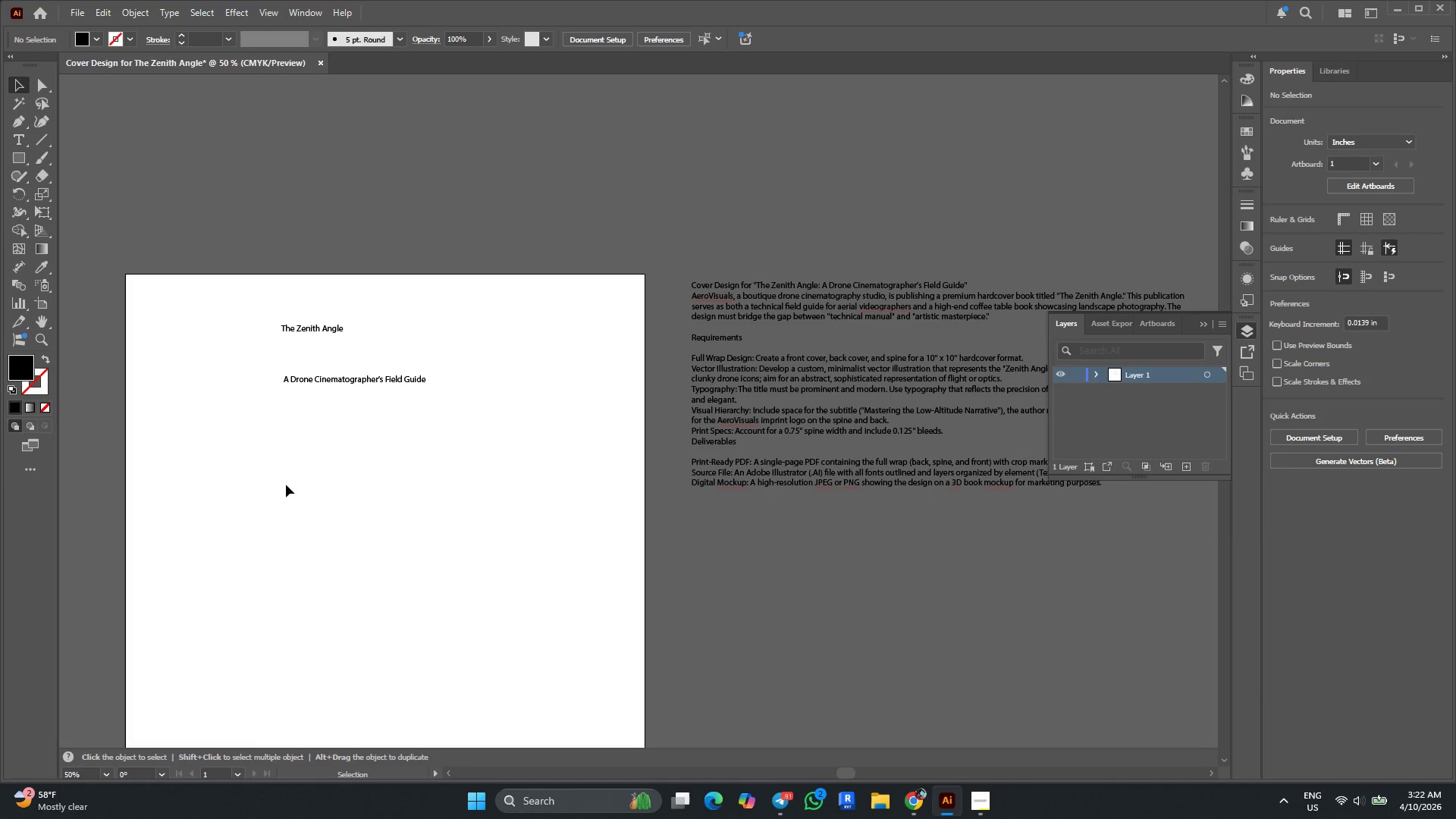 
key(Control+V)
 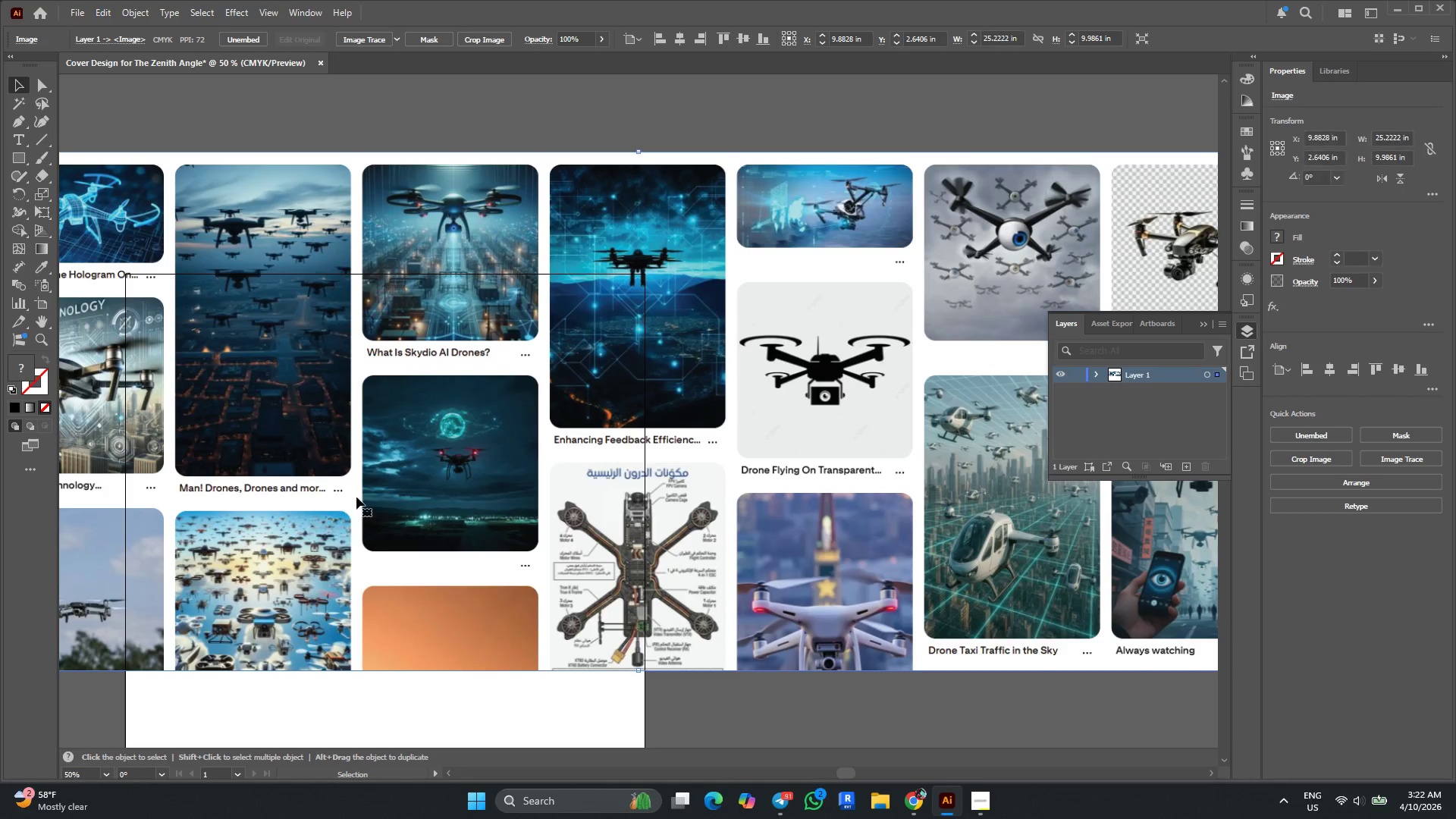 
key(Alt+AltLeft)
 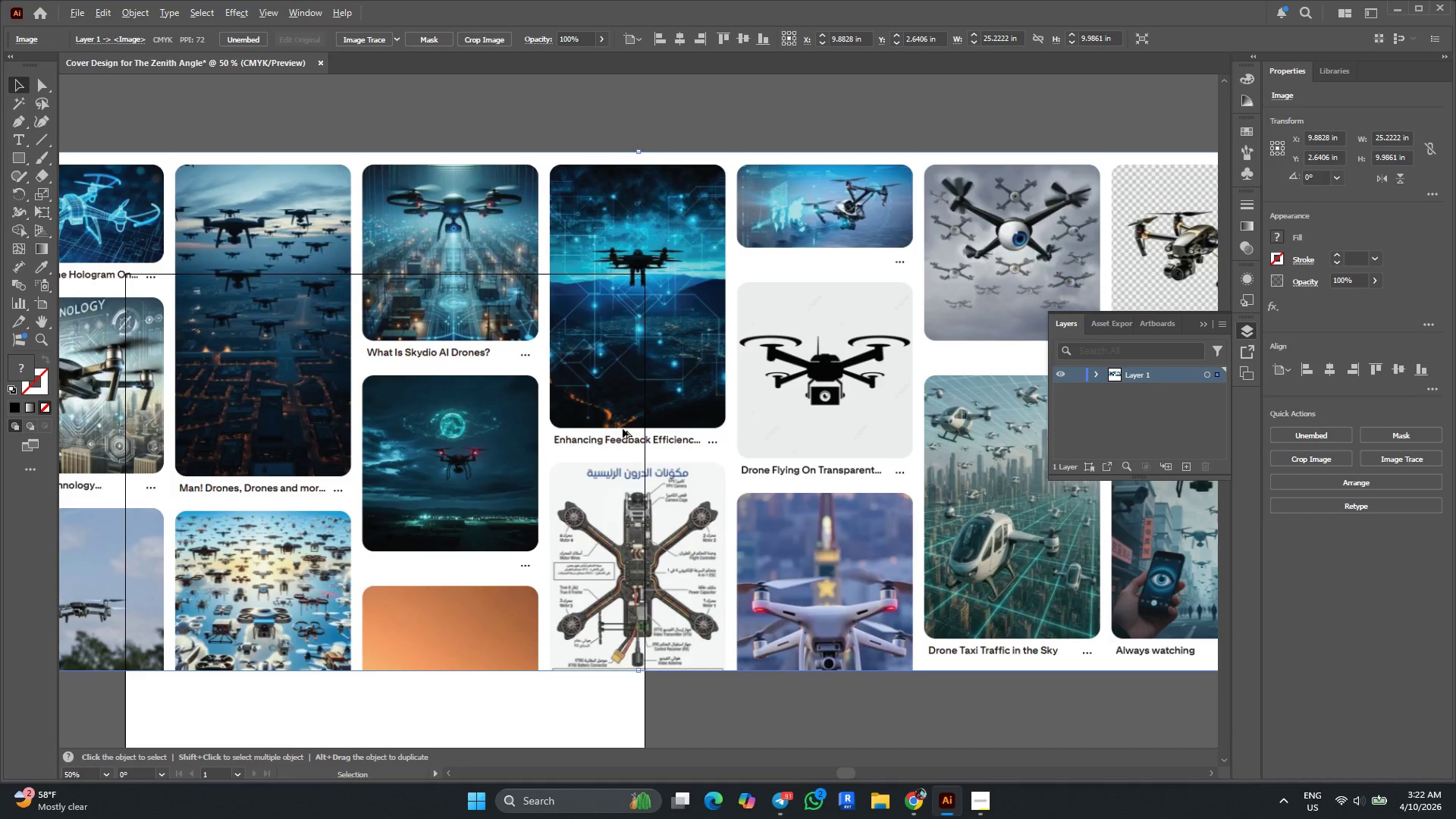 
left_click_drag(start_coordinate=[579, 422], to_coordinate=[185, 439])
 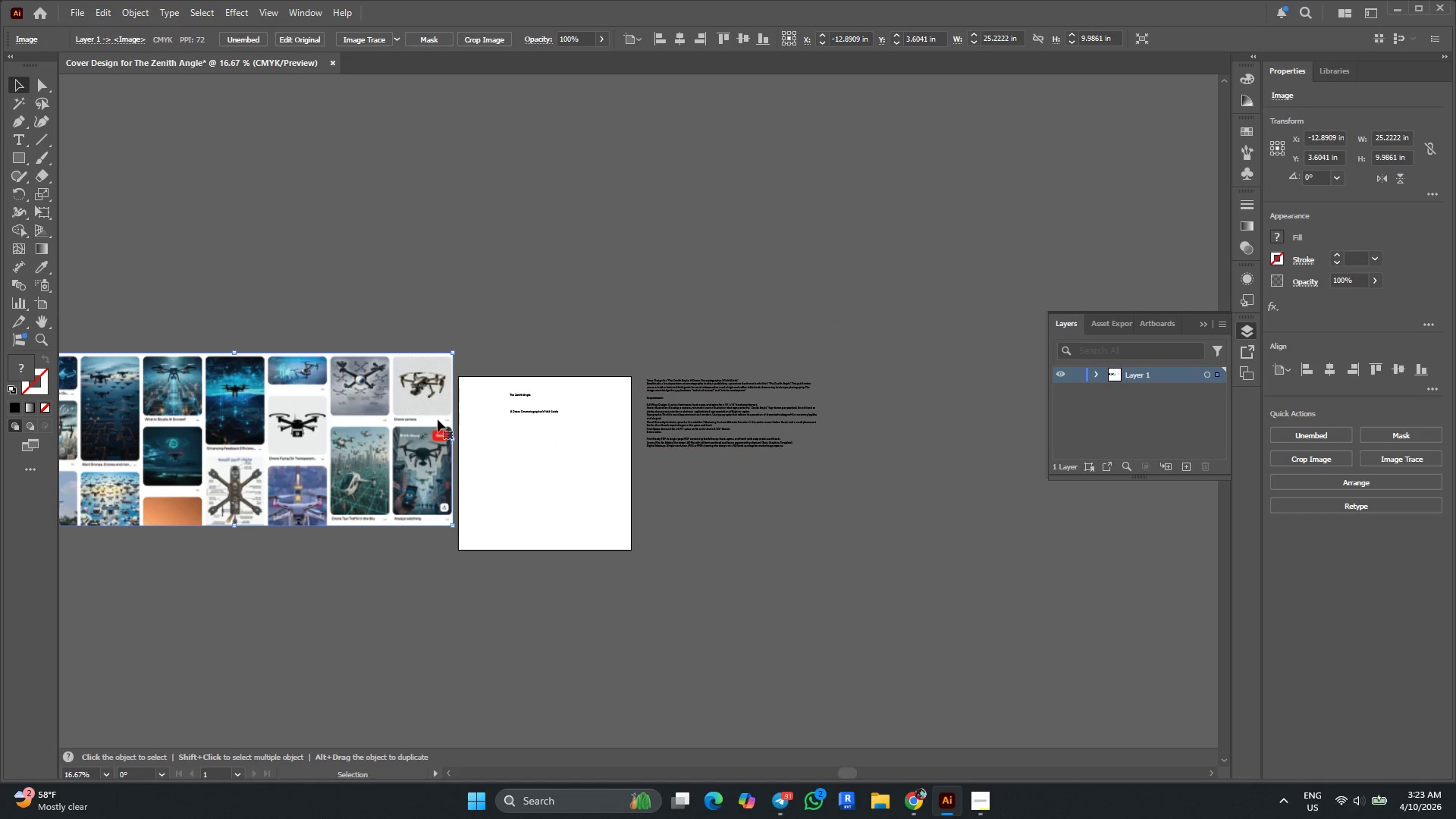 
scroll: coordinate [624, 428], scroll_direction: down, amount: 2.0
 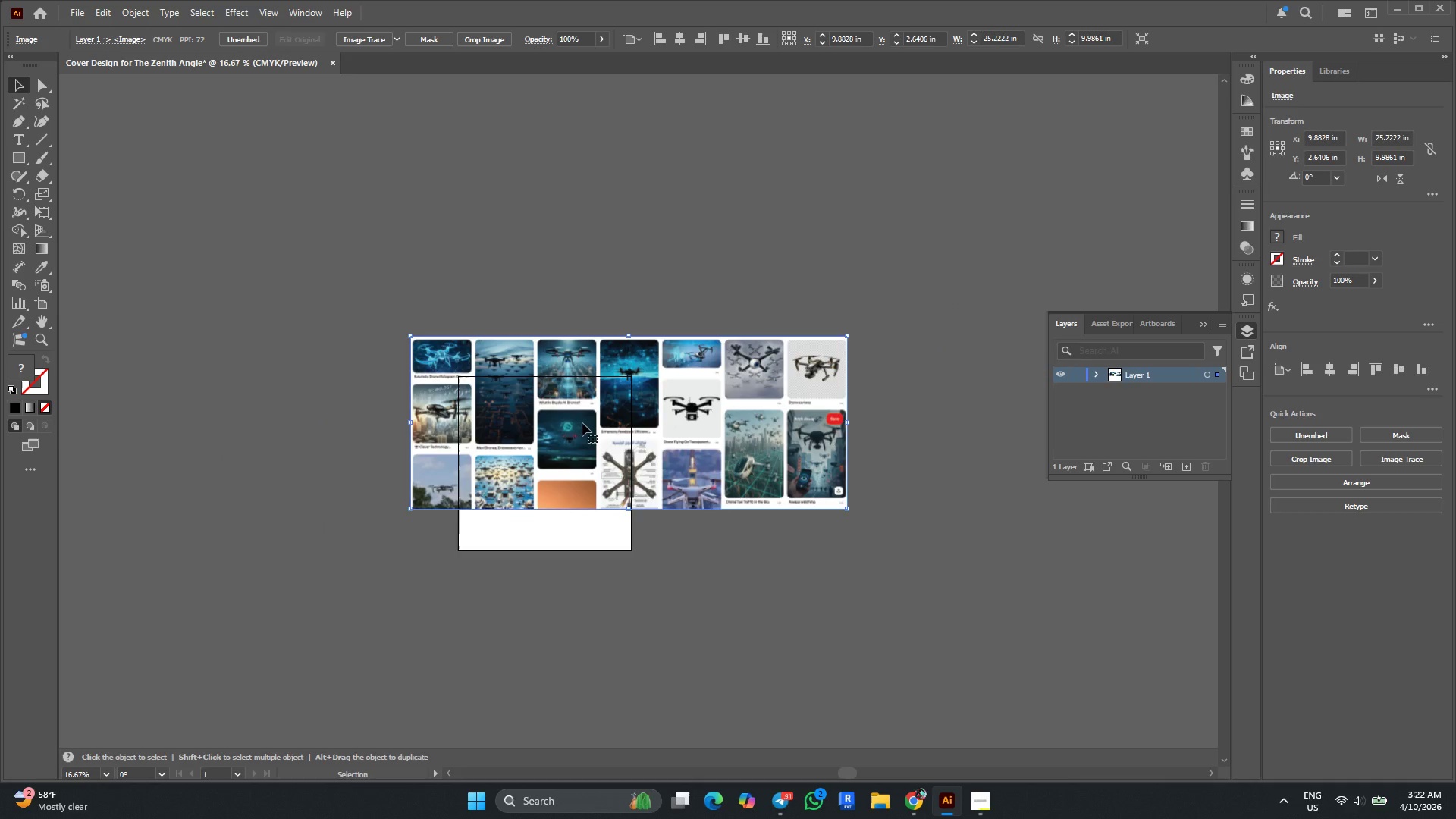 
key(Alt+AltLeft)
 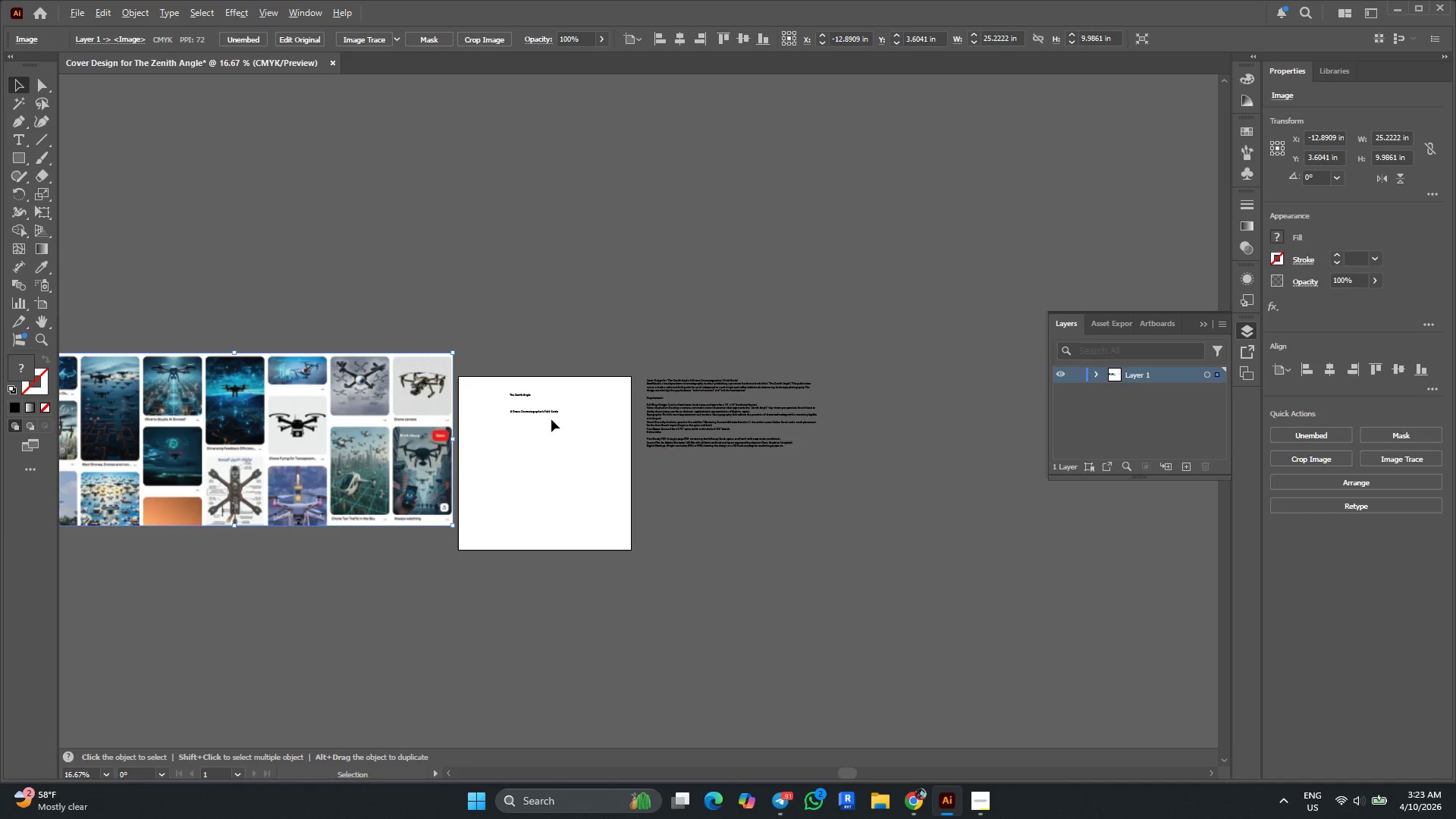 
hold_key(key=ShiftLeft, duration=2.14)
 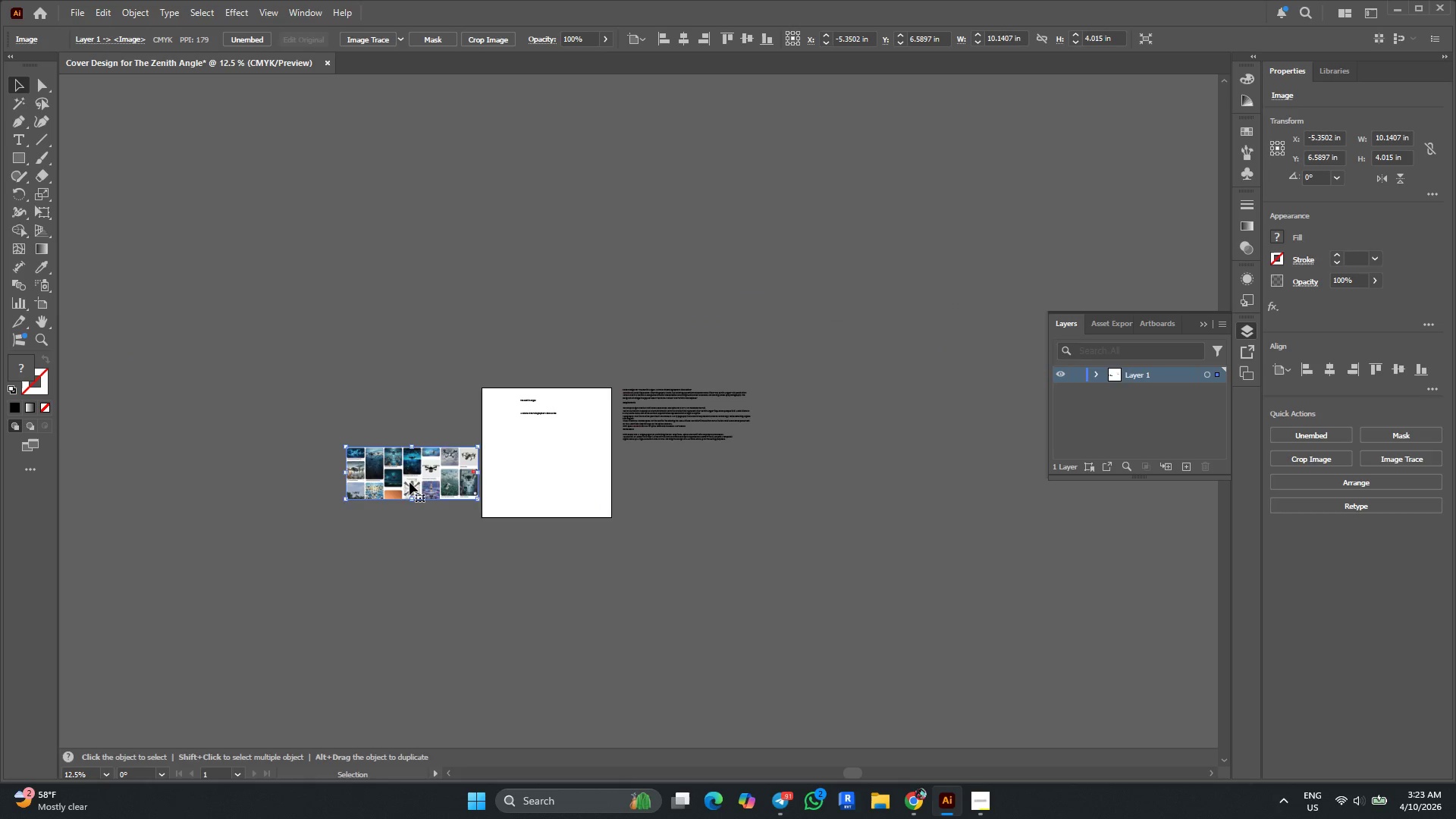 
scroll: coordinate [551, 419], scroll_direction: down, amount: 1.0
 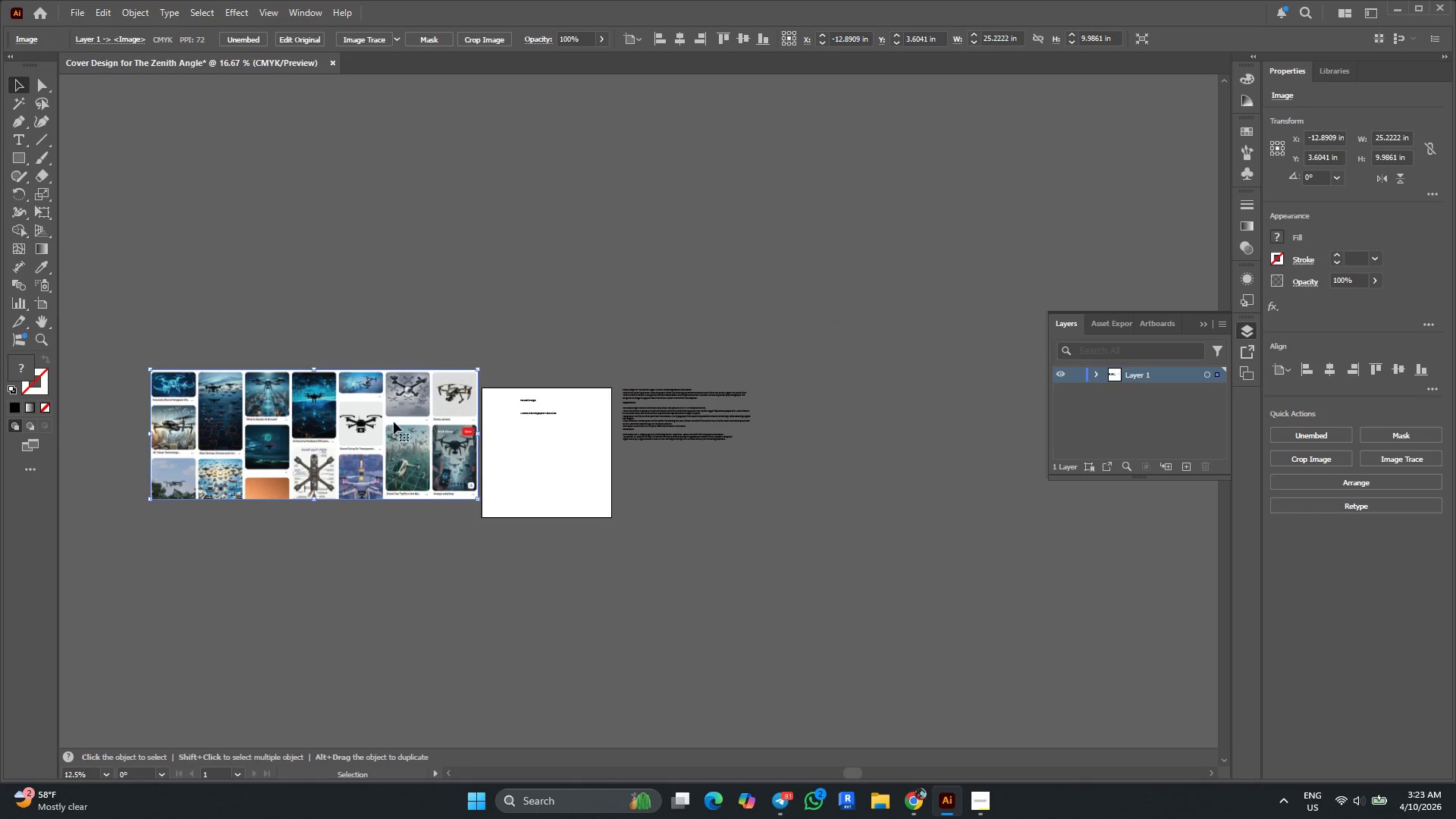 
left_click_drag(start_coordinate=[154, 372], to_coordinate=[300, 447])
 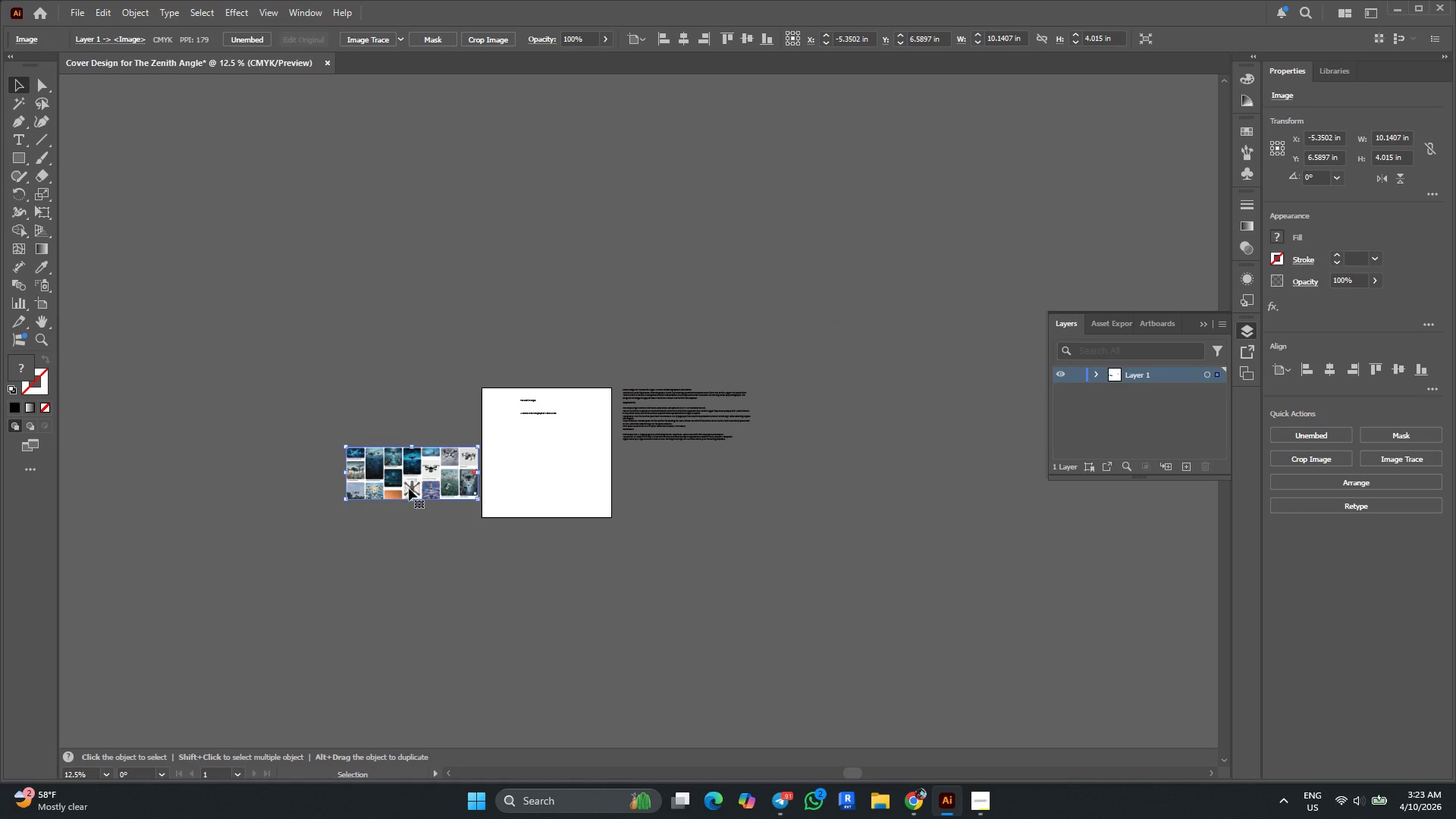 
left_click_drag(start_coordinate=[410, 482], to_coordinate=[402, 441])
 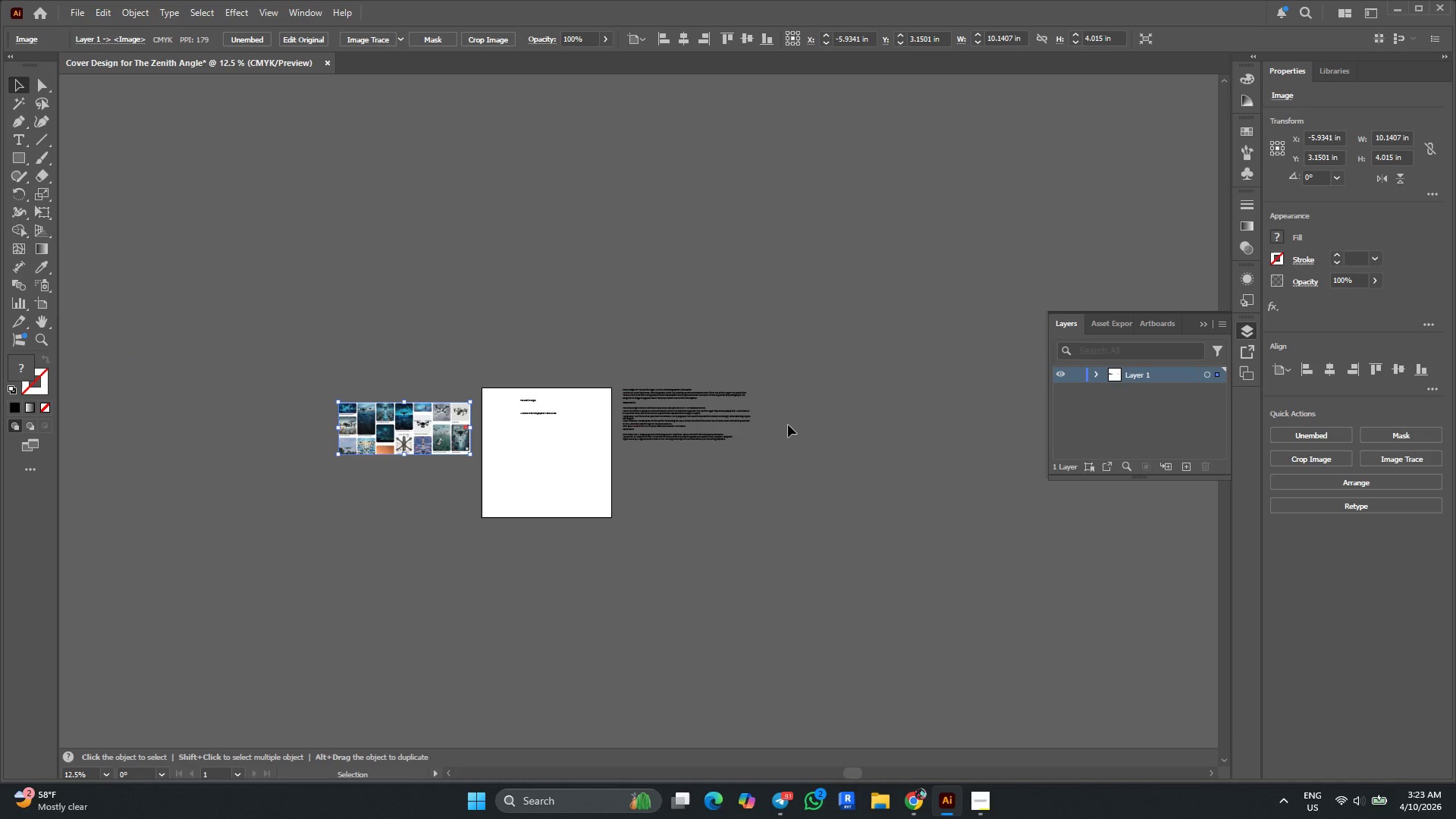 
hold_key(key=AltLeft, duration=0.48)
scroll: coordinate [692, 416], scroll_direction: up, amount: 4.0
 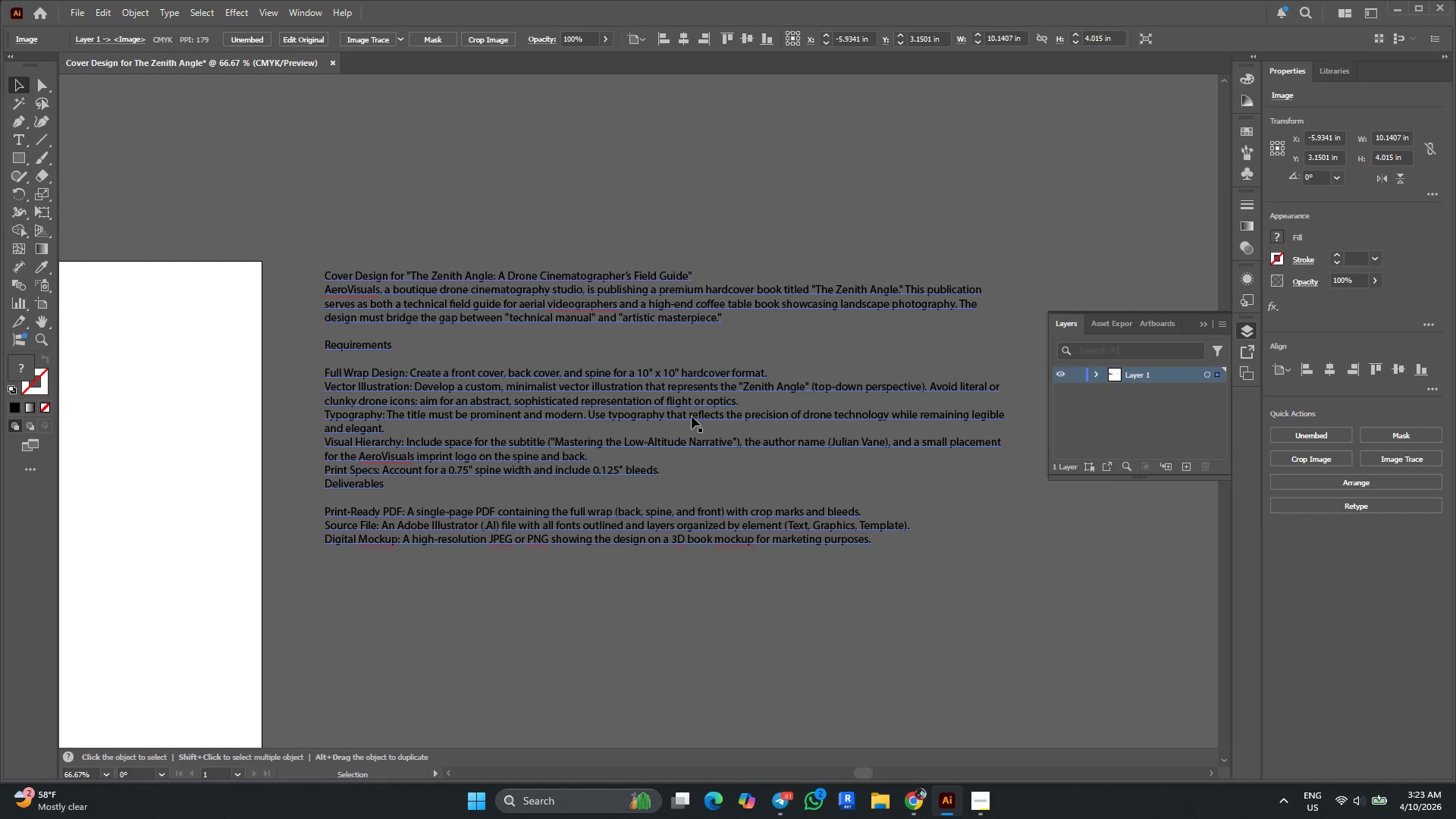 
hold_key(key=AltLeft, duration=0.45)
scroll: coordinate [705, 423], scroll_direction: up, amount: 2.0
 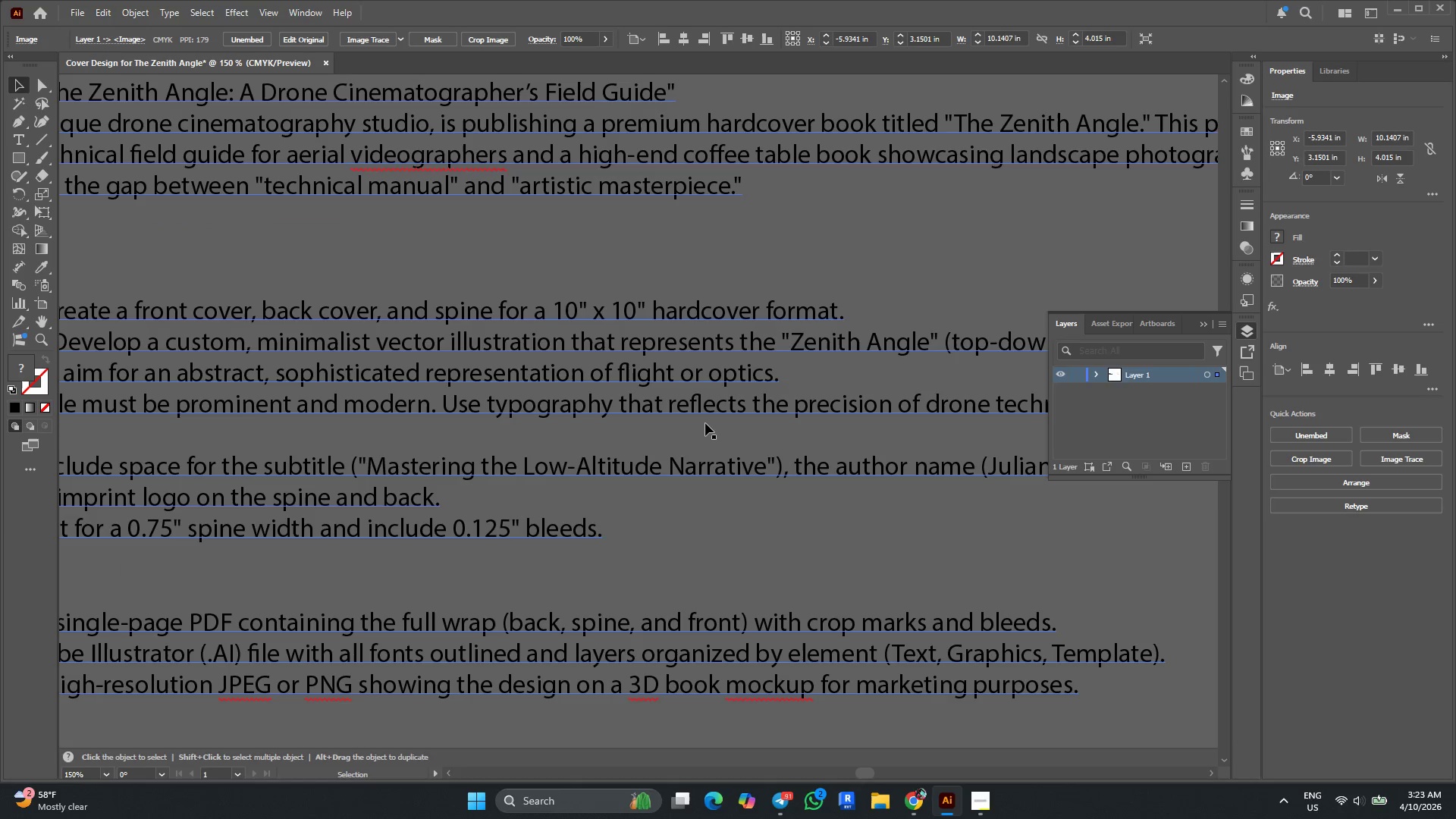 
hold_key(key=AltLeft, duration=0.34)
 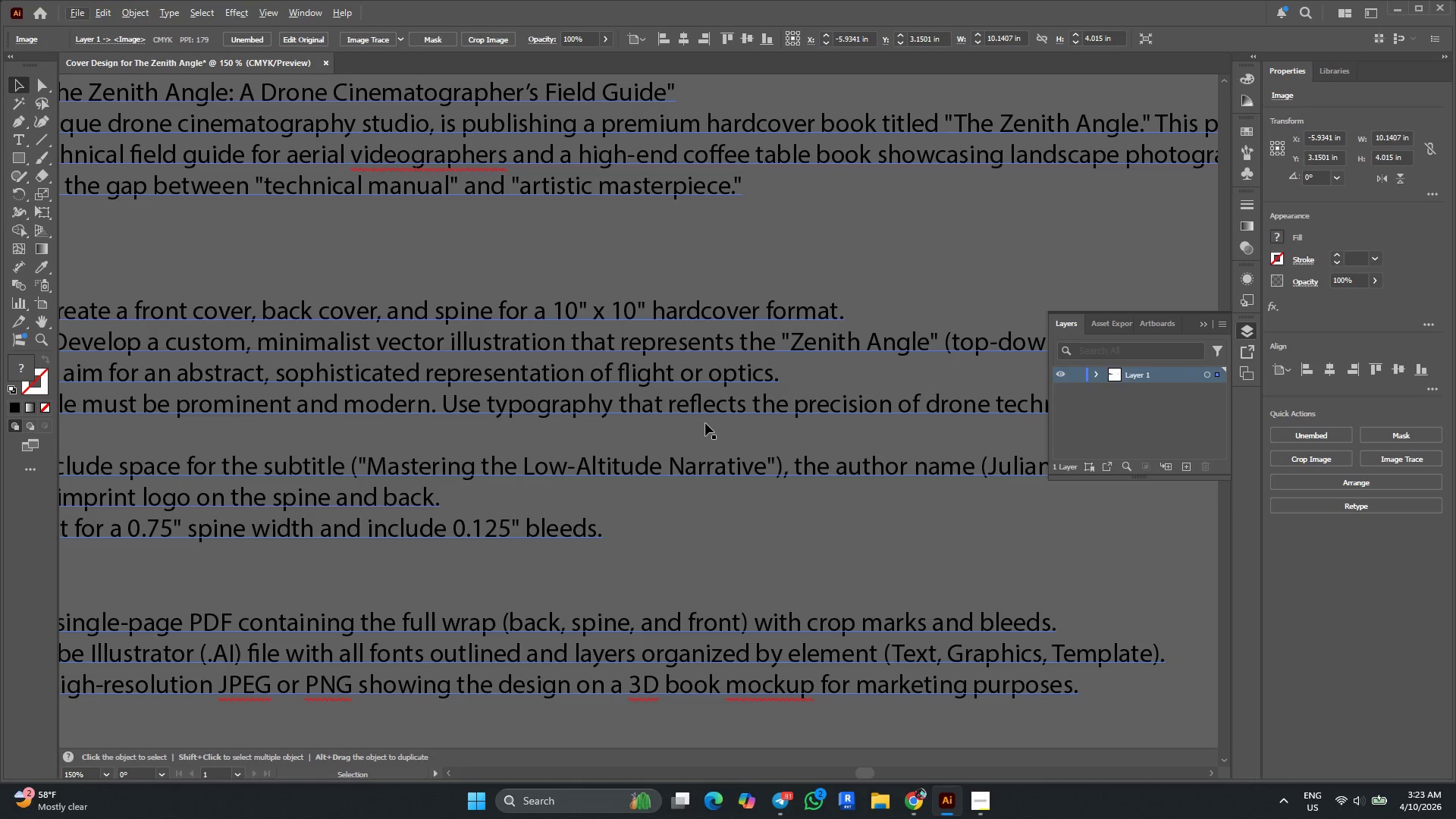 
key(Alt+AltLeft)
 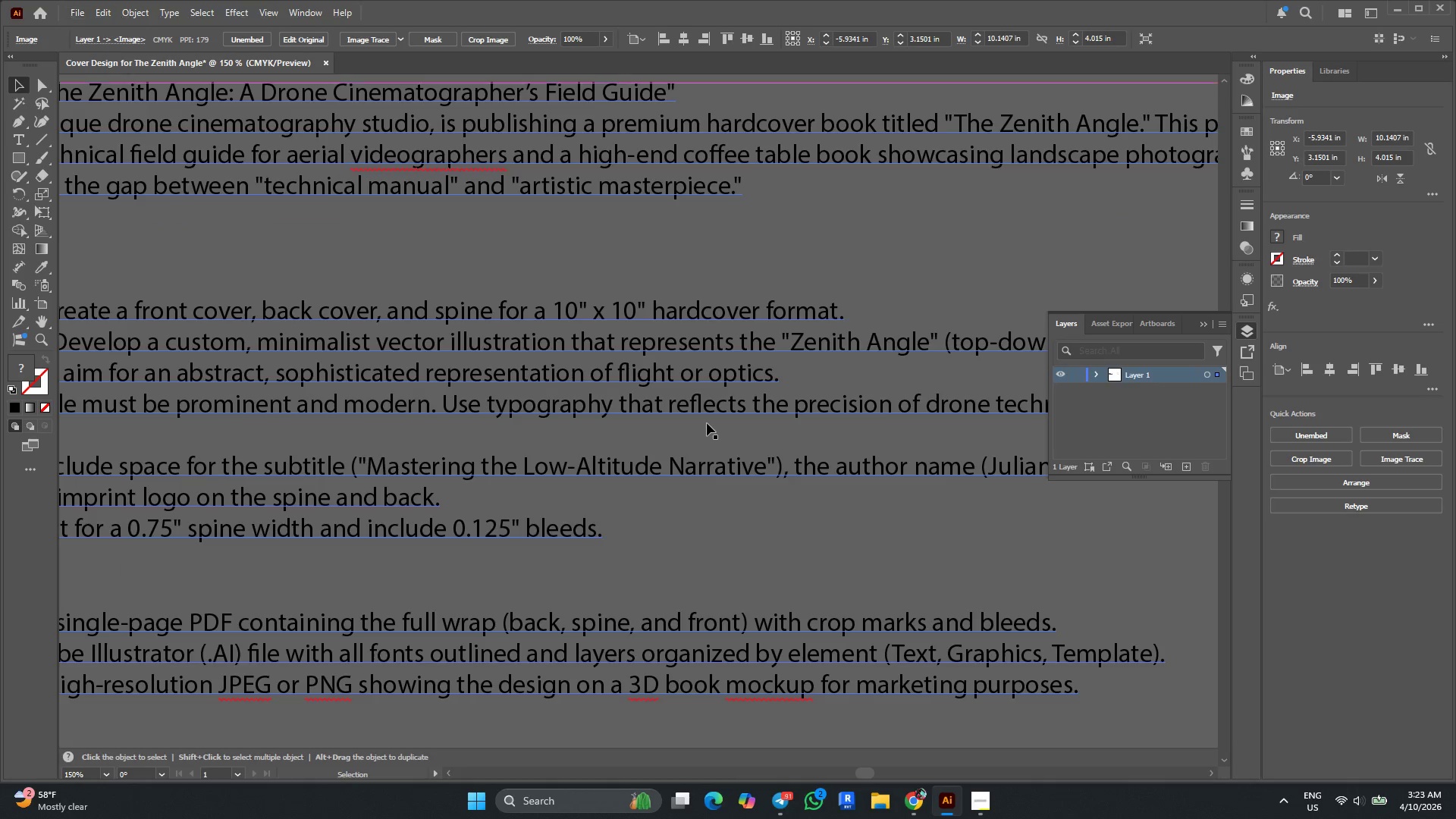 
scroll: coordinate [707, 423], scroll_direction: none, amount: 0.0
 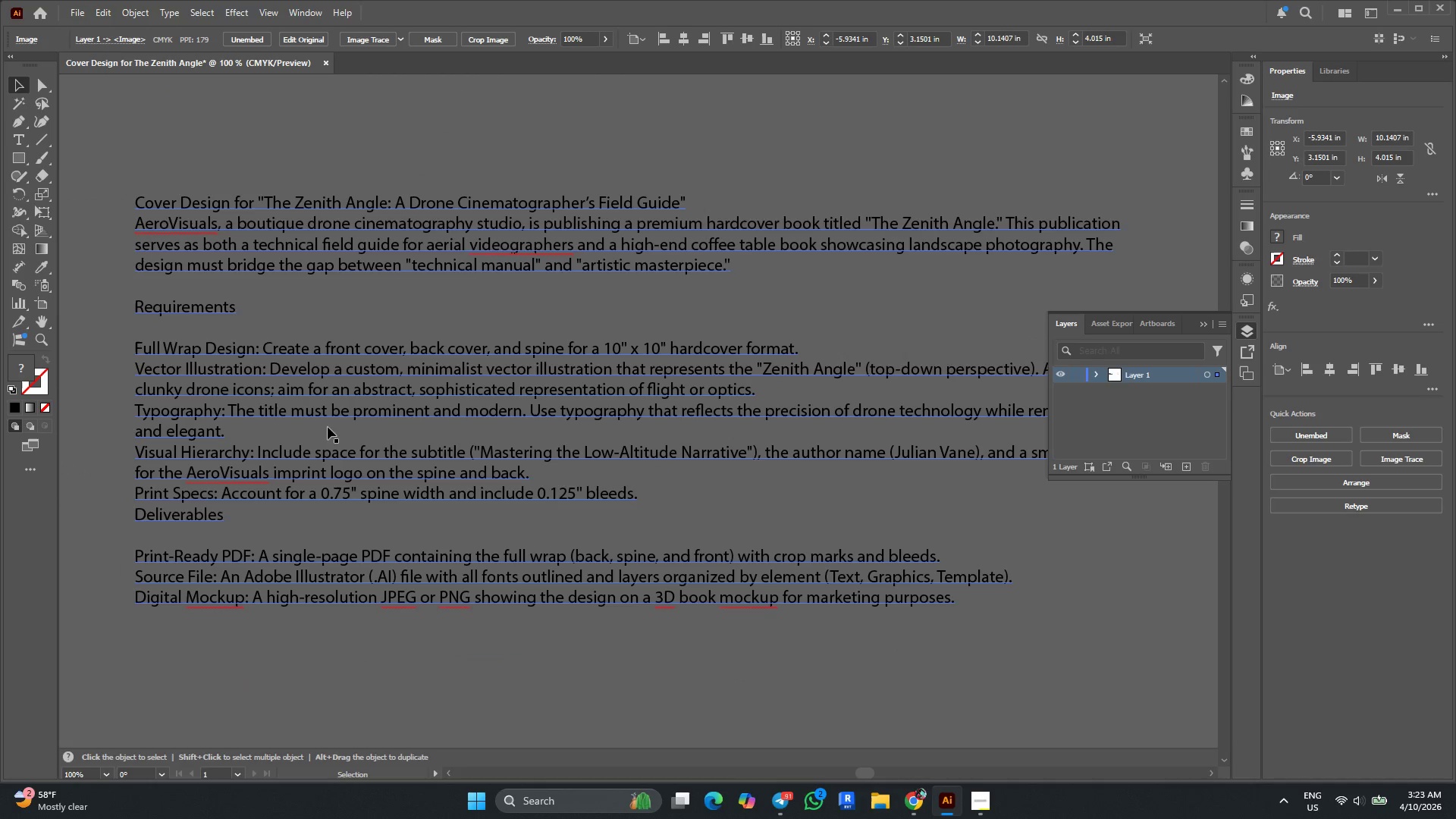 
hold_key(key=ControlLeft, duration=1.2)
scroll: coordinate [350, 419], scroll_direction: down, amount: 4.0
 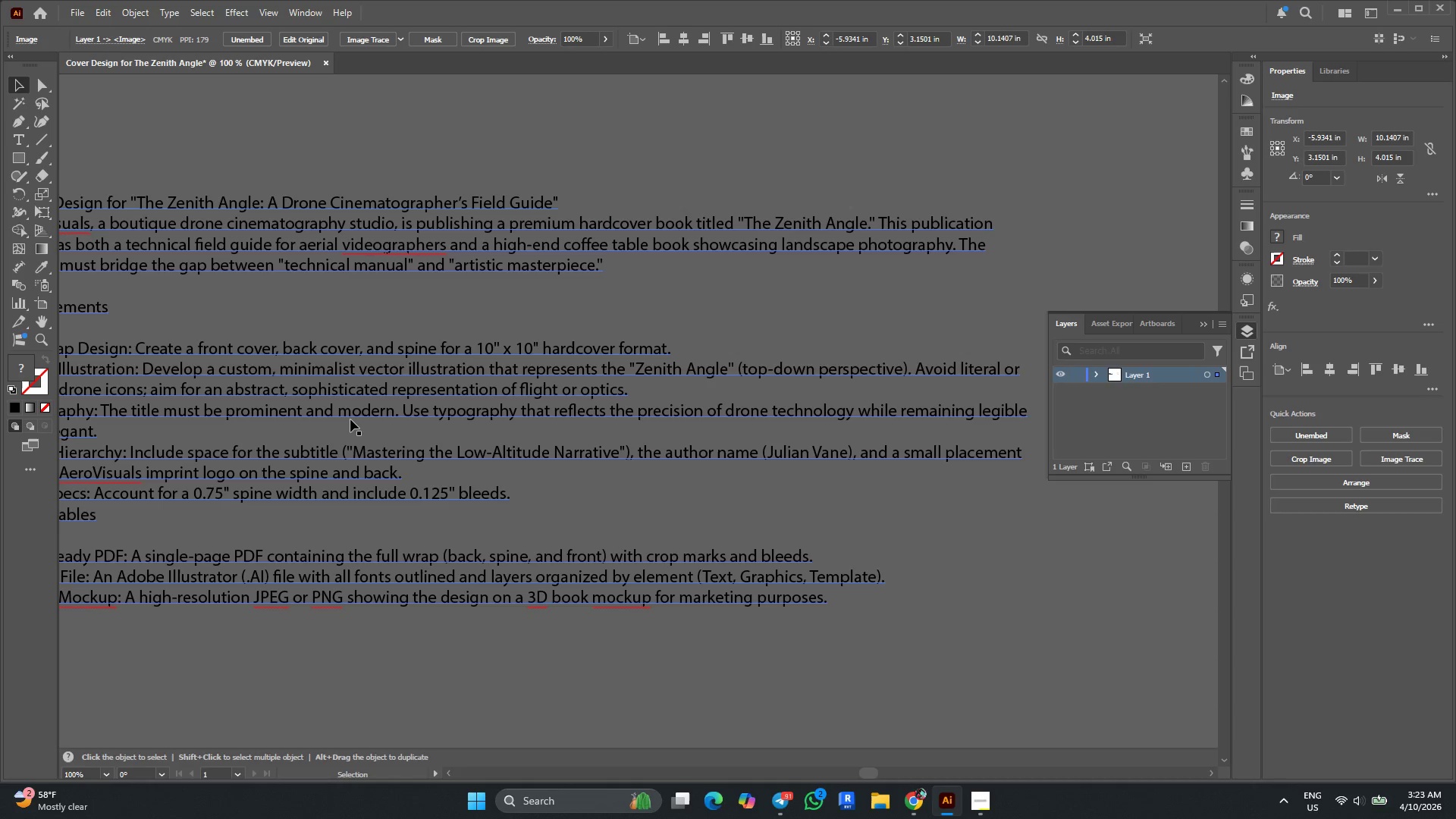 
hold_key(key=AltLeft, duration=0.41)
scroll: coordinate [987, 406], scroll_direction: down, amount: 2.0
 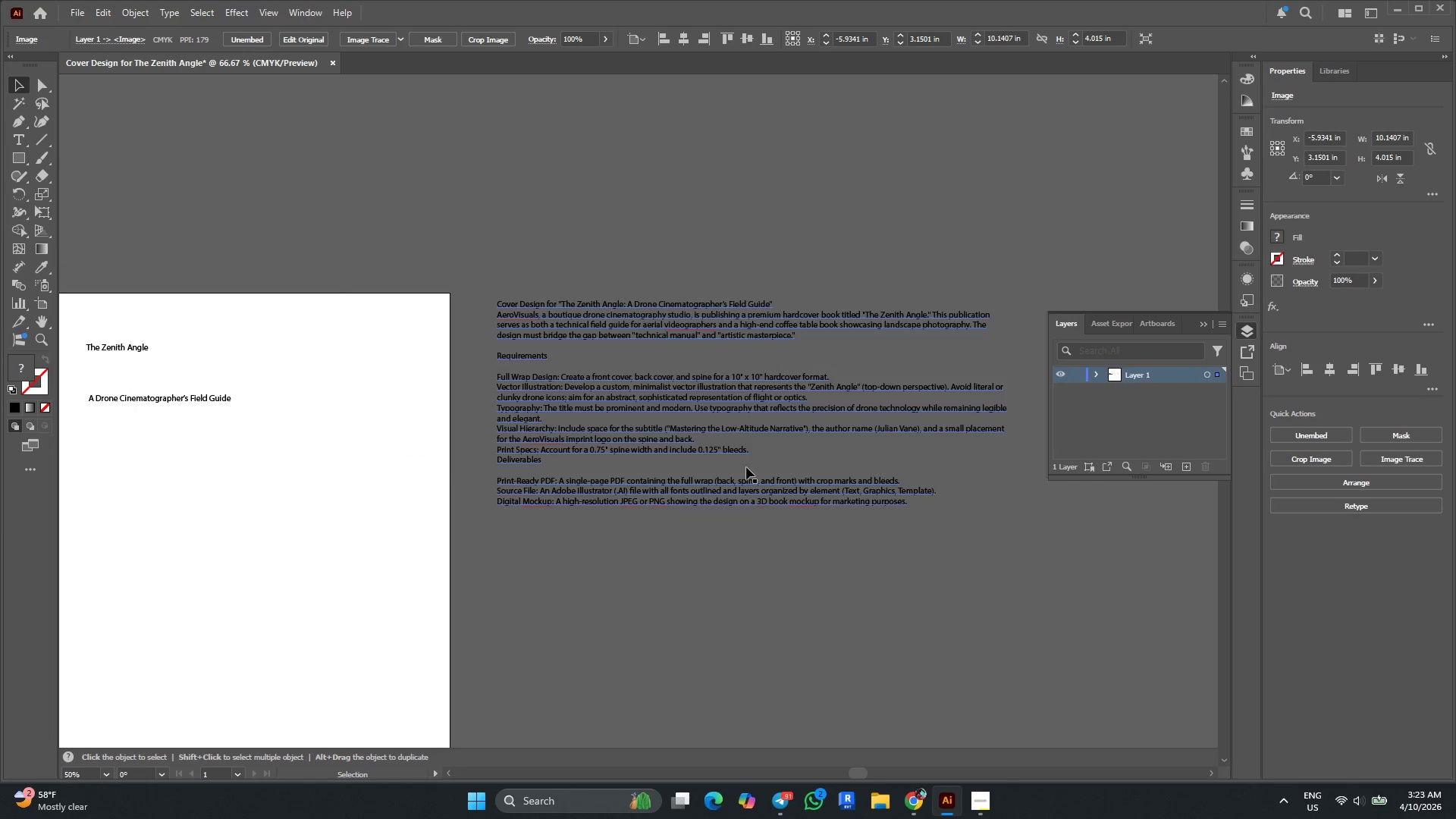 
key(Alt+AltLeft)
 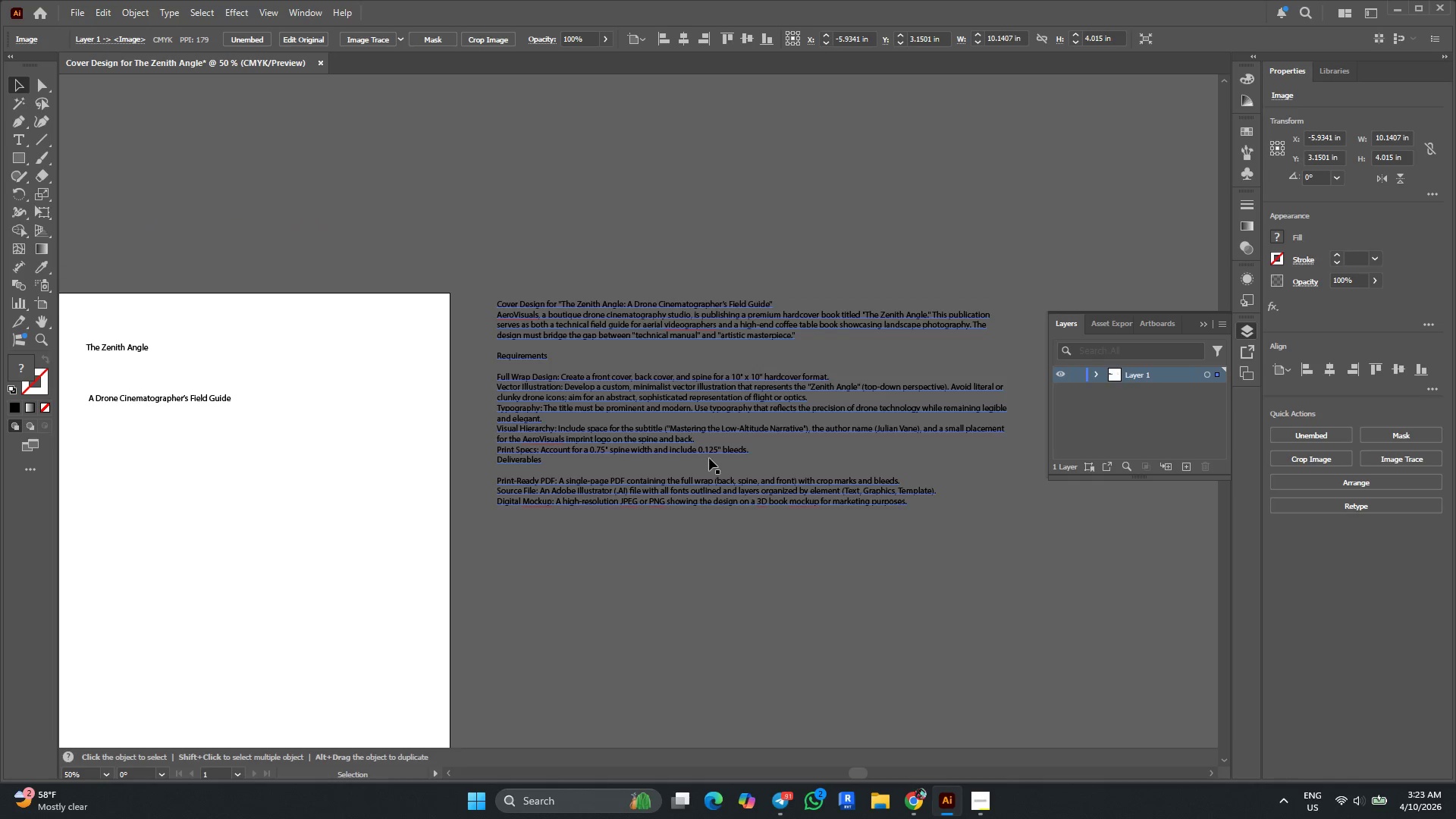 
scroll: coordinate [709, 456], scroll_direction: up, amount: 1.0
 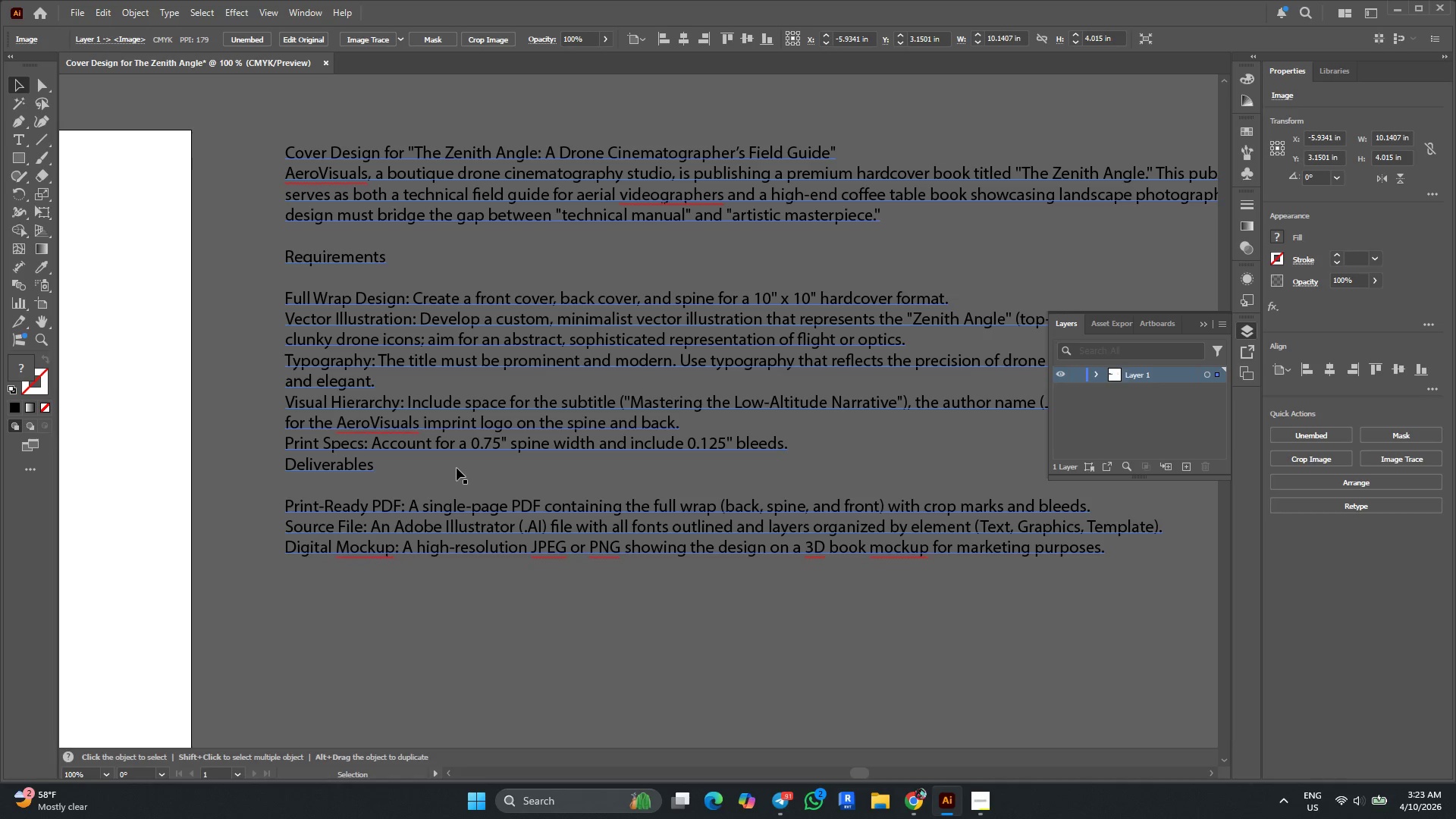 
wait(13.03)
 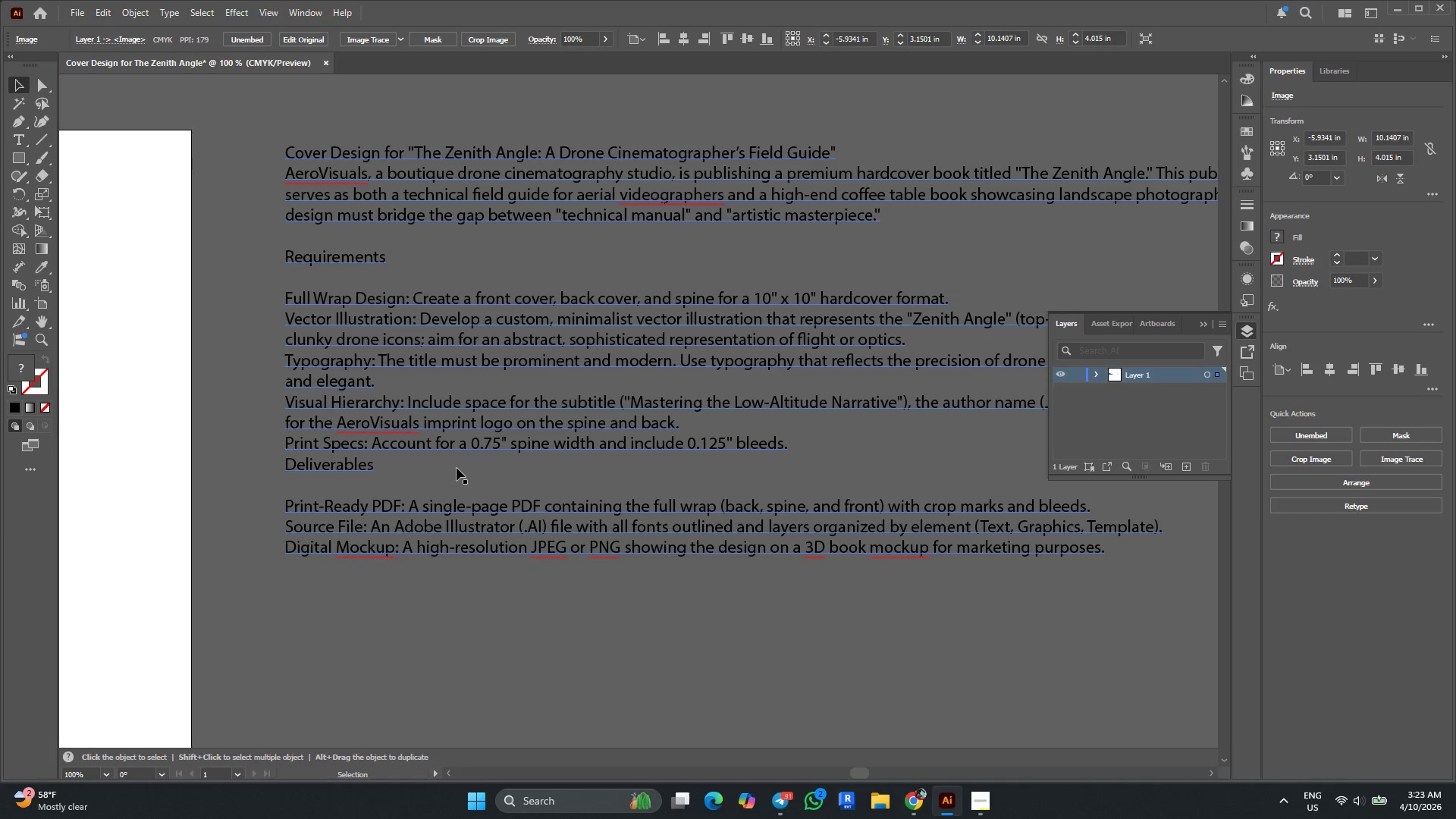 
key(Alt+AltLeft)
 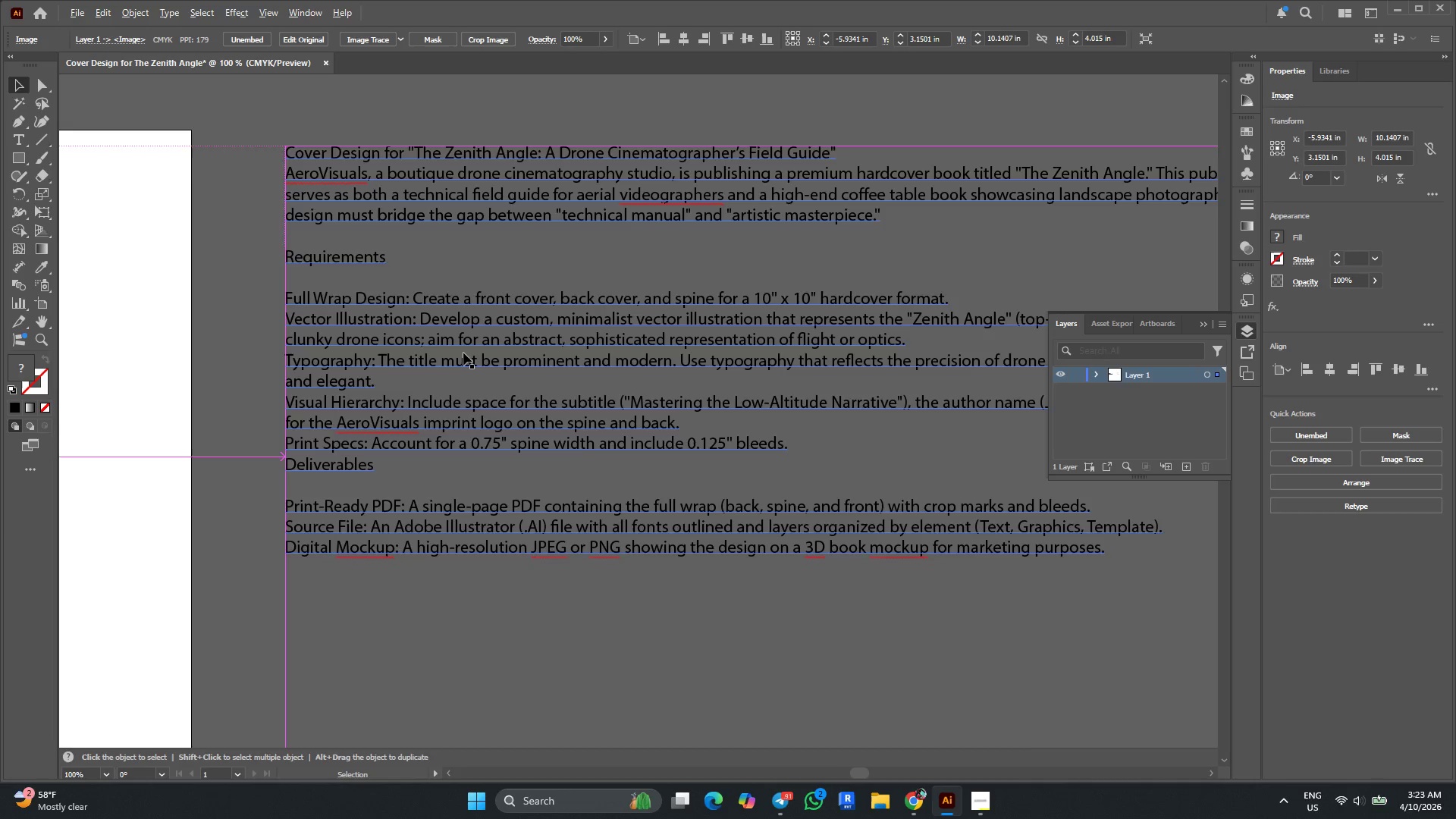 
scroll: coordinate [463, 353], scroll_direction: none, amount: 0.0
 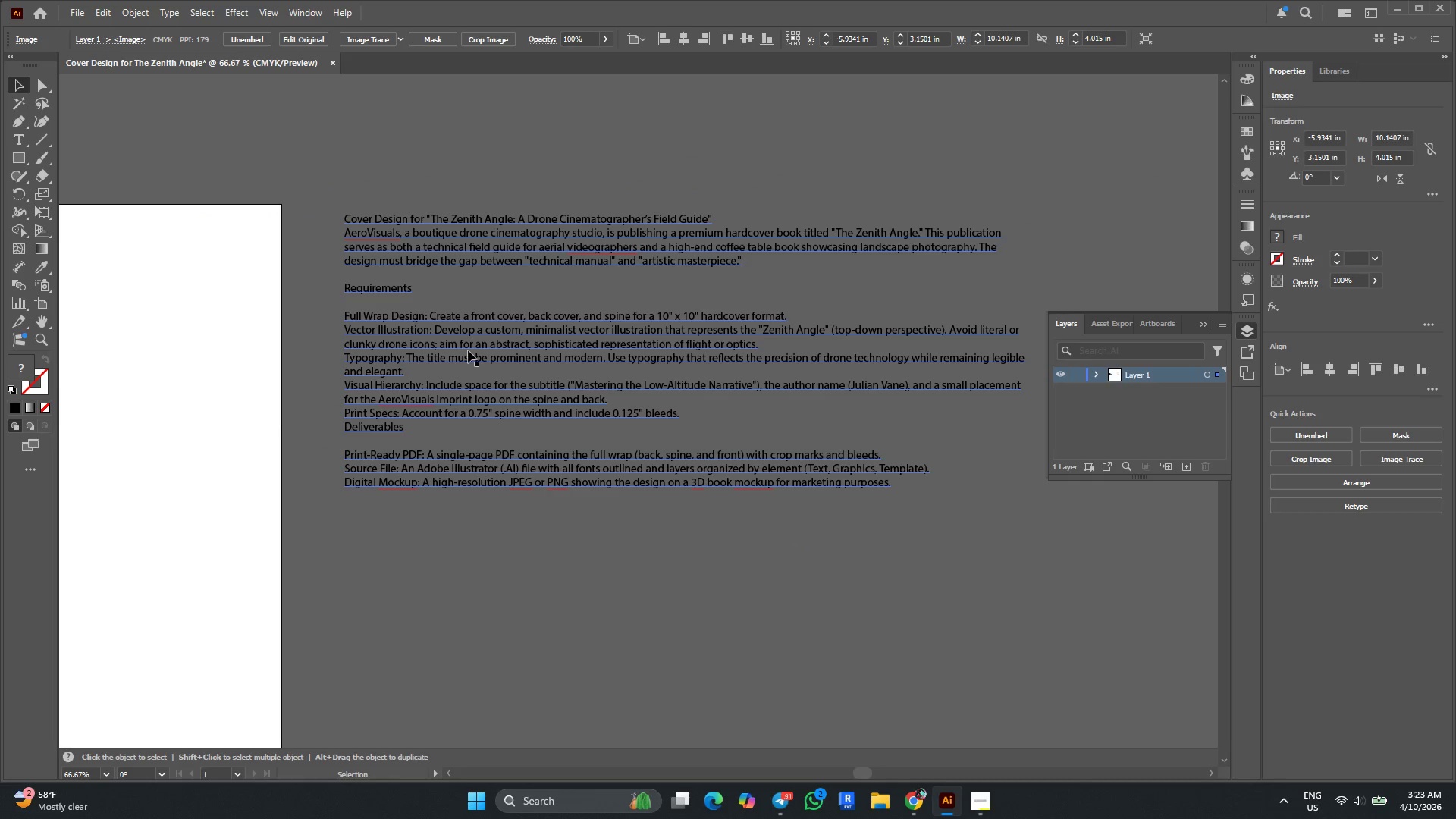 
left_click_drag(start_coordinate=[466, 350], to_coordinate=[899, 348])
 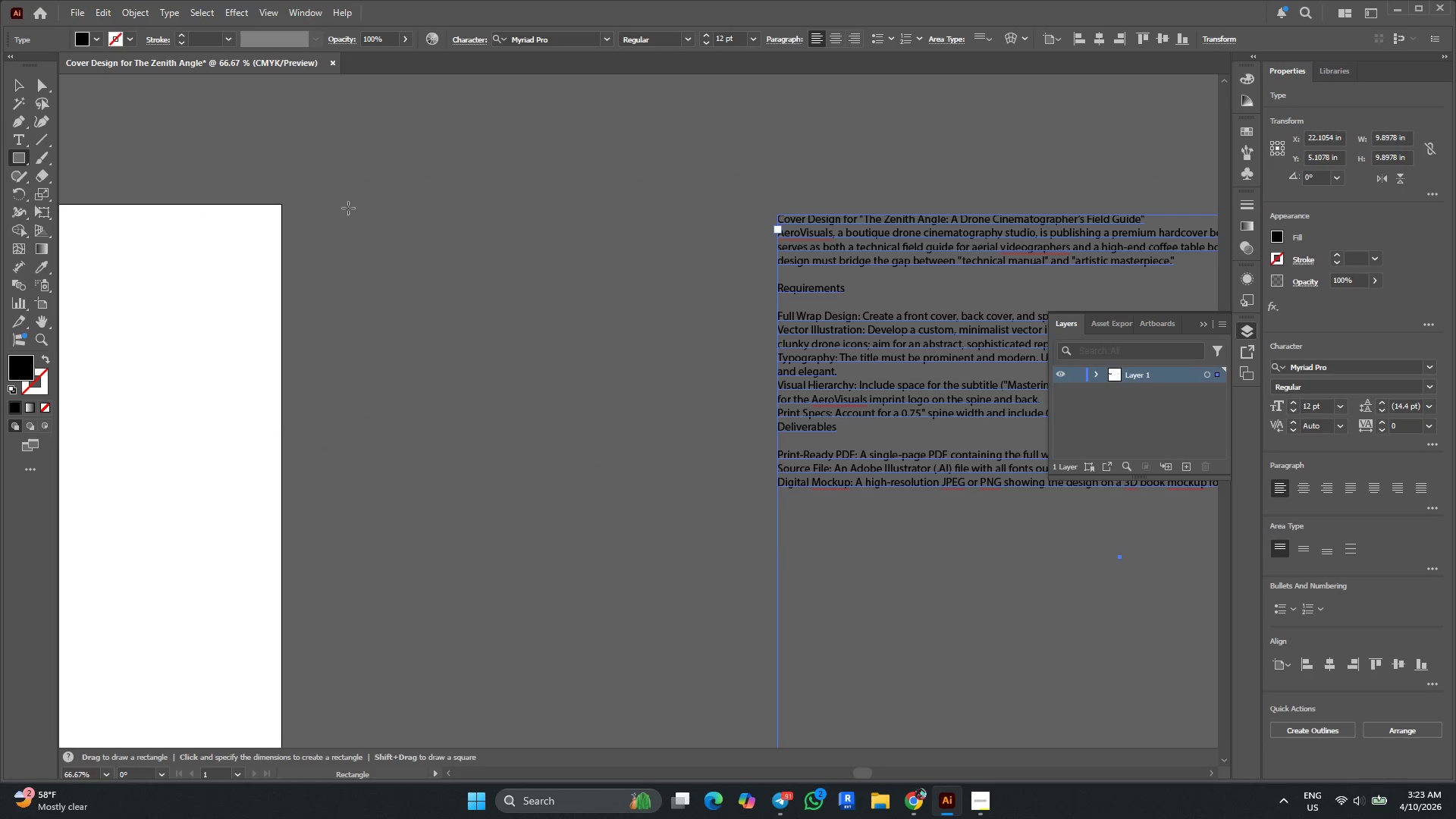 
left_click_drag(start_coordinate=[344, 202], to_coordinate=[427, 632])
 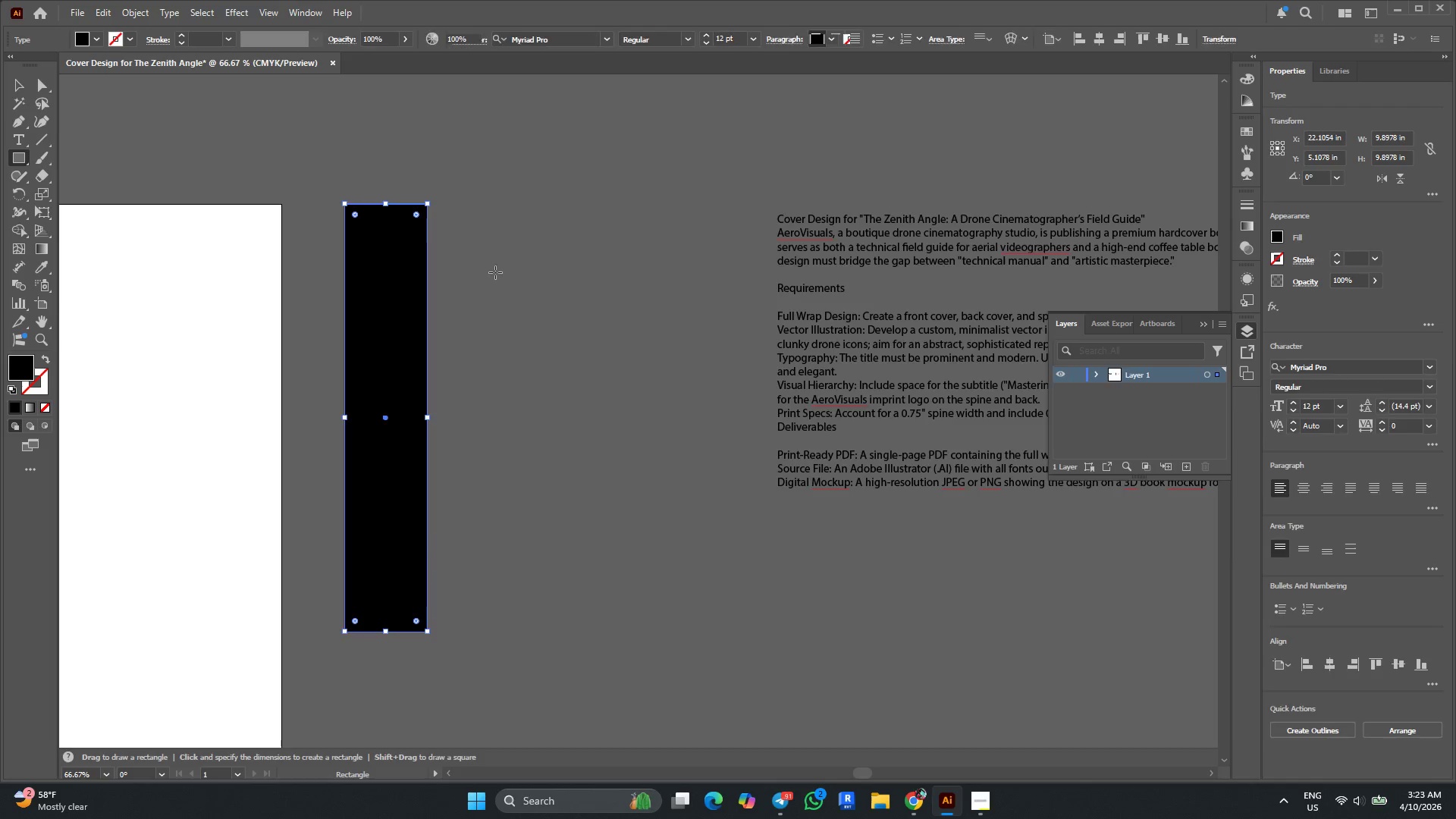 
scroll: coordinate [494, 246], scroll_direction: down, amount: 14.0
 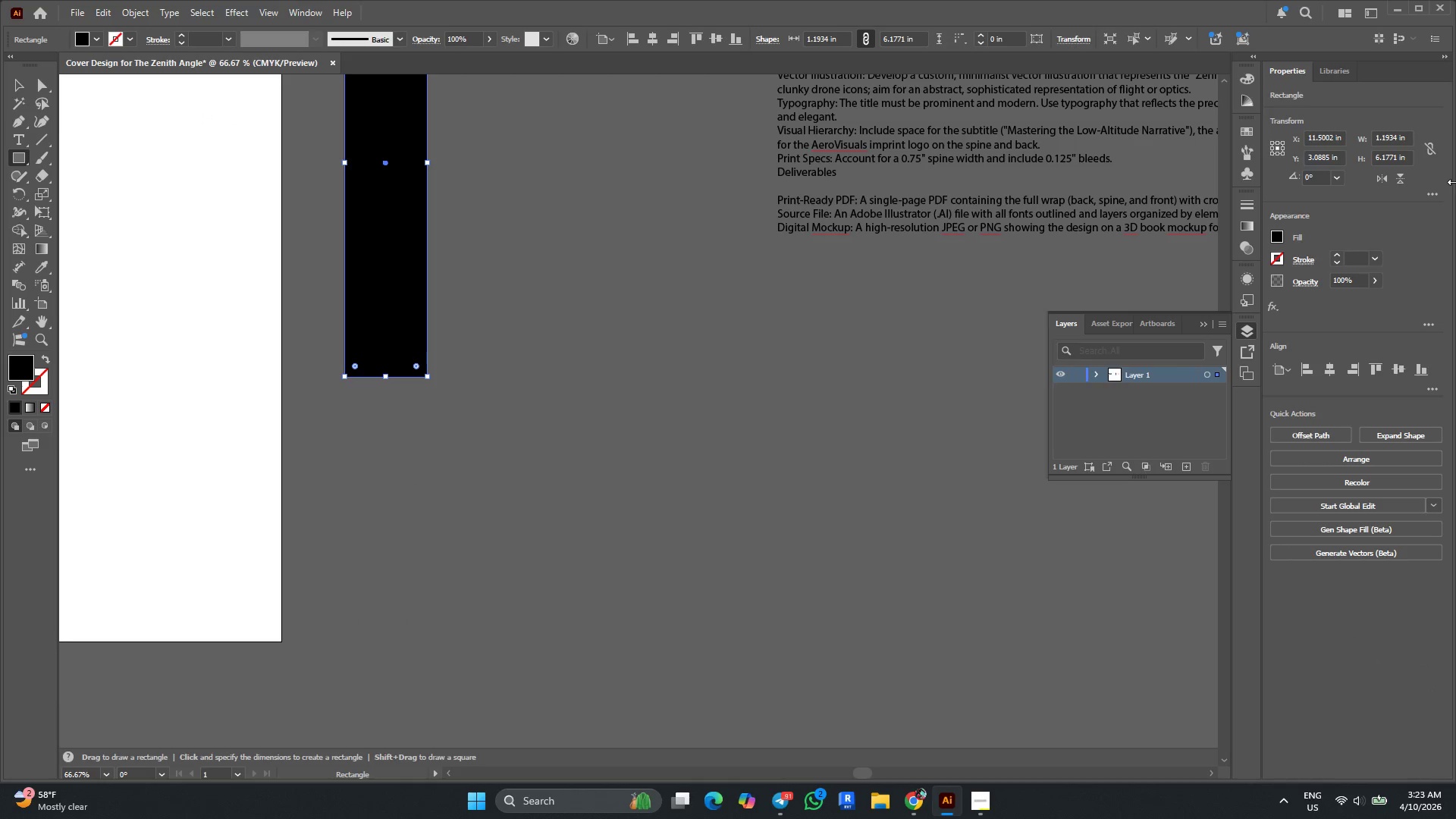 
wait(6.12)
 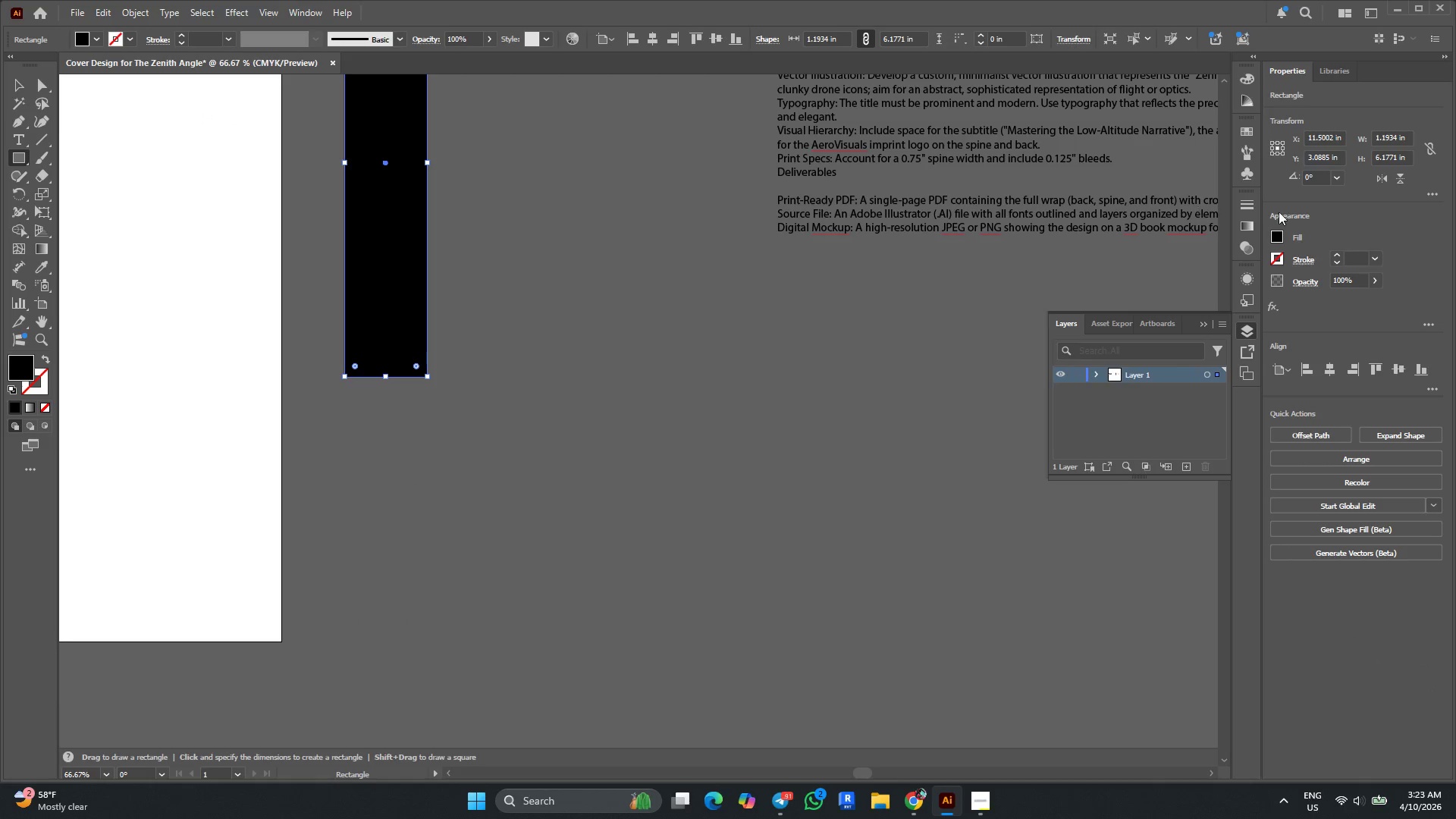 
left_click_drag(start_coordinate=[1396, 140], to_coordinate=[1357, 139])
 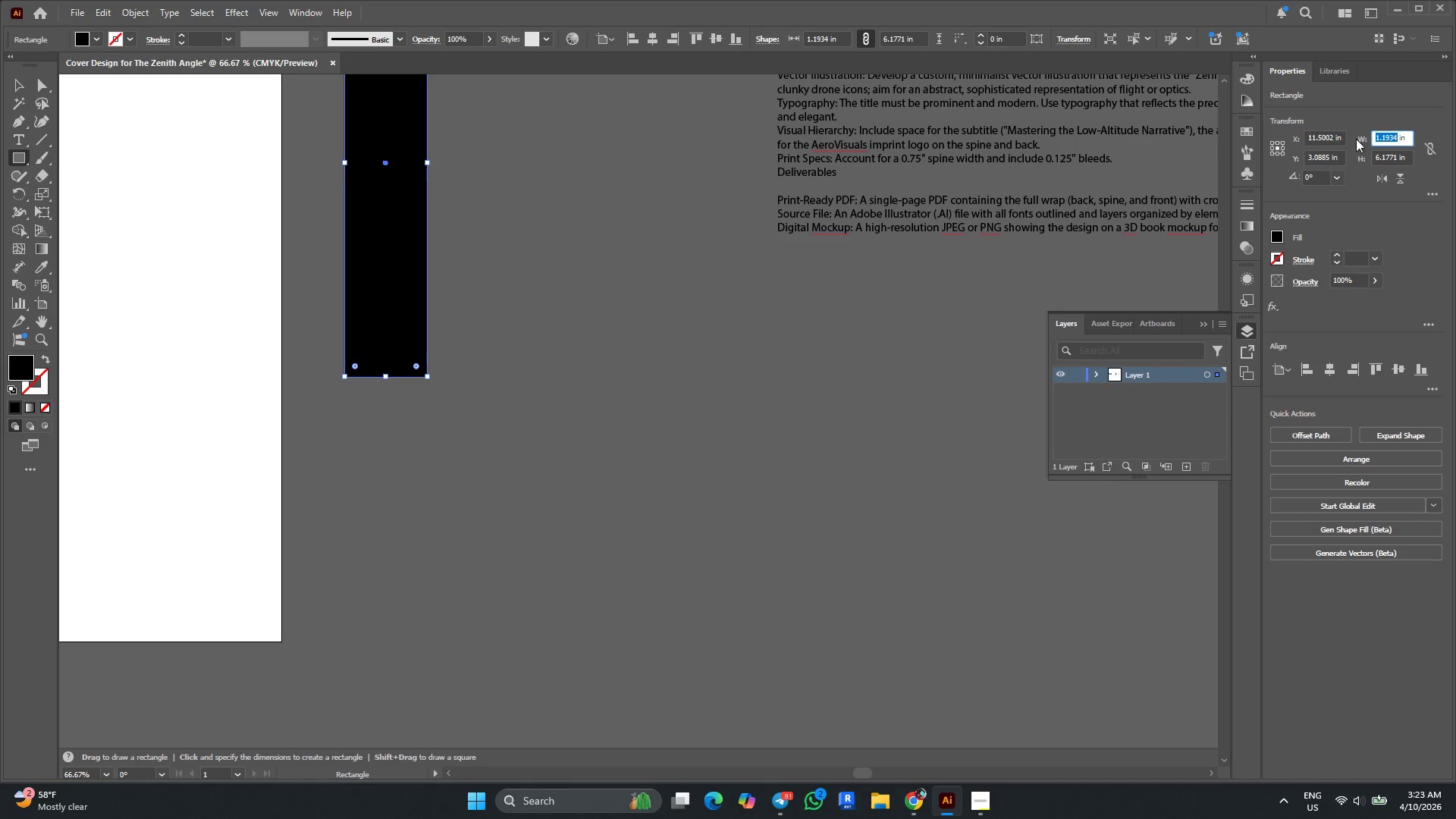 
key(Numpad0)
 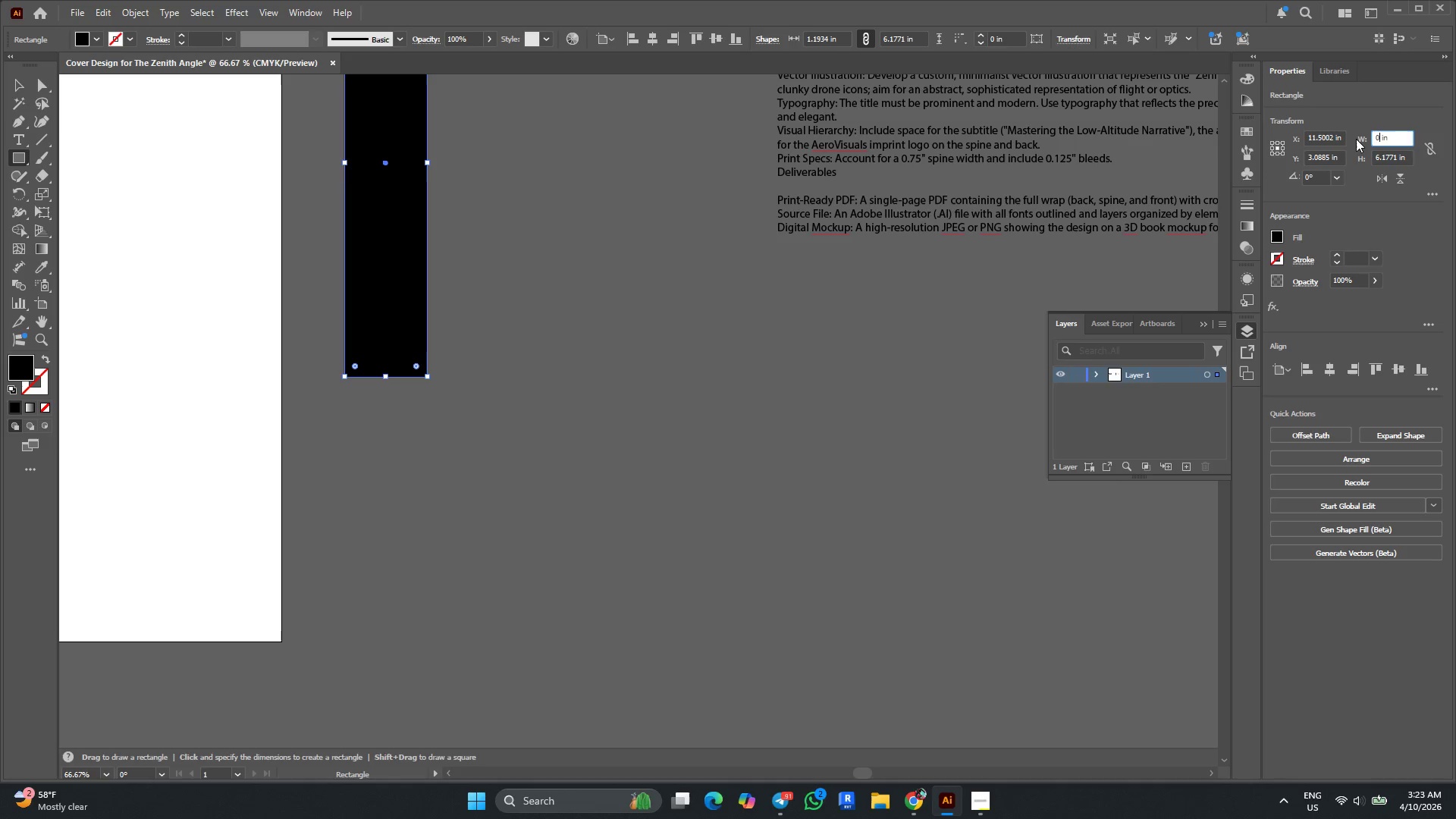 
key(NumpadDecimal)
 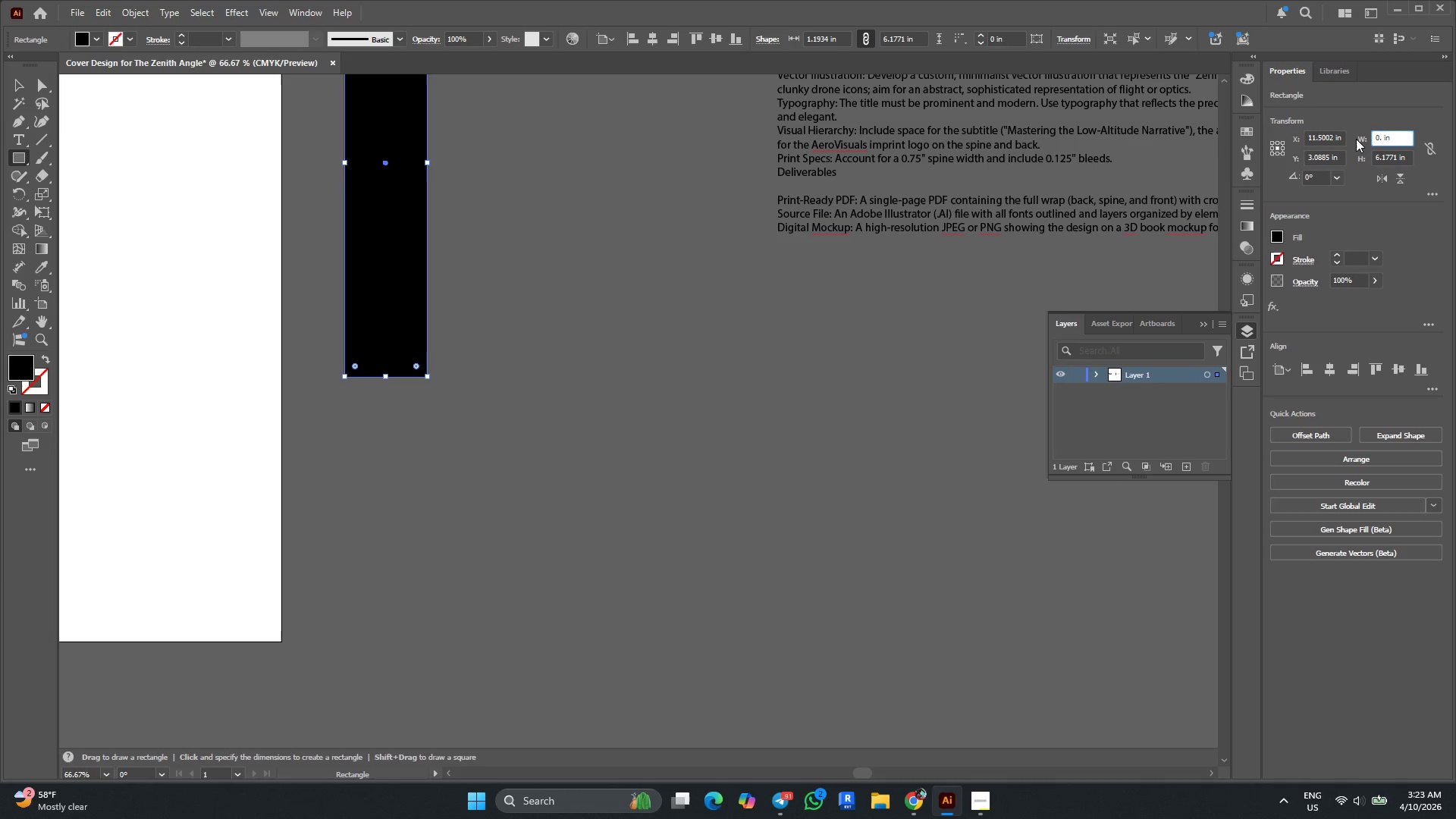 
key(Numpad7)
 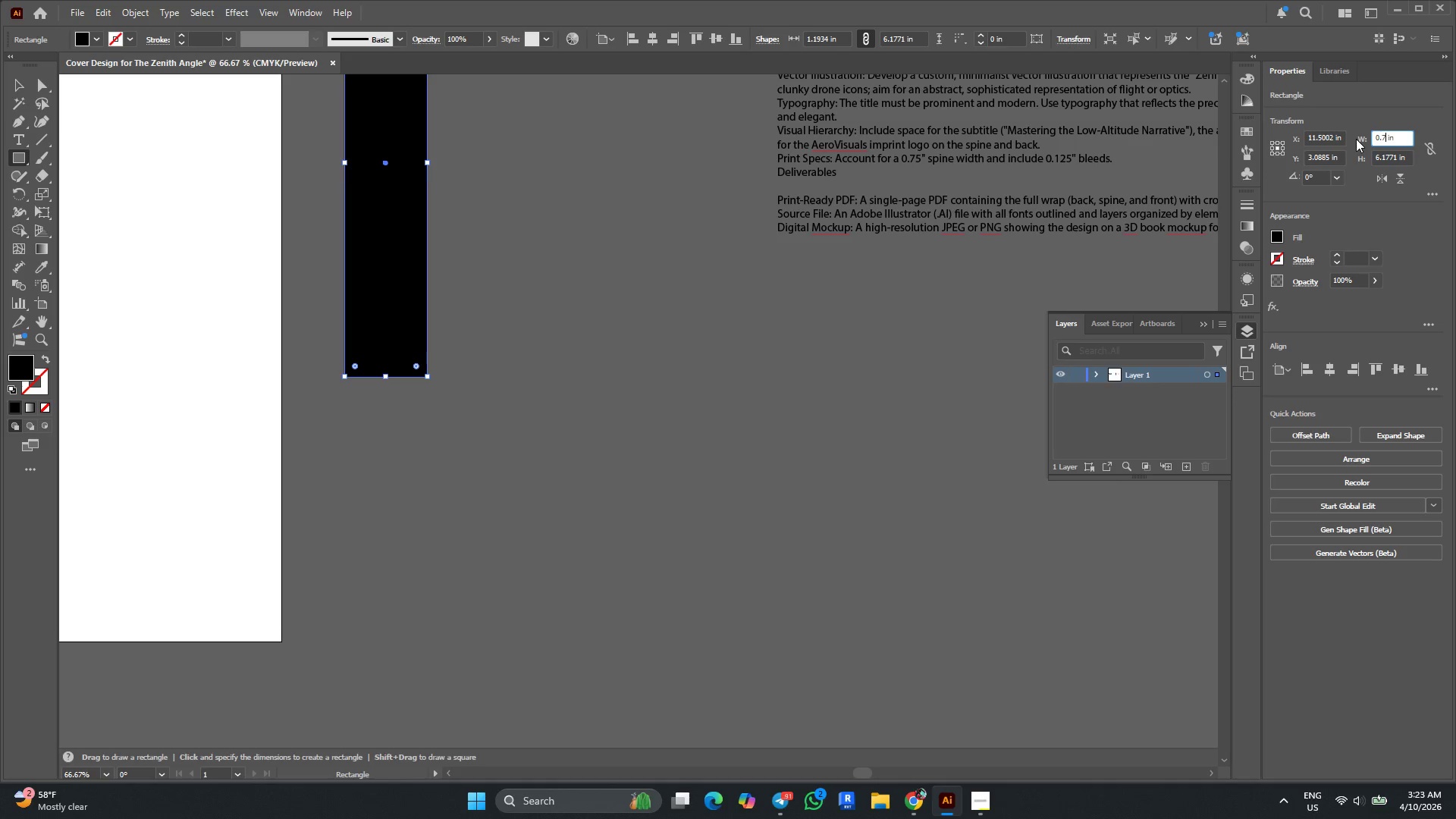 
key(Numpad5)
 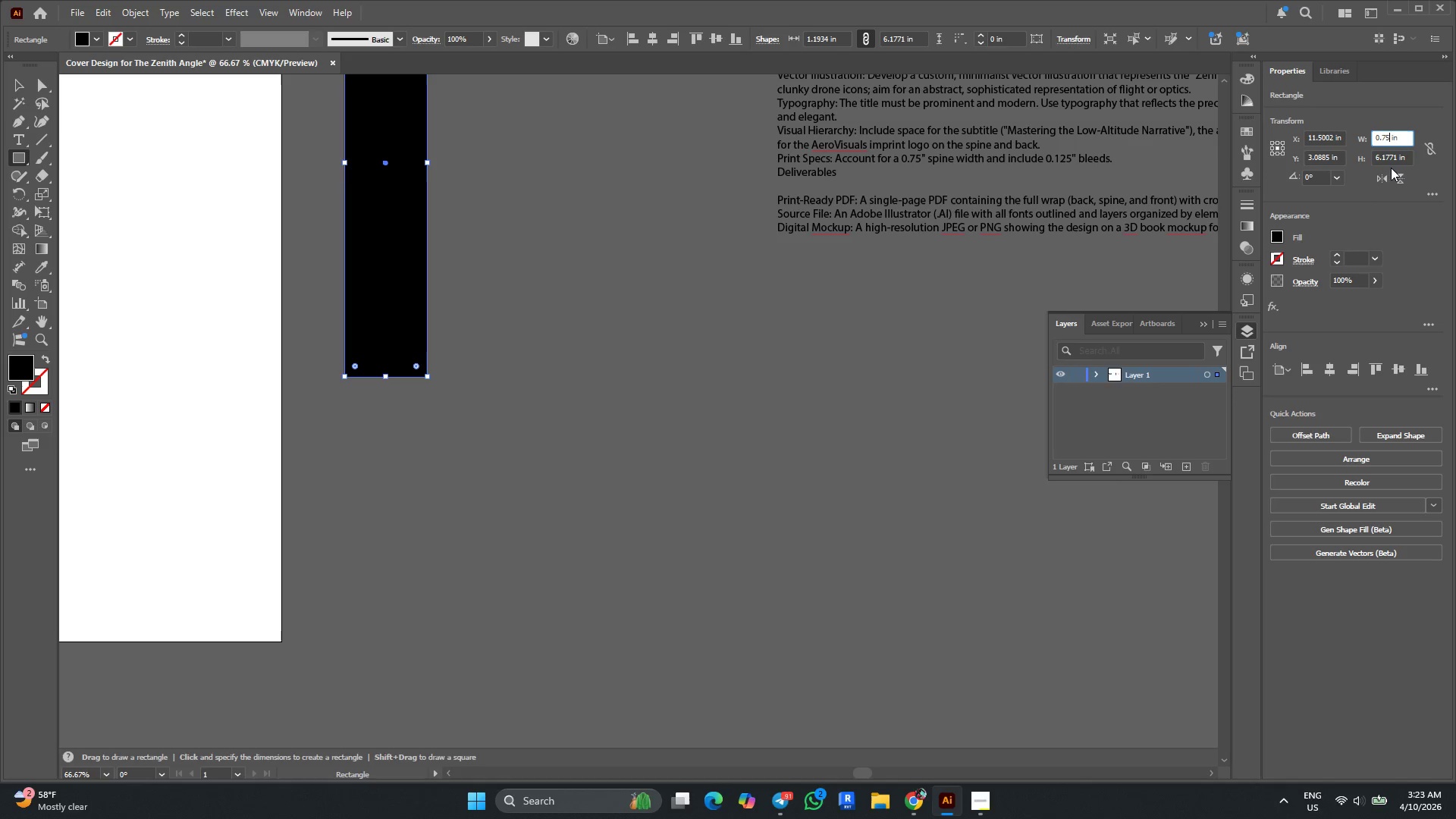 
left_click_drag(start_coordinate=[1397, 157], to_coordinate=[1366, 157])
 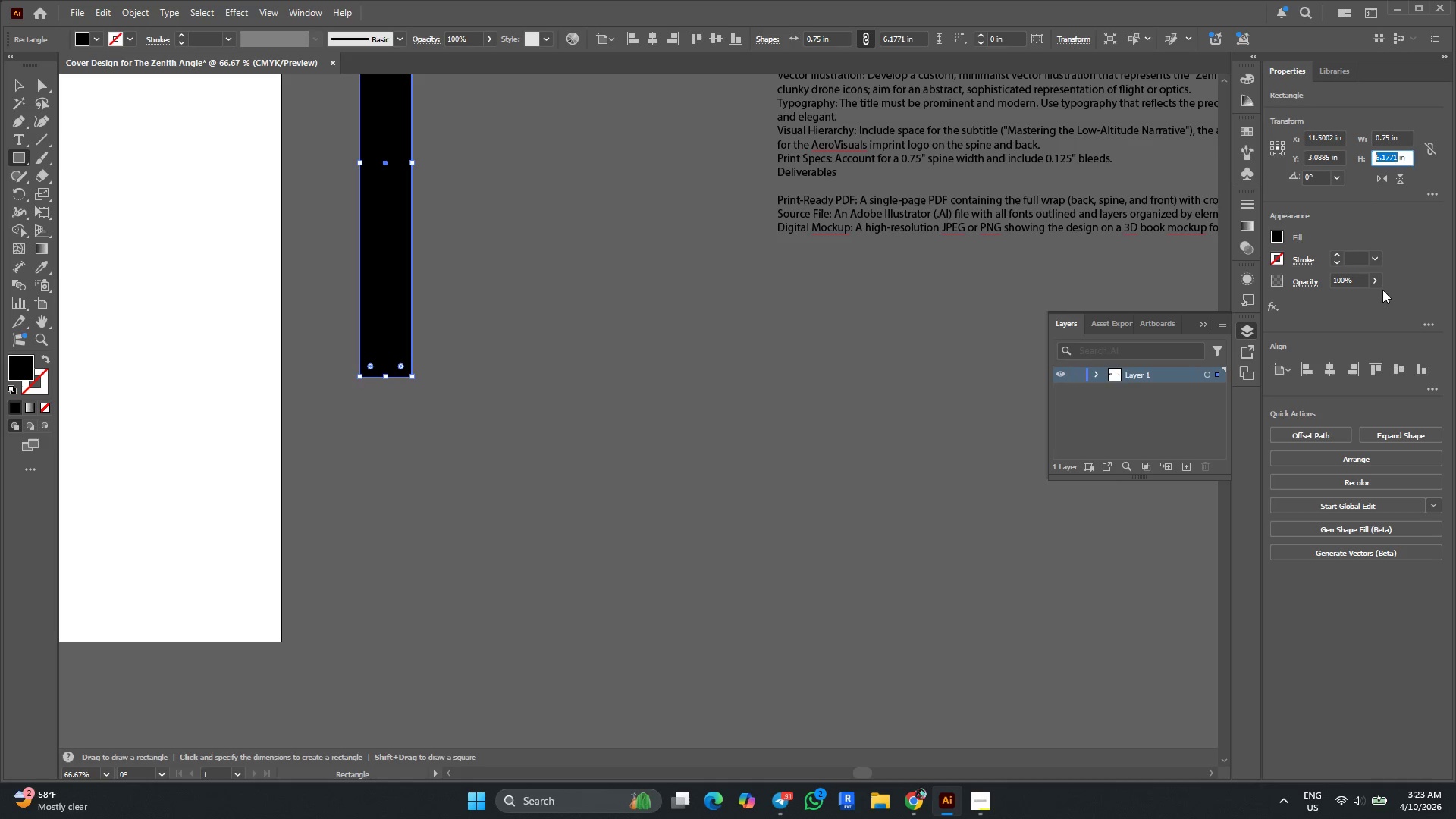 
key(Numpad1)
 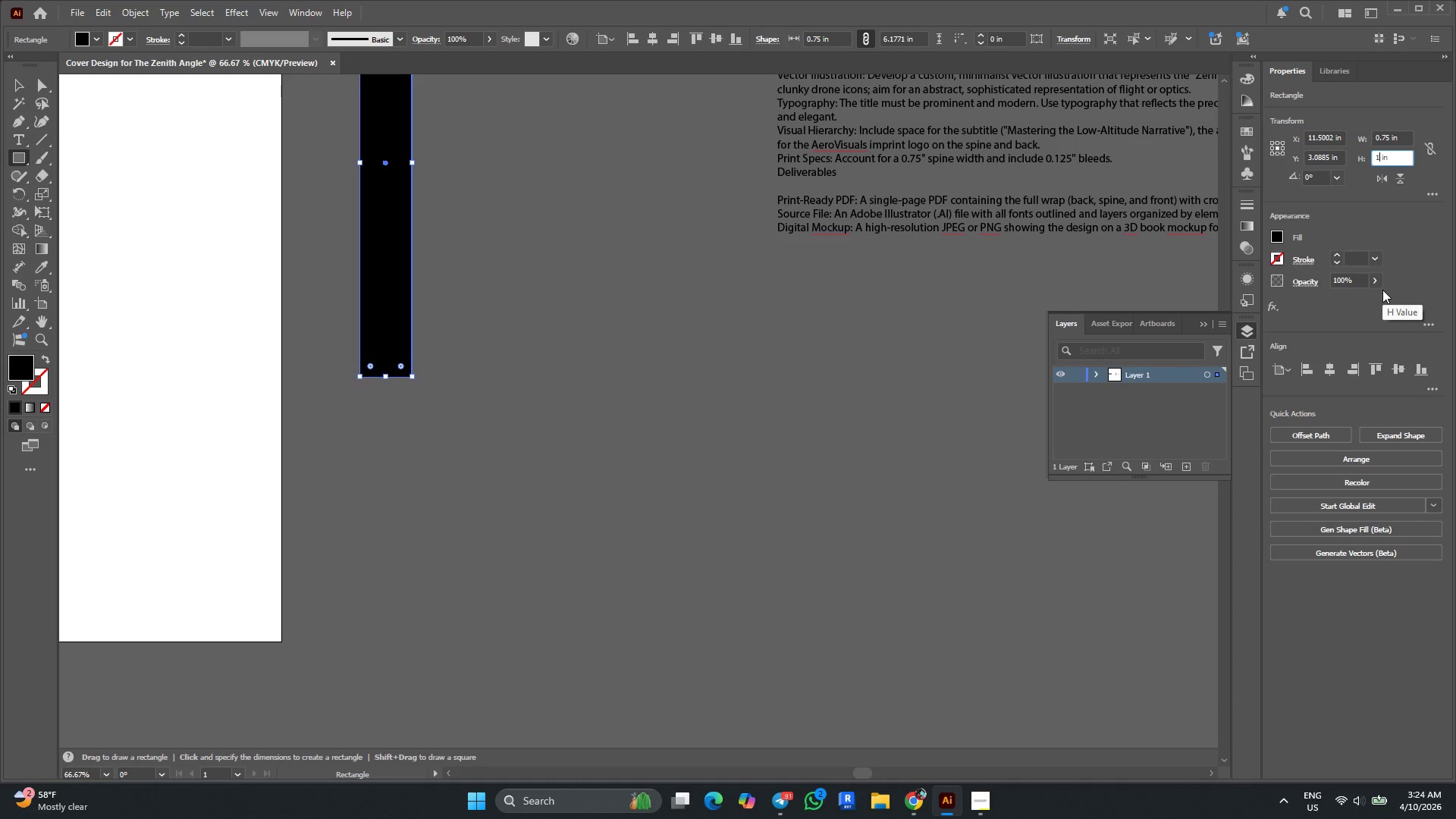 
key(Numpad0)
 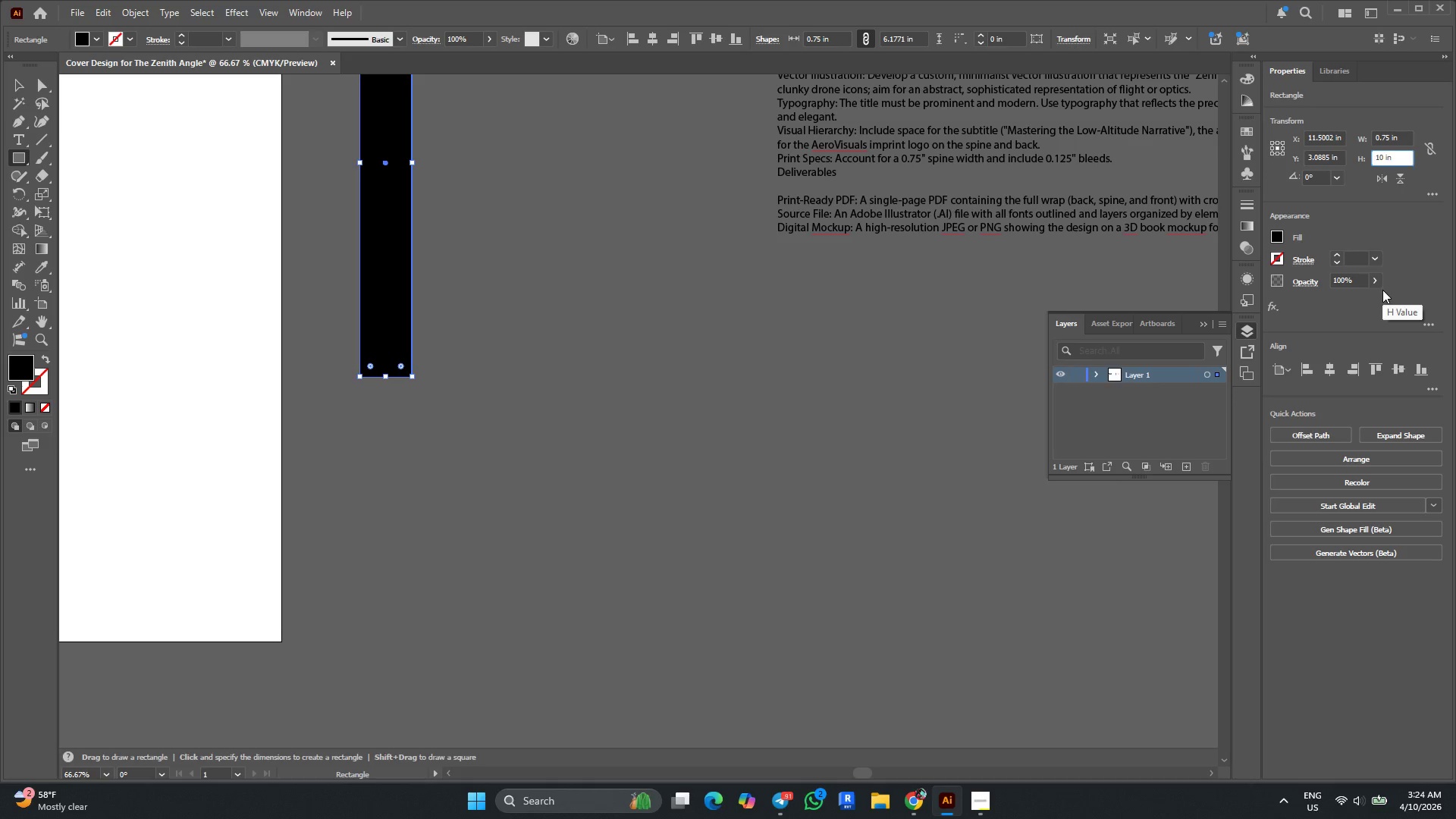 
key(Enter)
 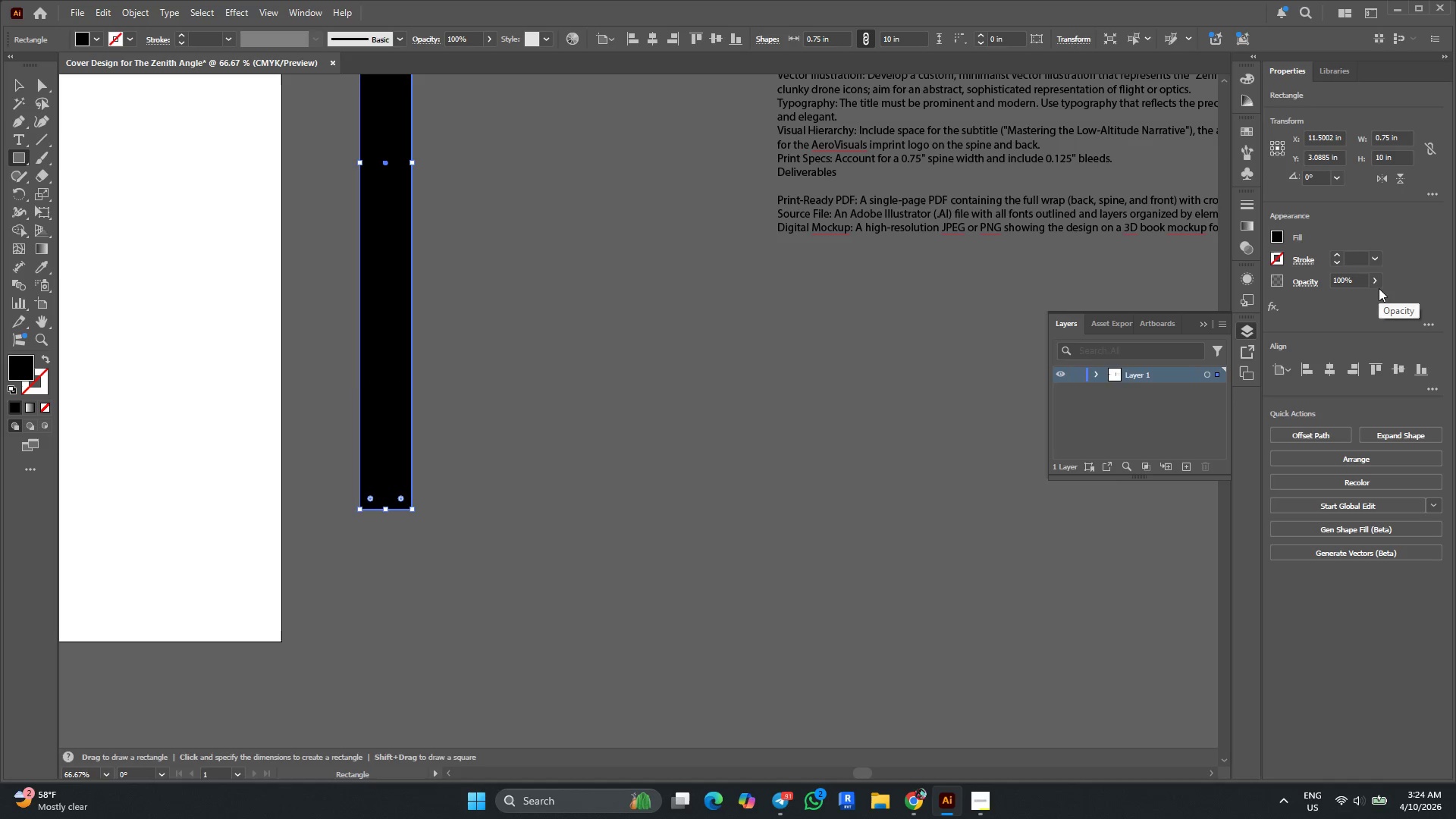 
key(Alt+AltLeft)
 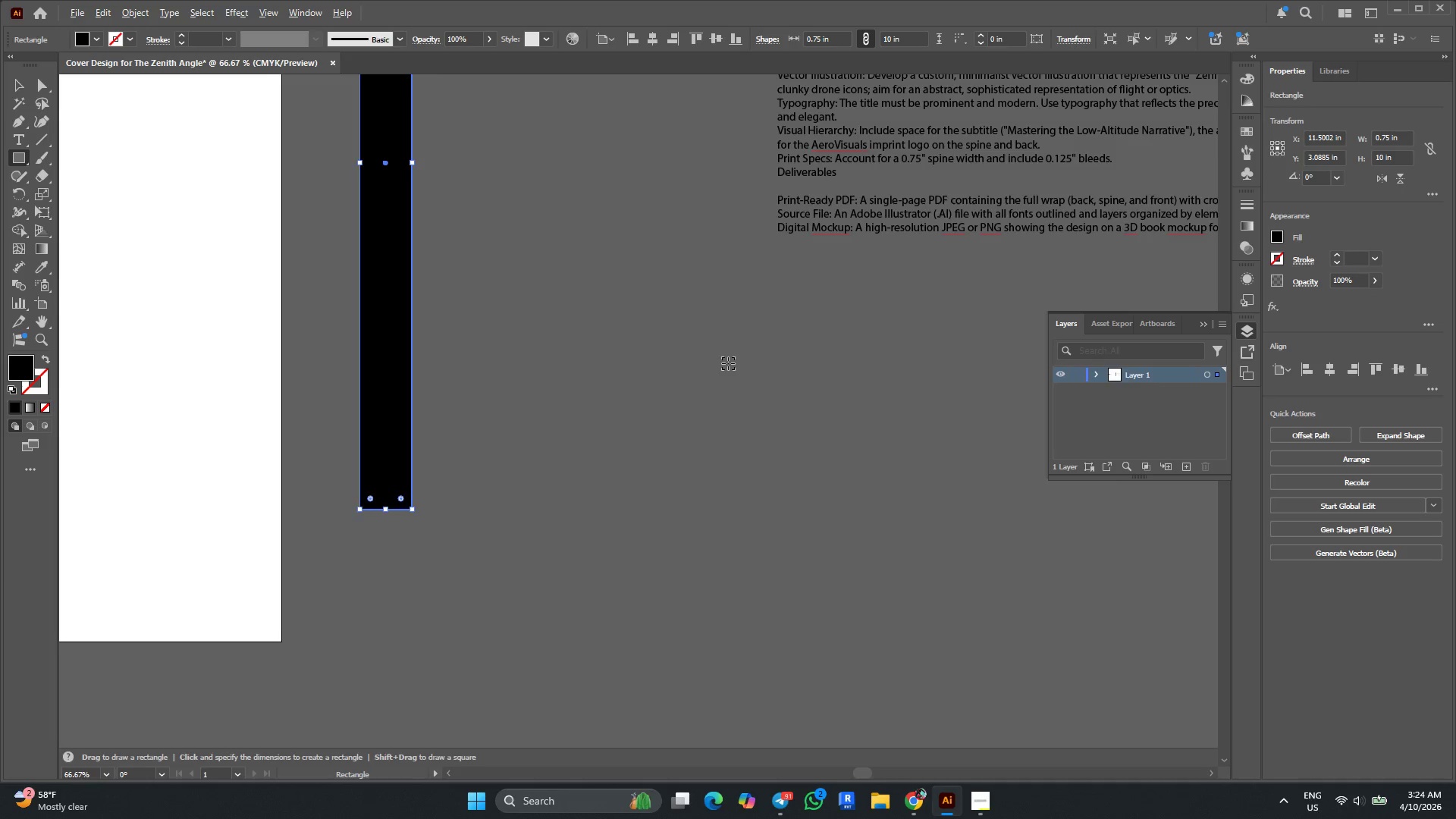 
scroll: coordinate [728, 363], scroll_direction: down, amount: 1.0
 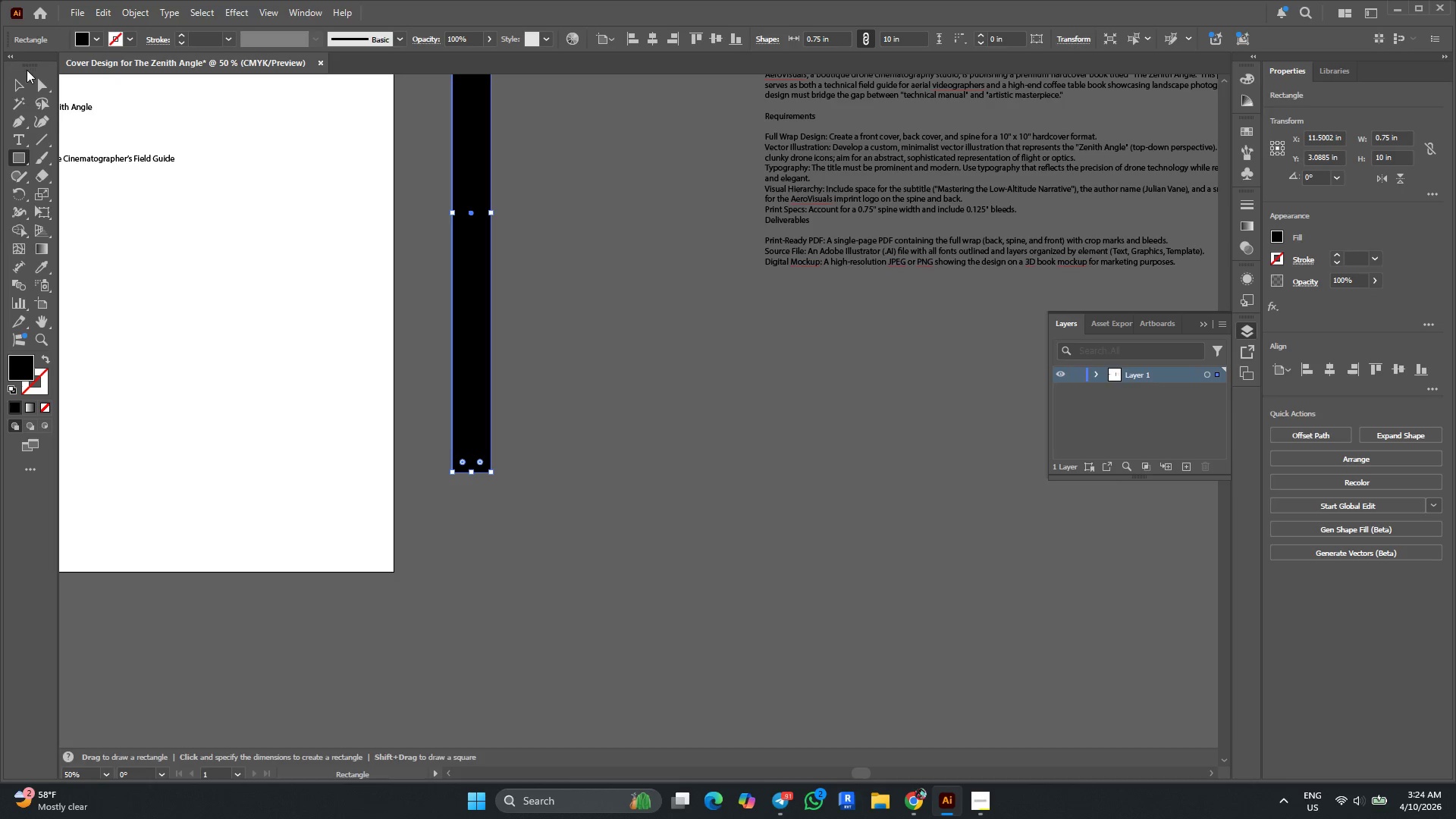 
left_click([14, 79])
 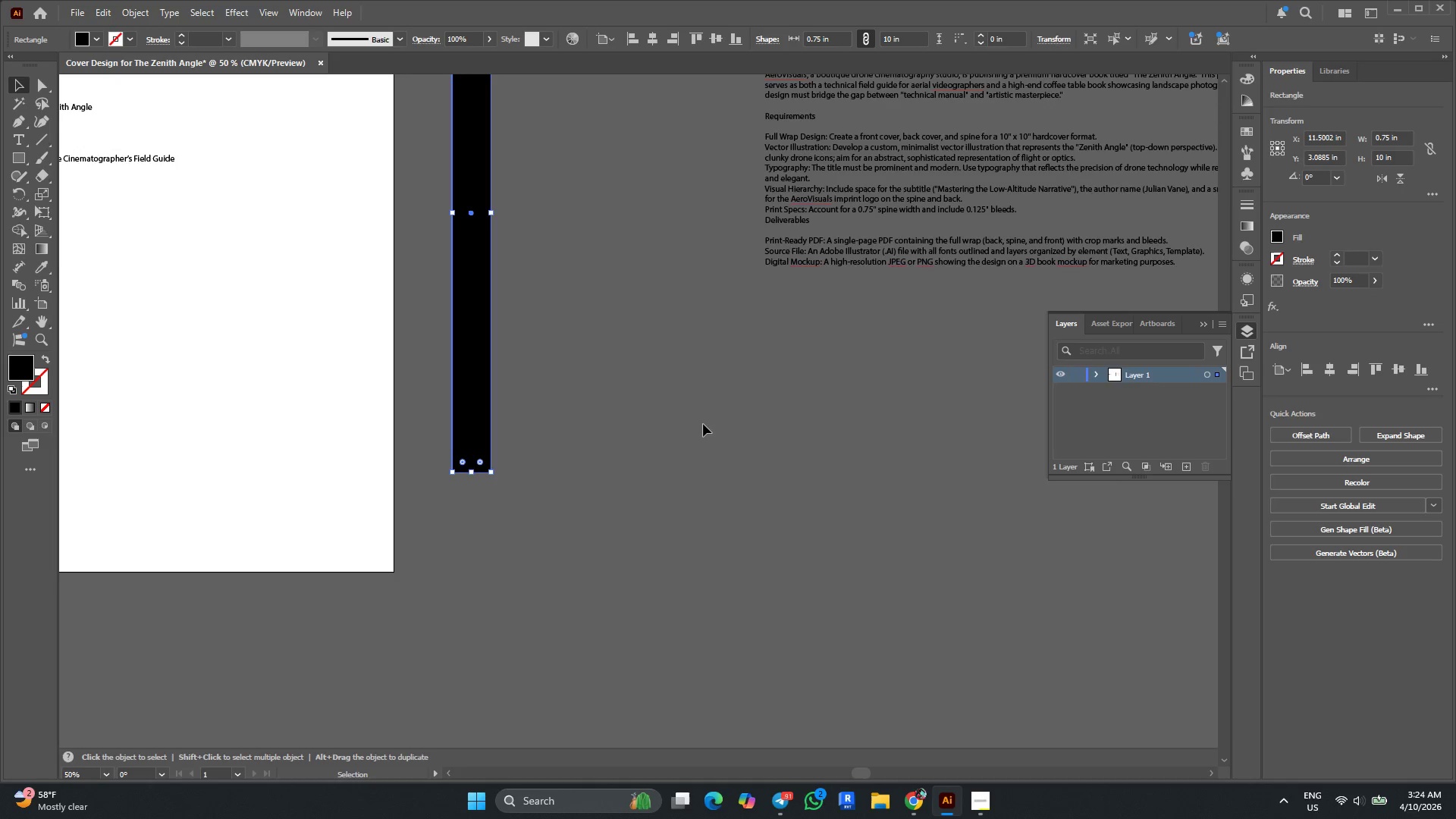 
key(Alt+AltLeft)
 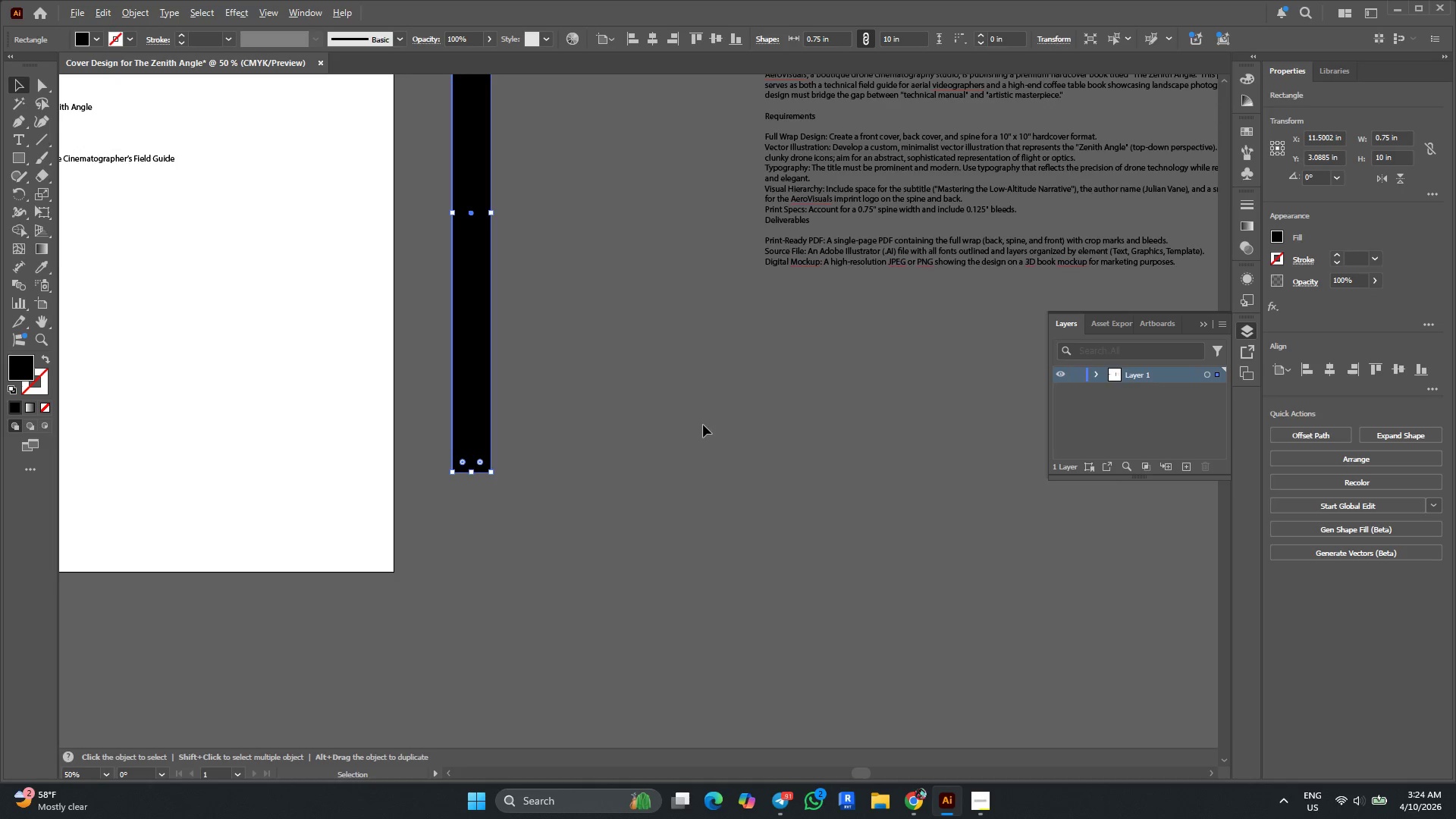 
scroll: coordinate [703, 425], scroll_direction: down, amount: 3.0
 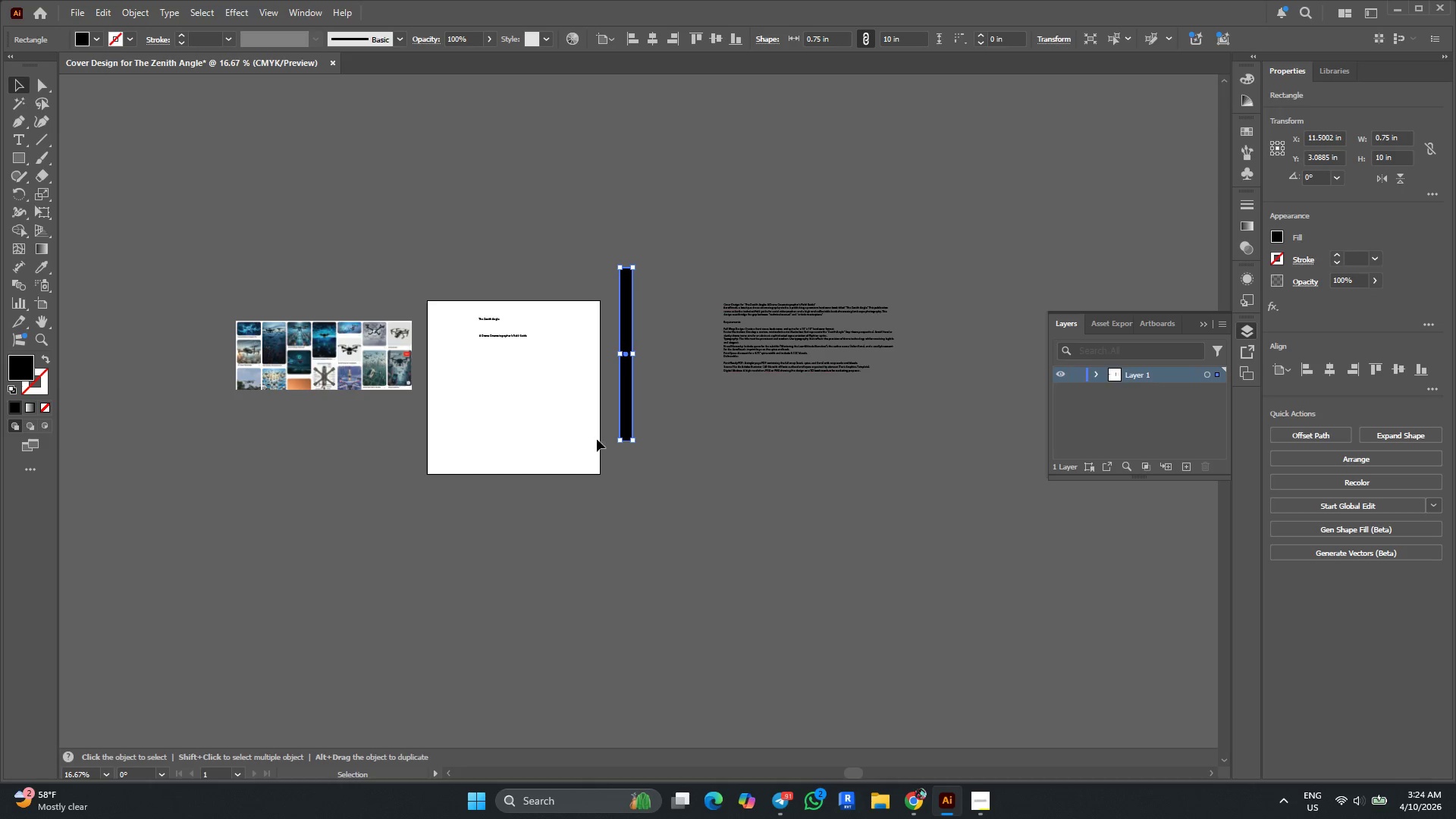 
key(Alt+AltLeft)
 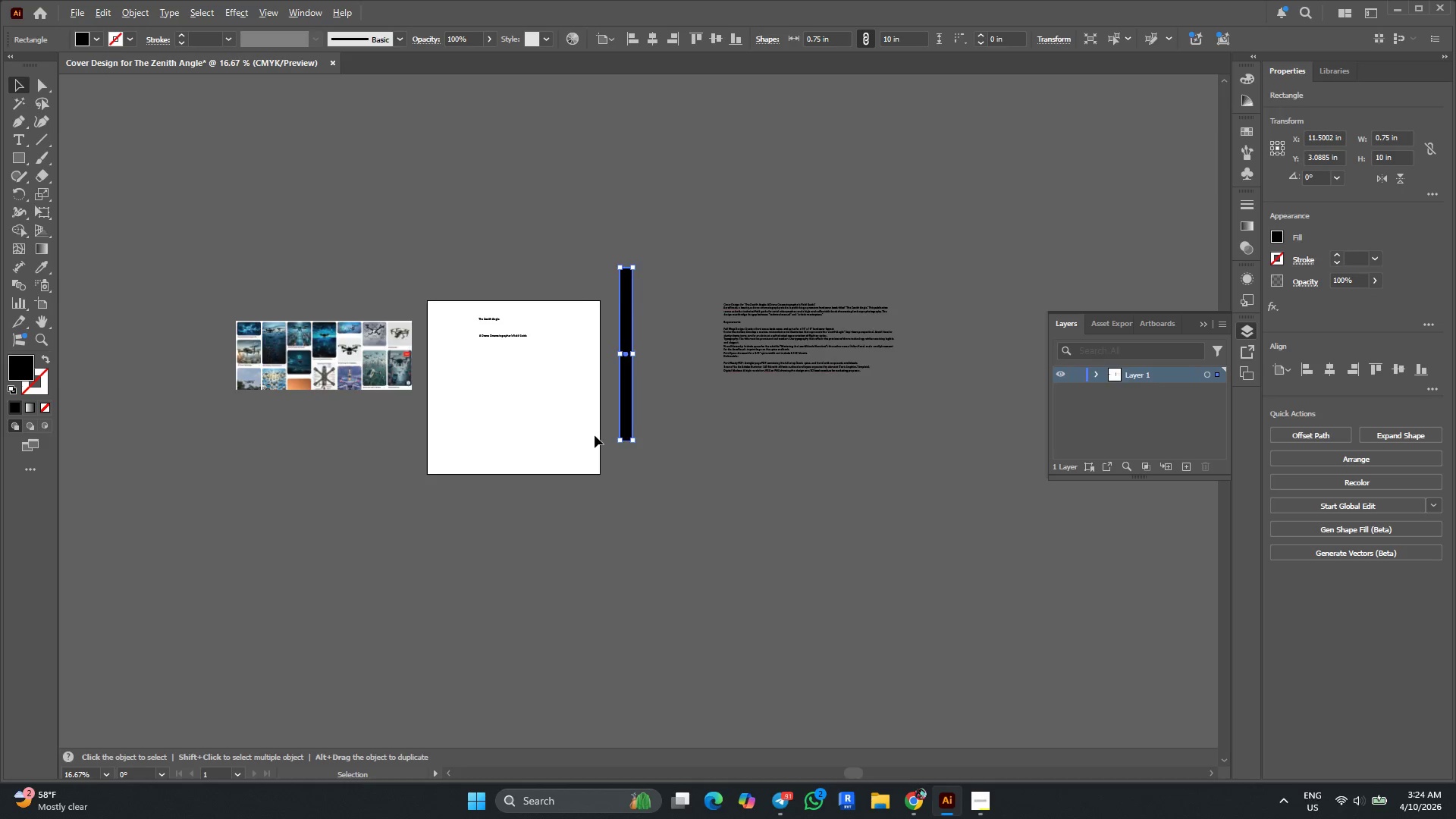 
scroll: coordinate [595, 435], scroll_direction: up, amount: 1.0
 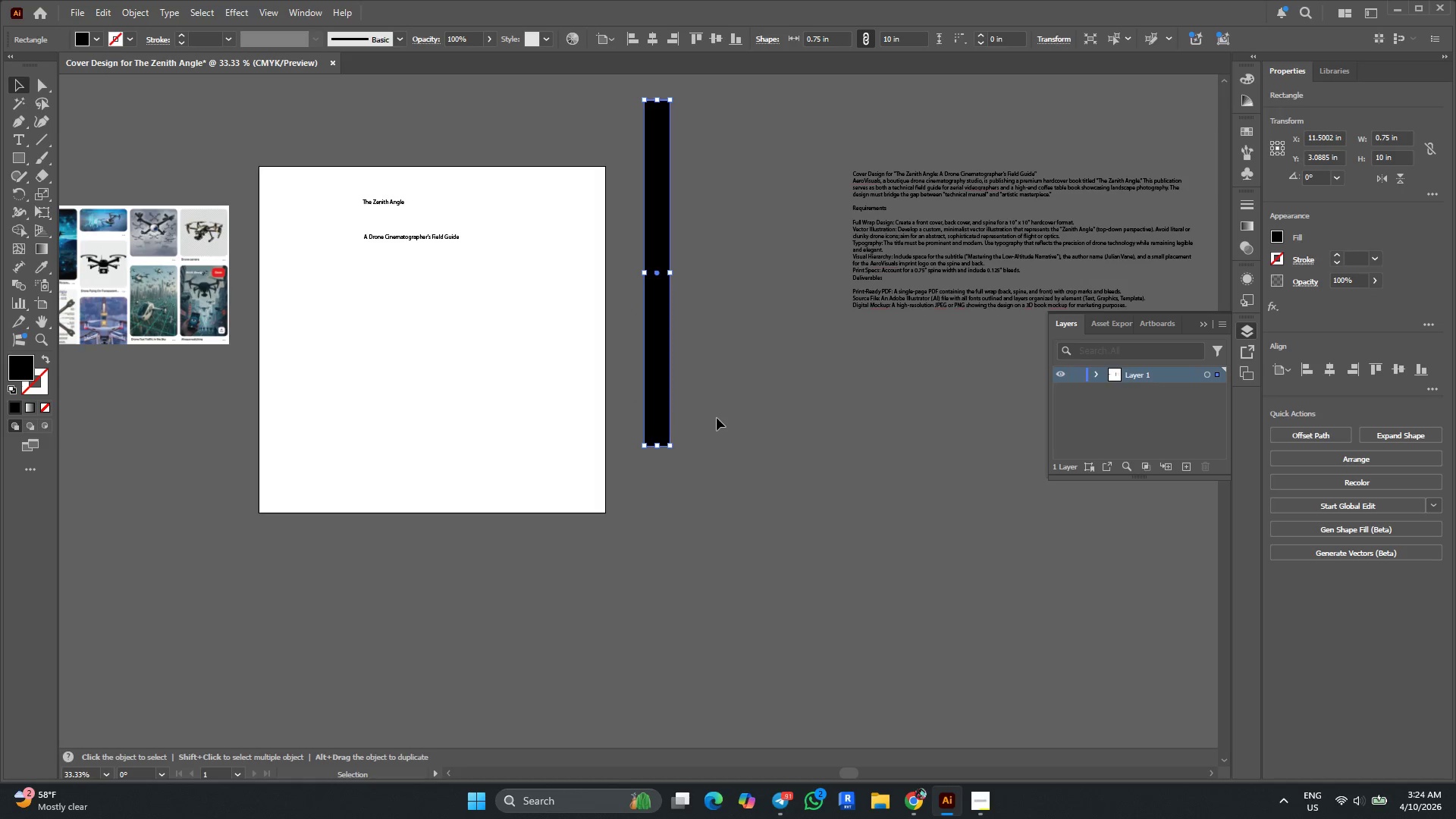 
left_click_drag(start_coordinate=[717, 418], to_coordinate=[630, 378])
 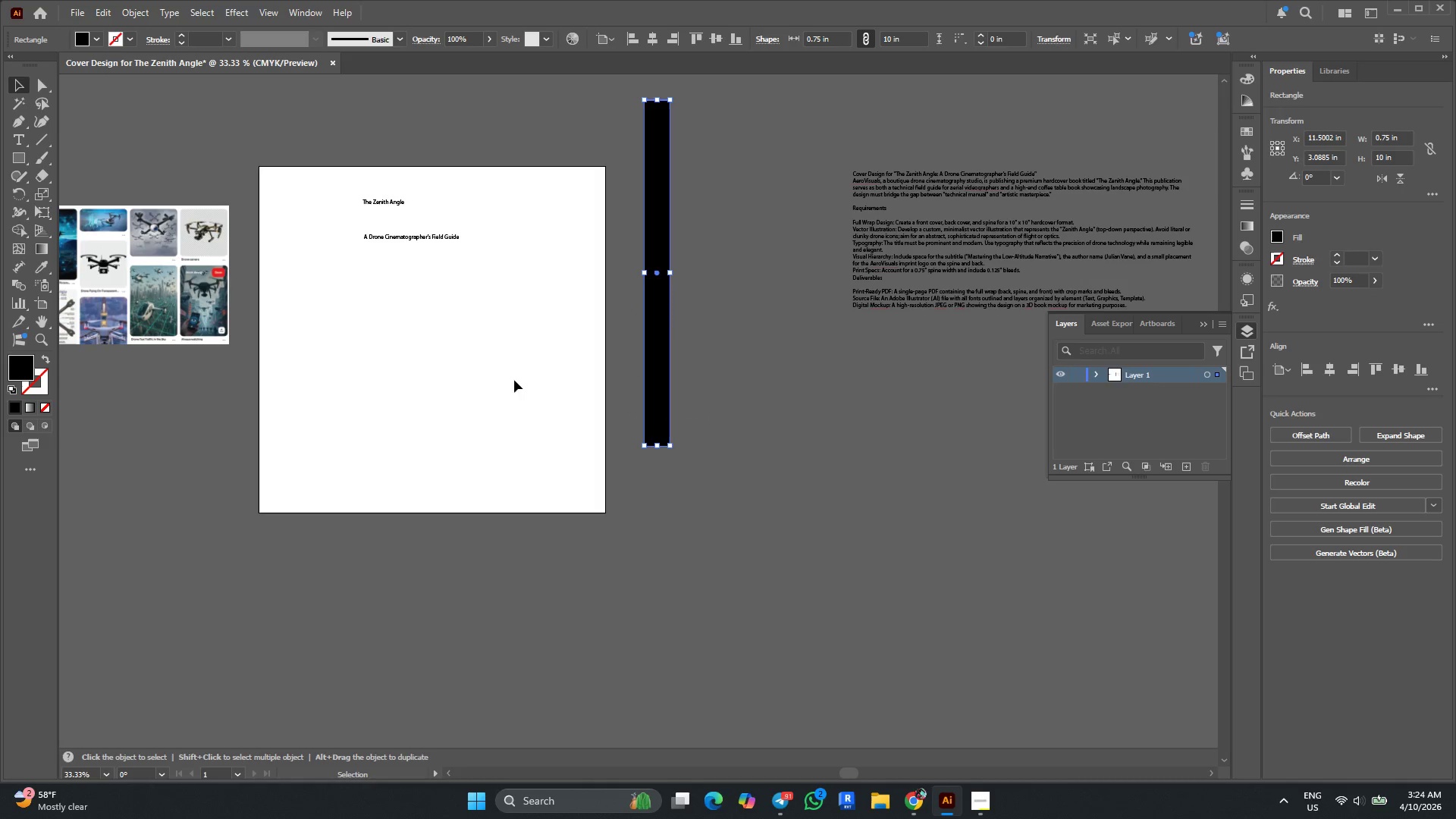 
left_click([508, 375])
 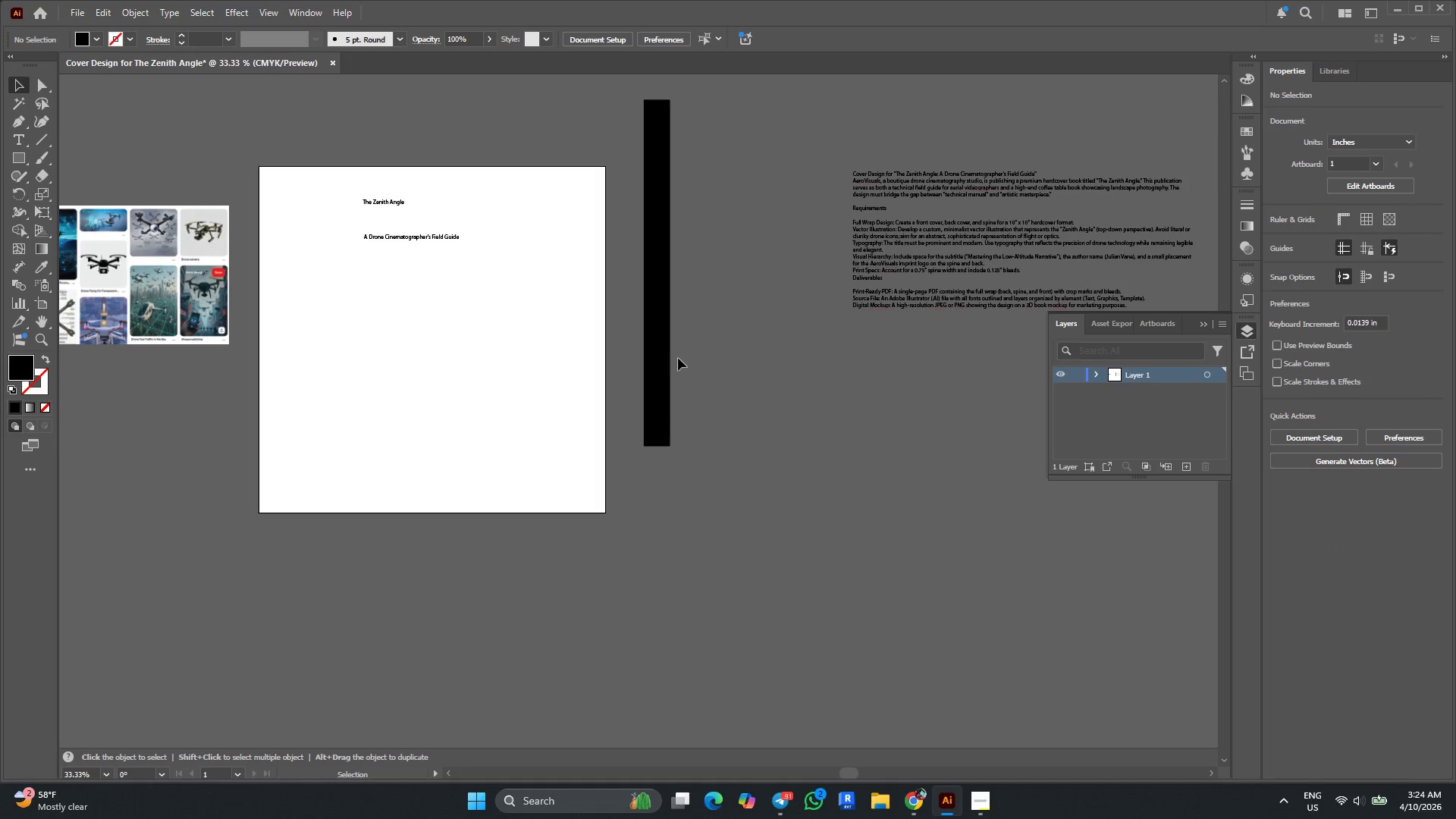 
left_click([661, 354])
 